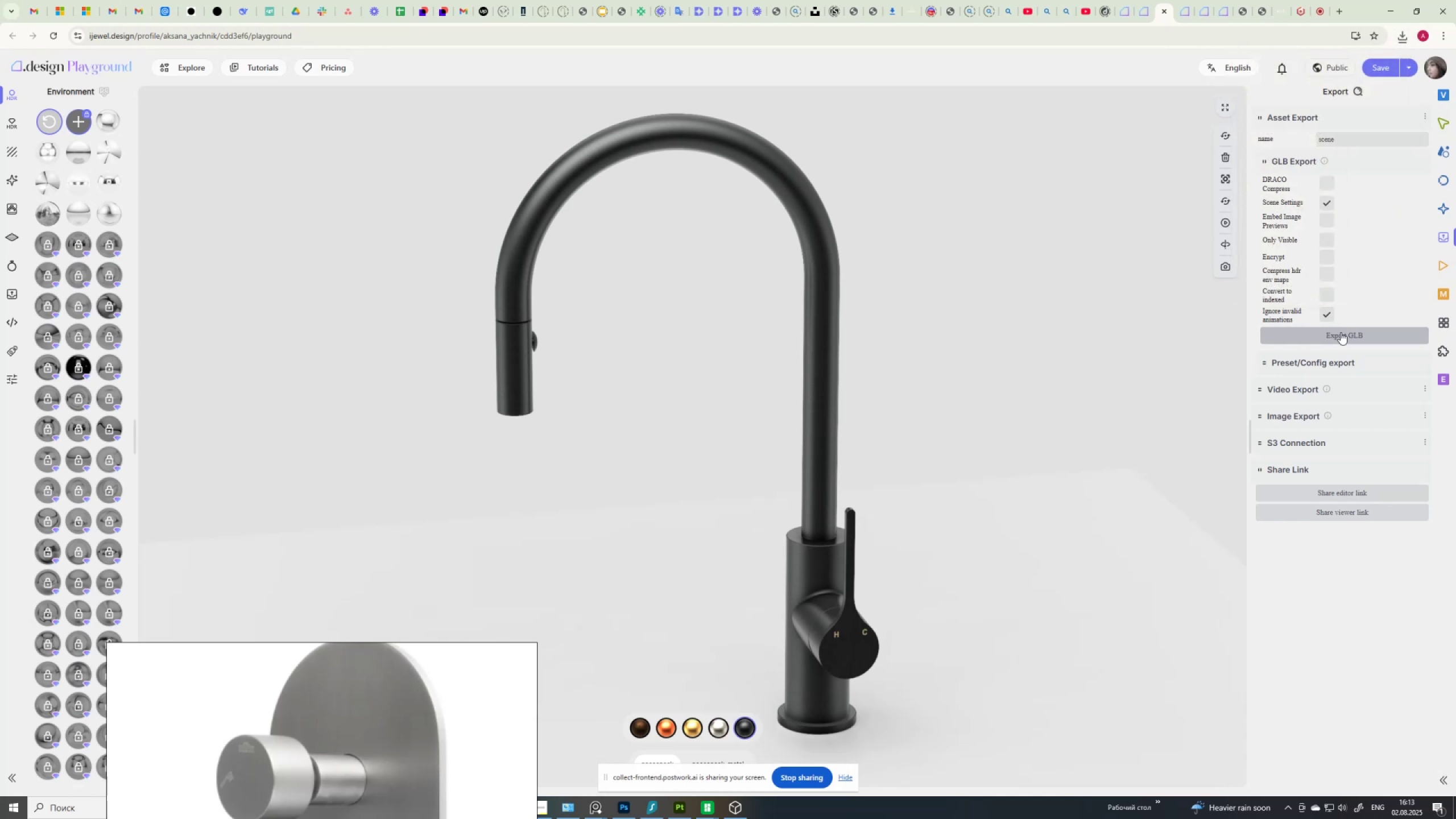 
left_click([839, 636])
 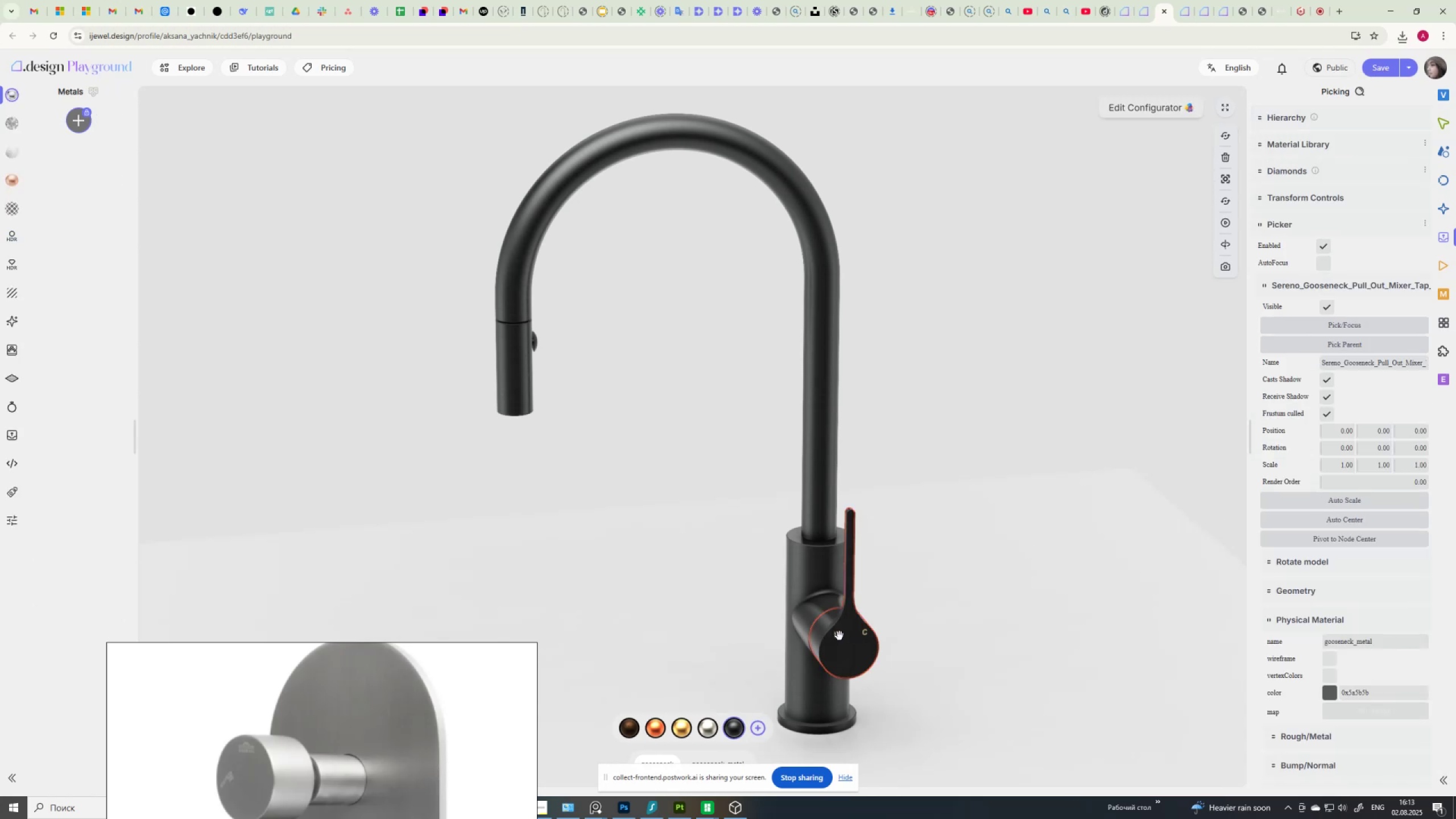 
left_click([839, 636])
 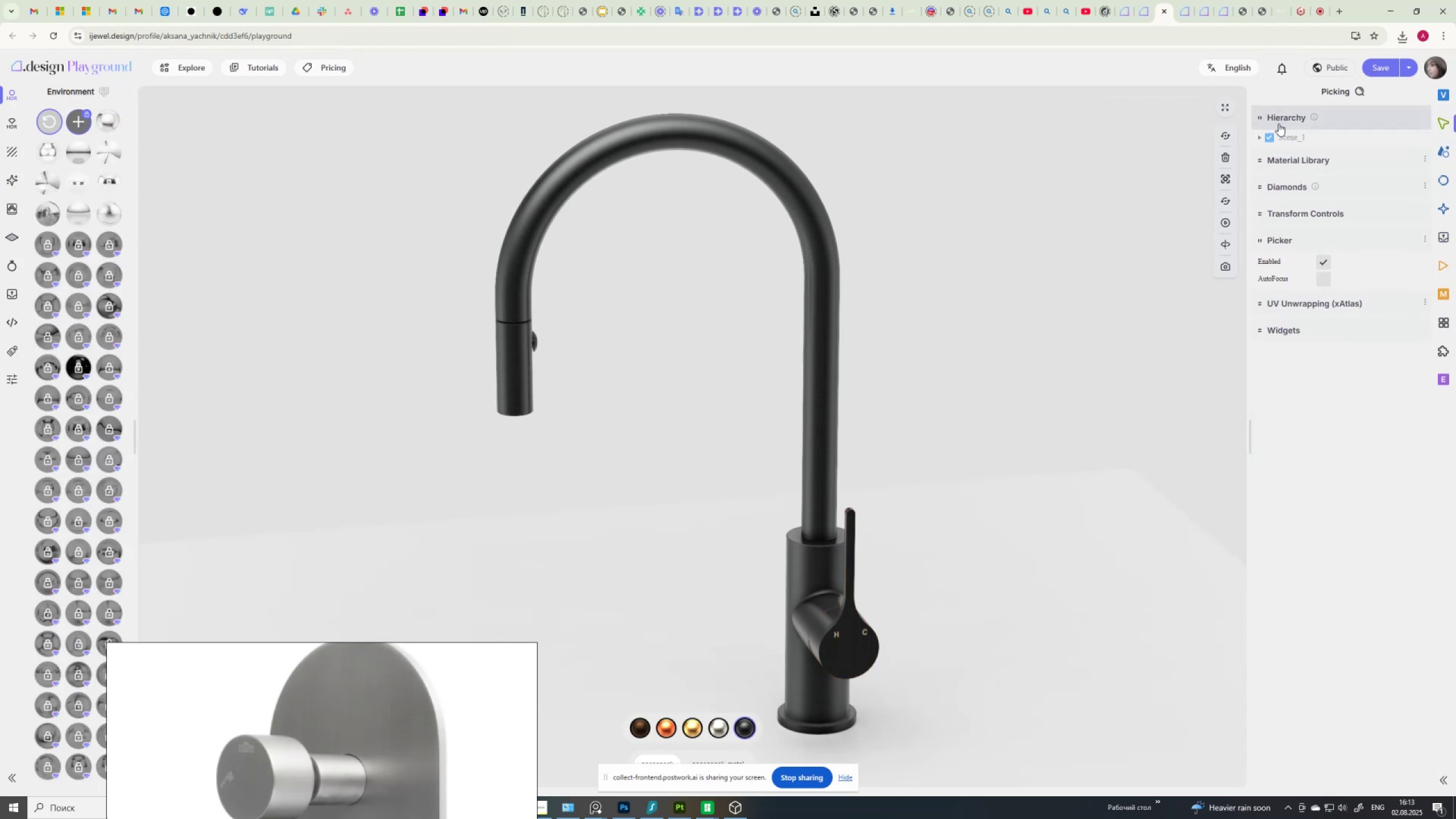 
left_click([1256, 136])
 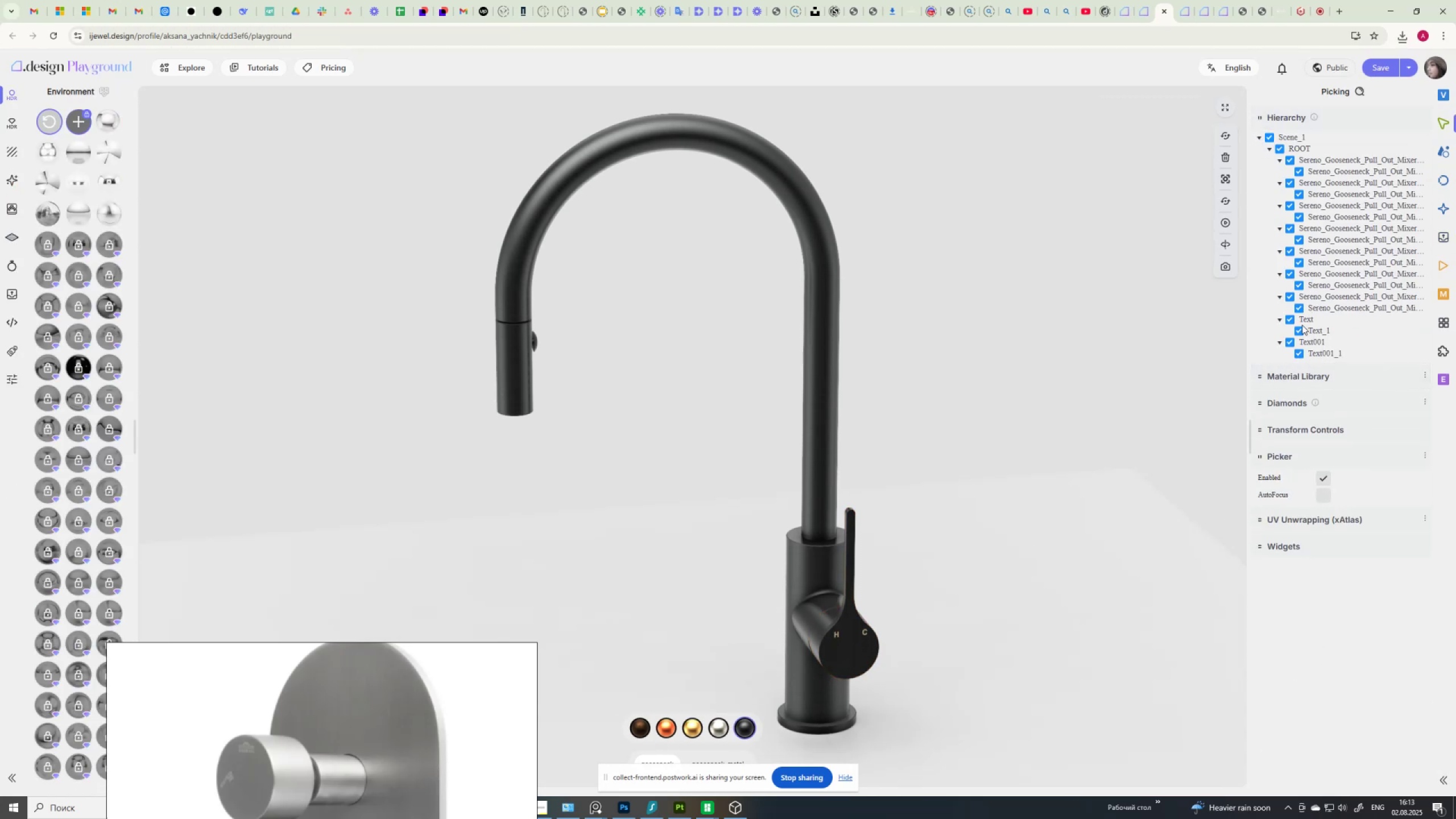 
left_click([1302, 318])
 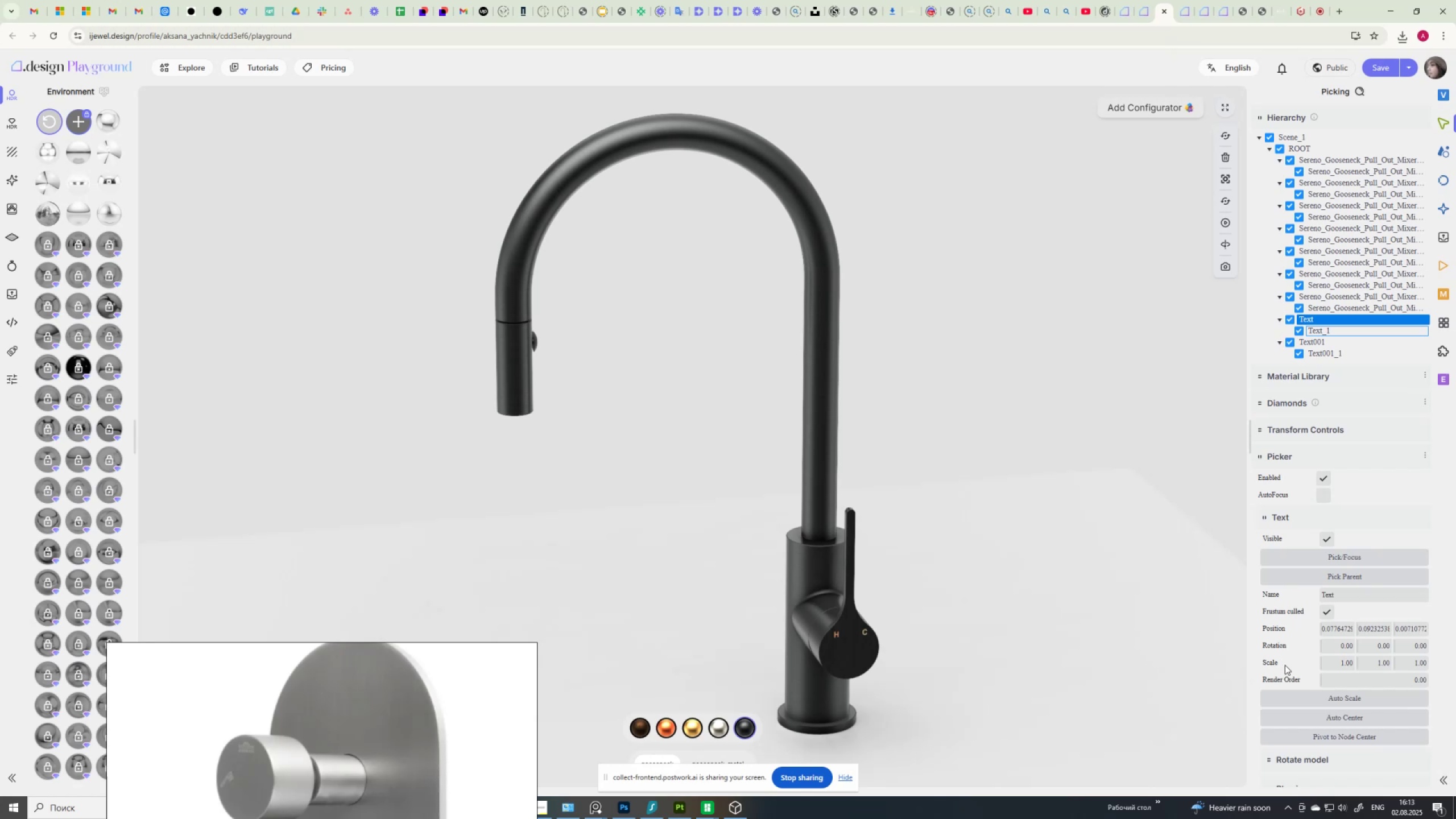 
scroll: coordinate [1289, 657], scroll_direction: down, amount: 3.0
 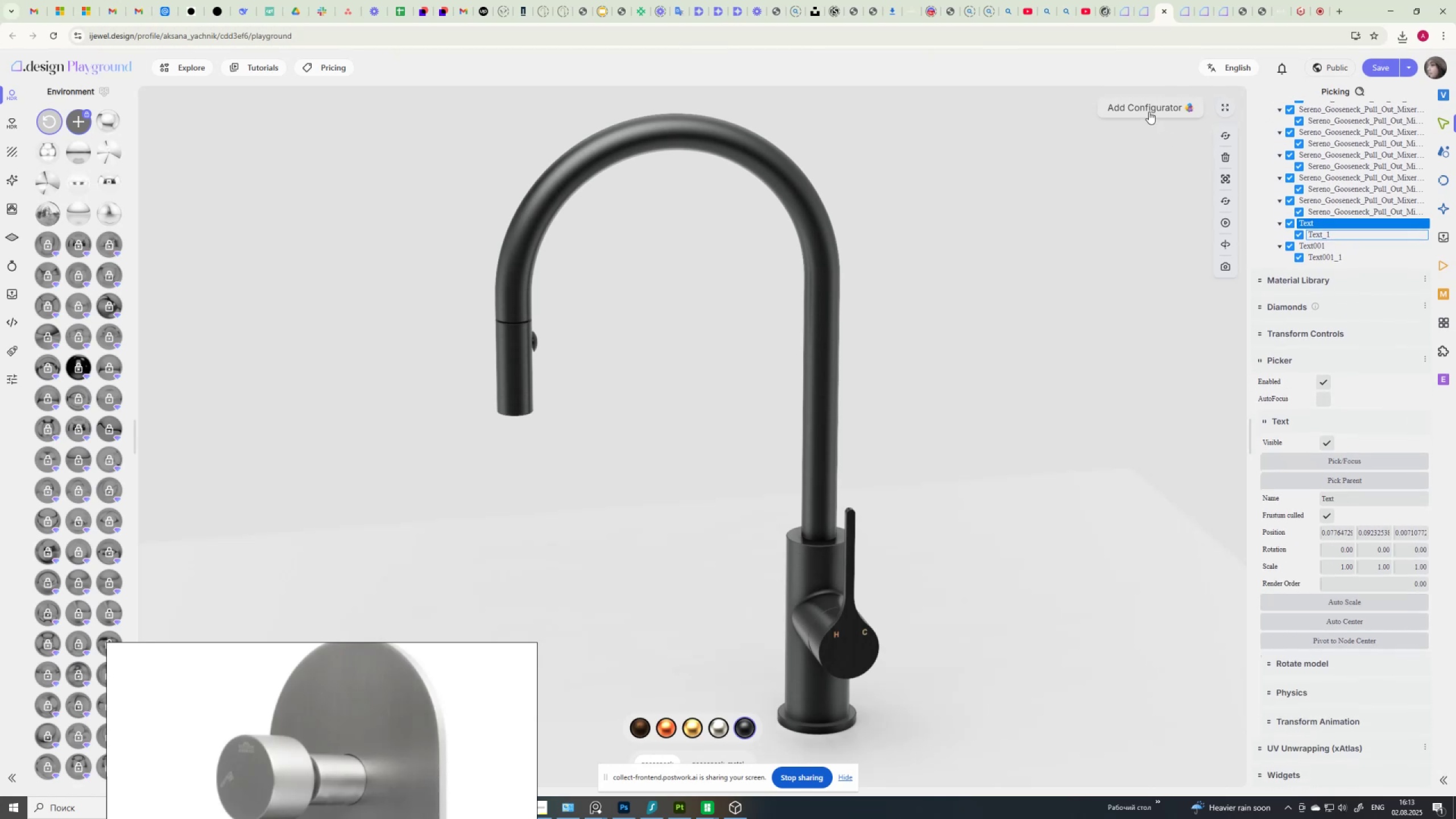 
left_click([1149, 111])
 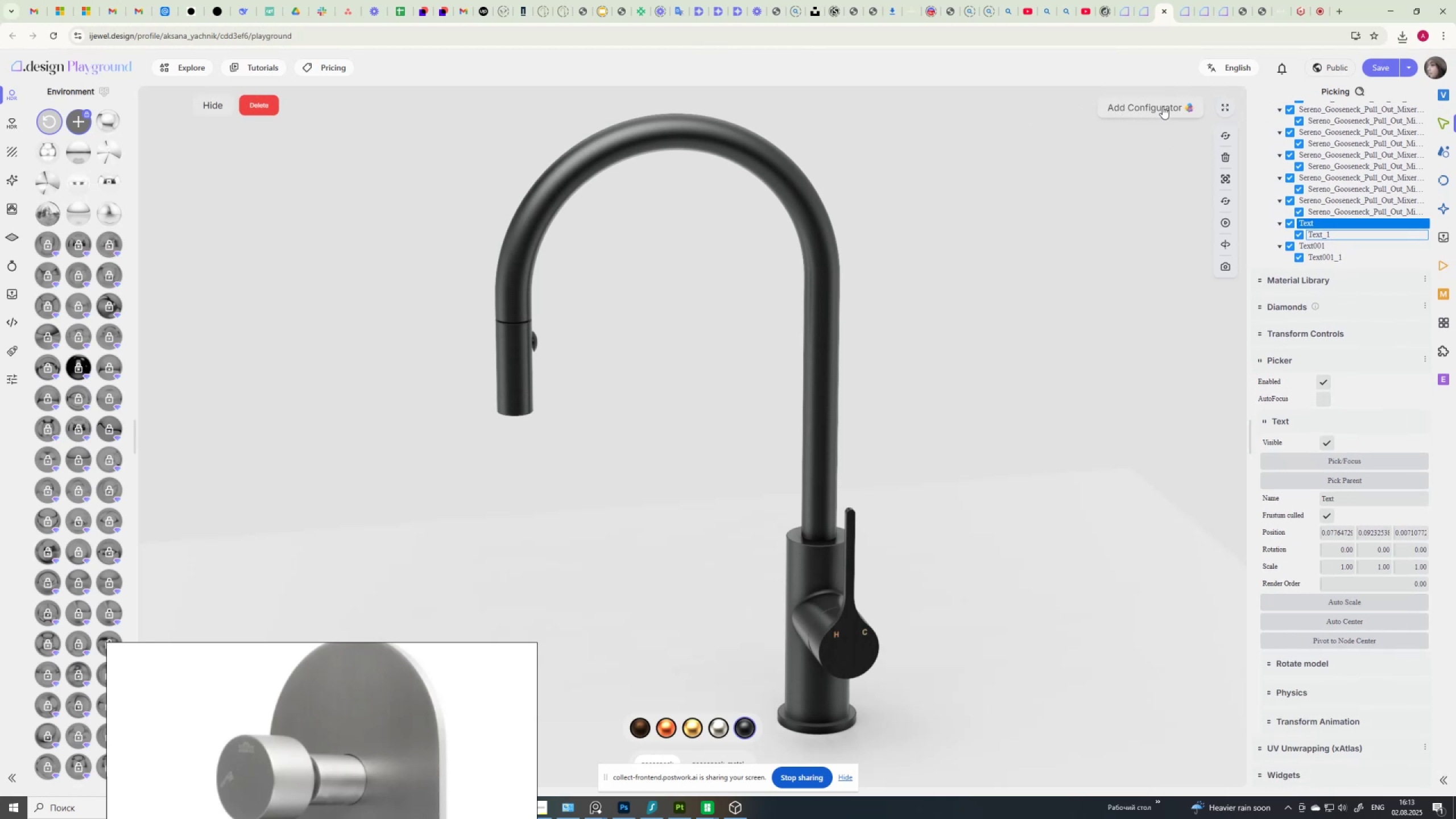 
wait(6.42)
 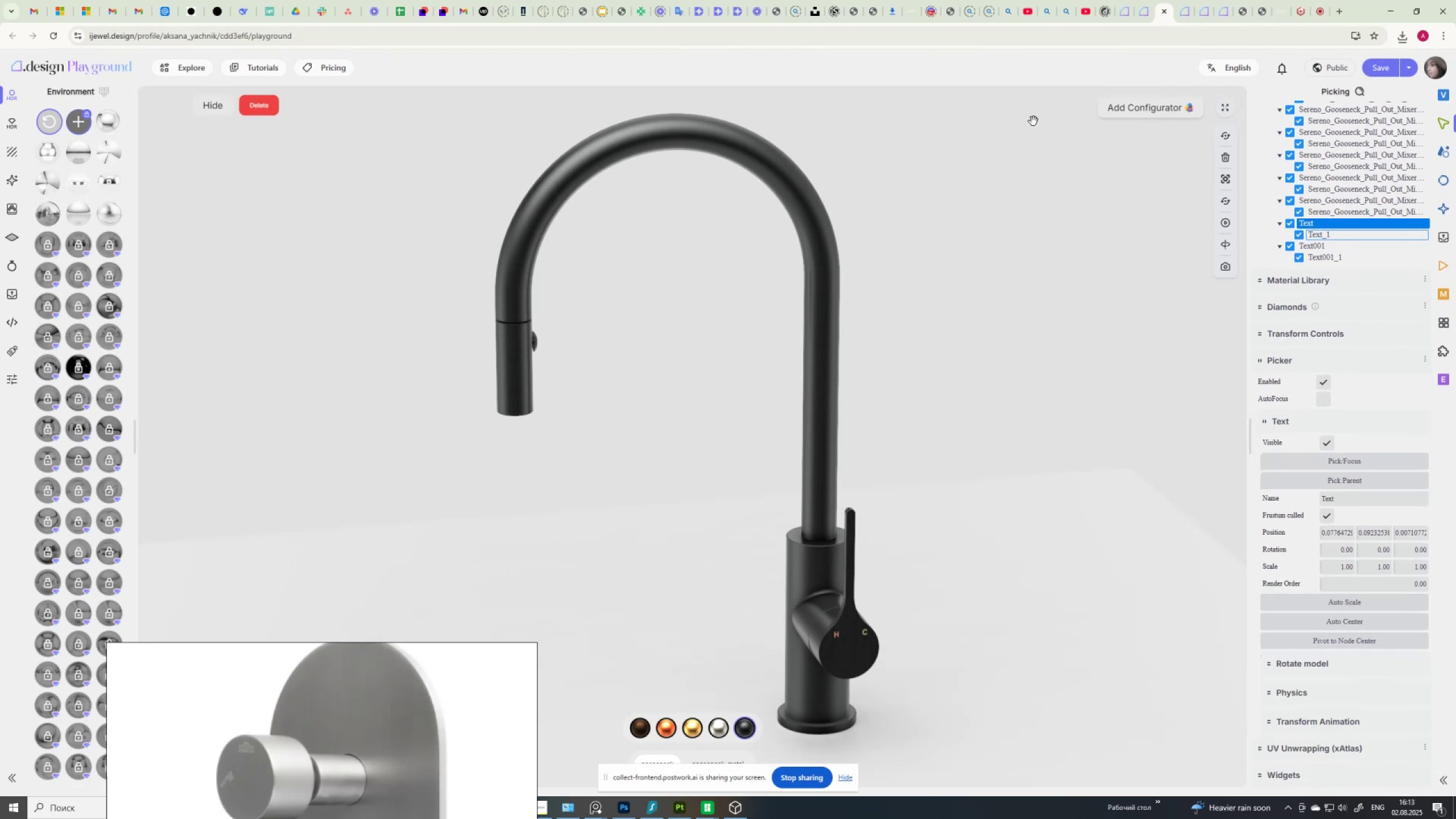 
left_click([1169, 105])
 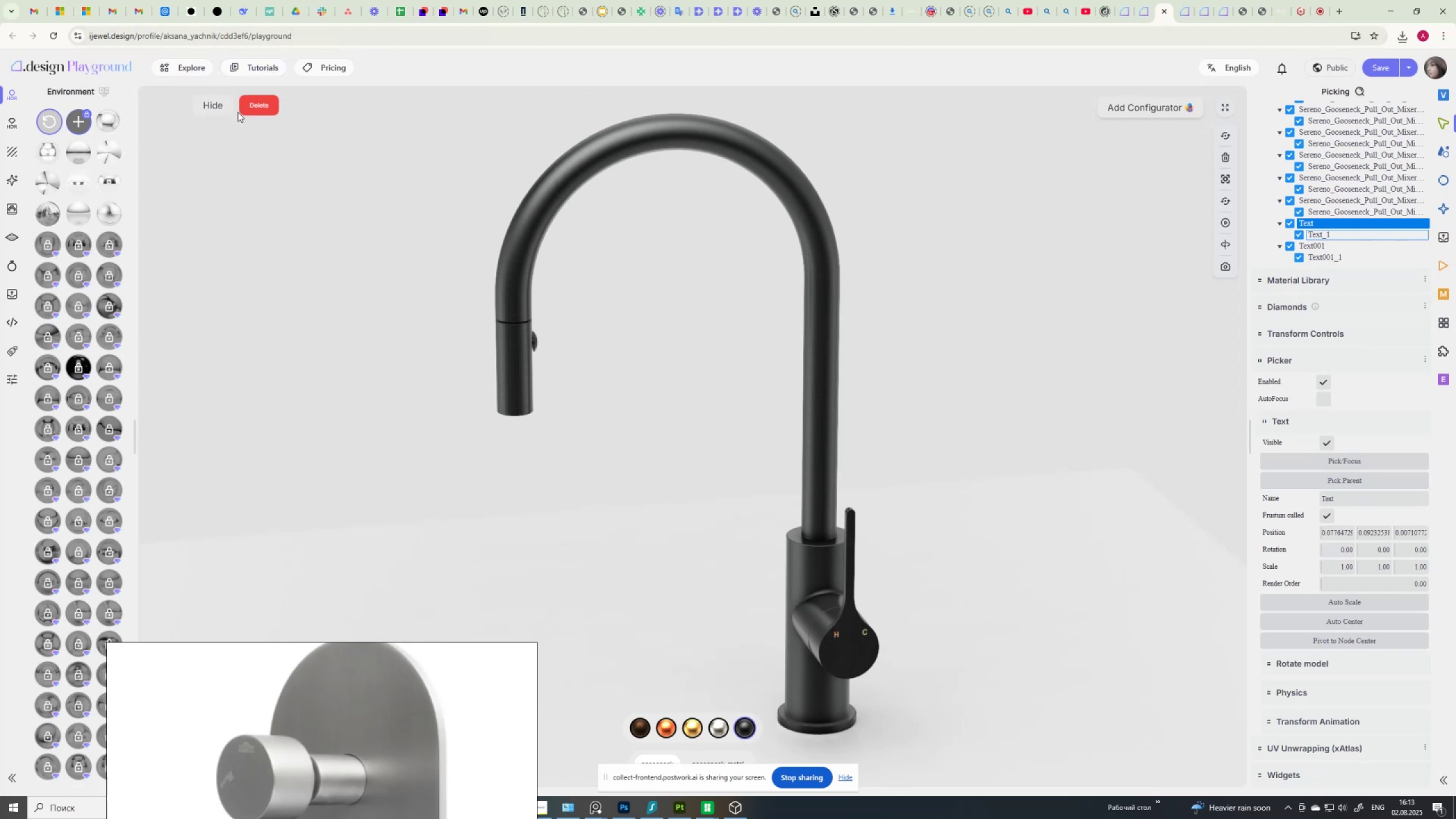 
left_click([219, 104])
 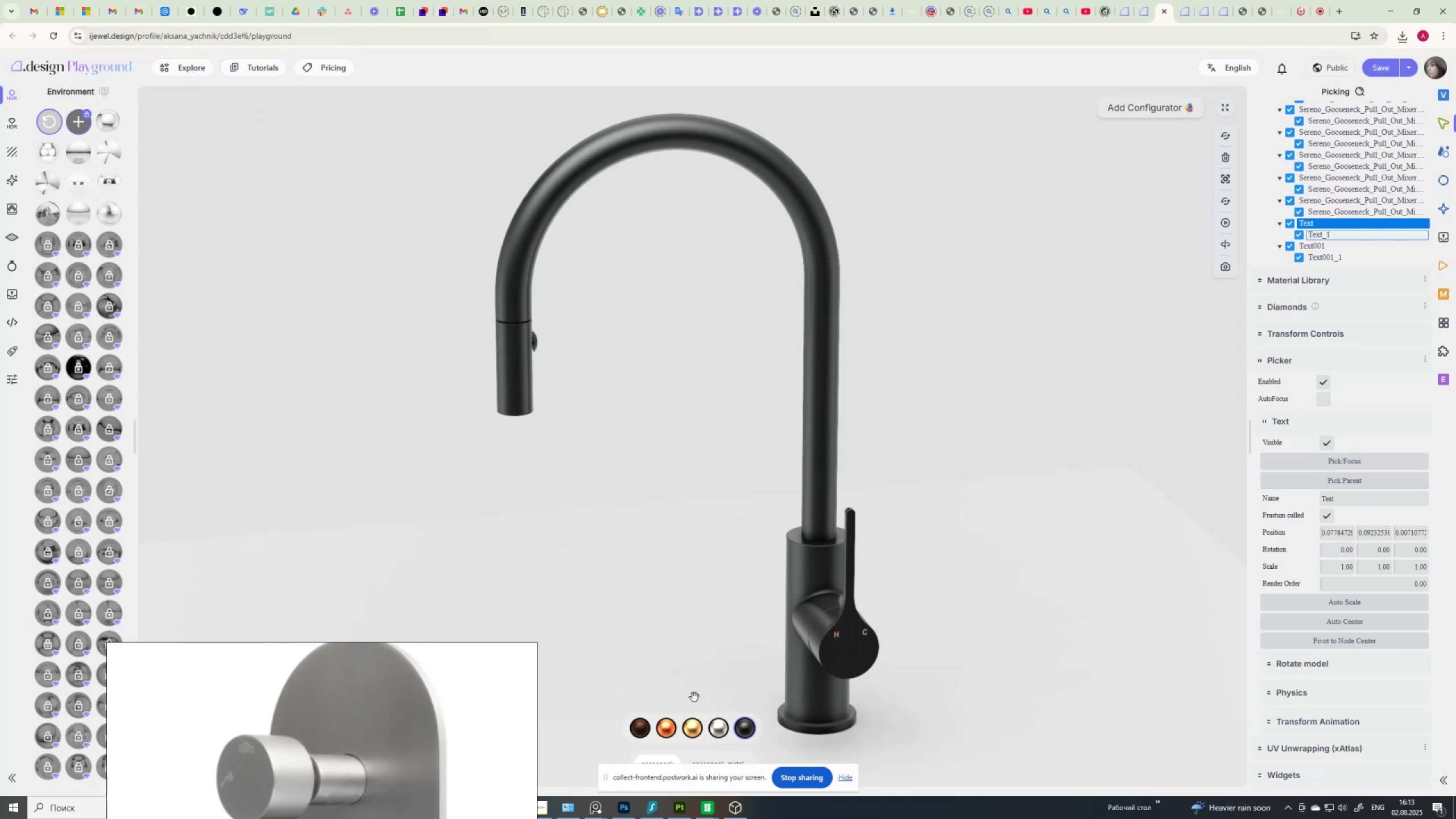 
left_click_drag(start_coordinate=[647, 767], to_coordinate=[930, 768])
 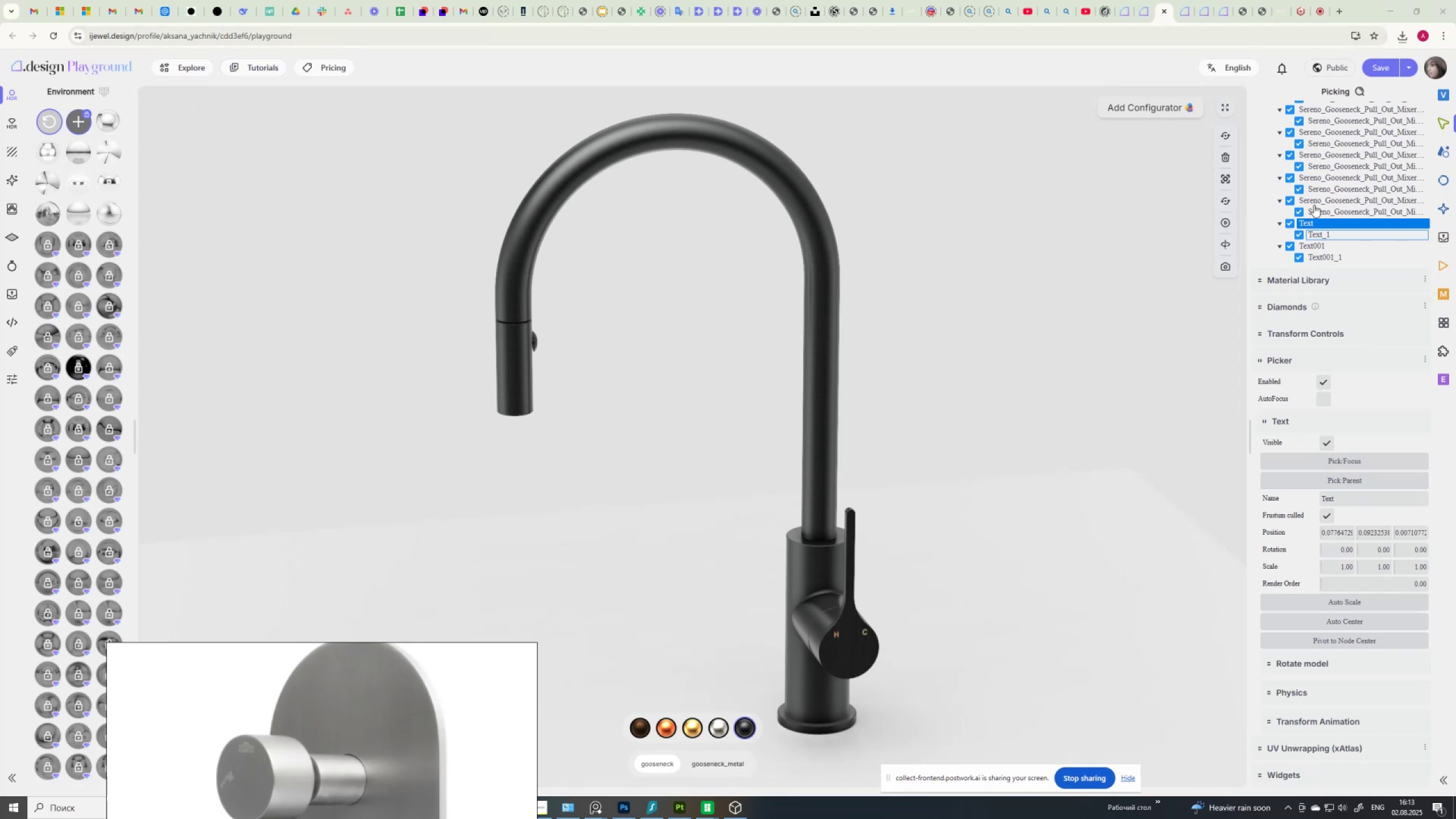 
left_click([1316, 201])
 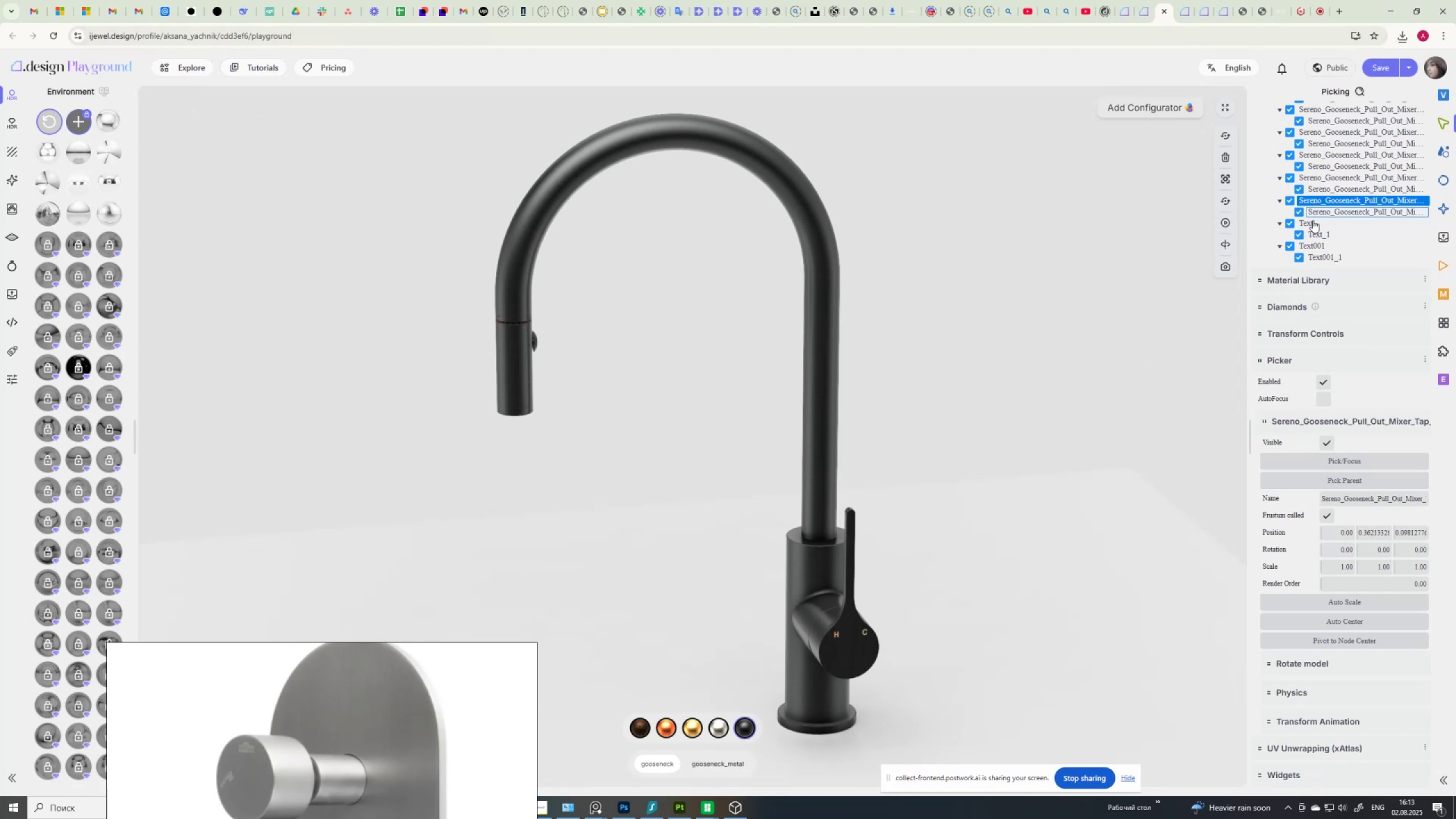 
left_click([1310, 220])
 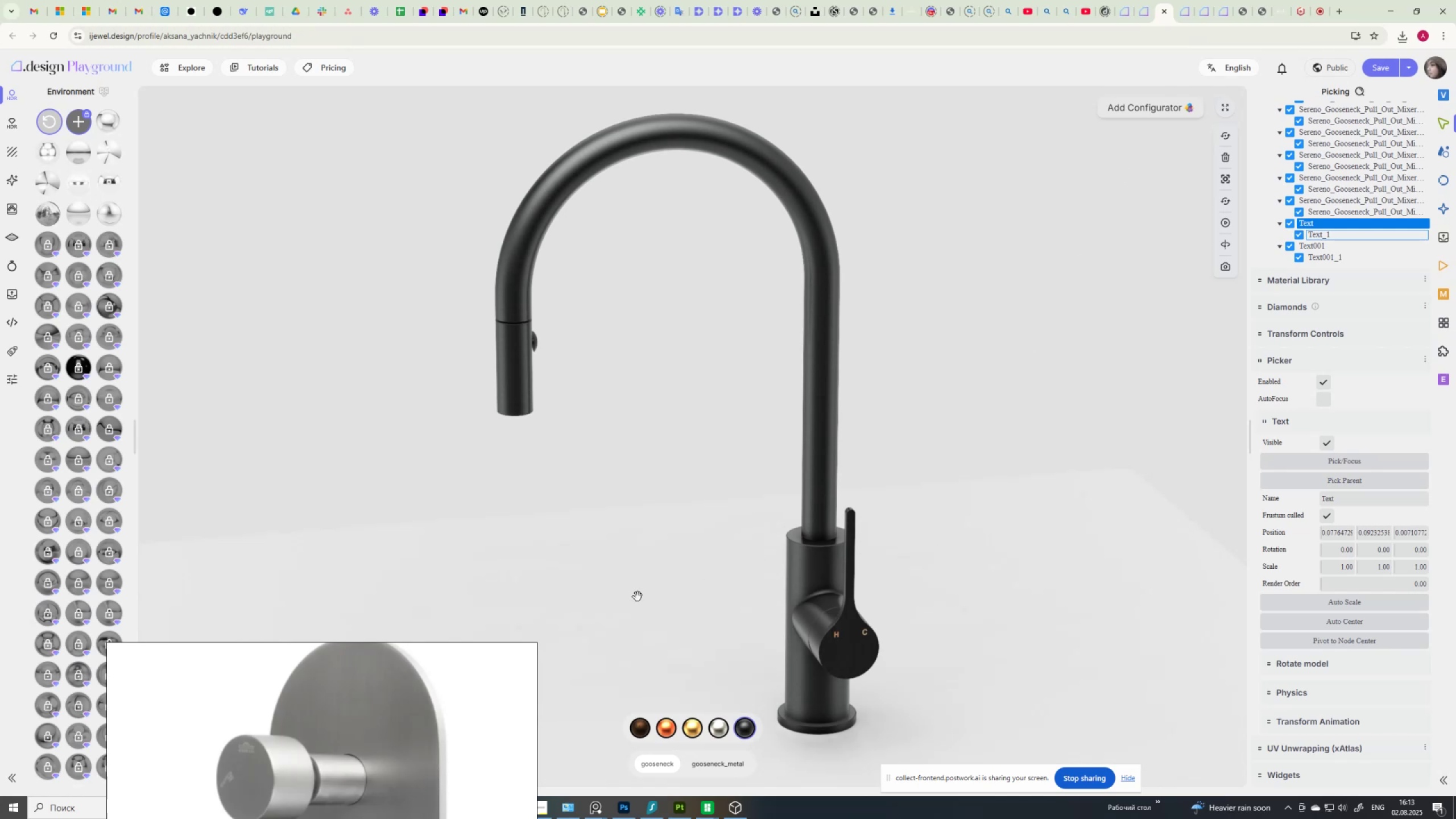 
scroll: coordinate [652, 471], scroll_direction: down, amount: 2.0
 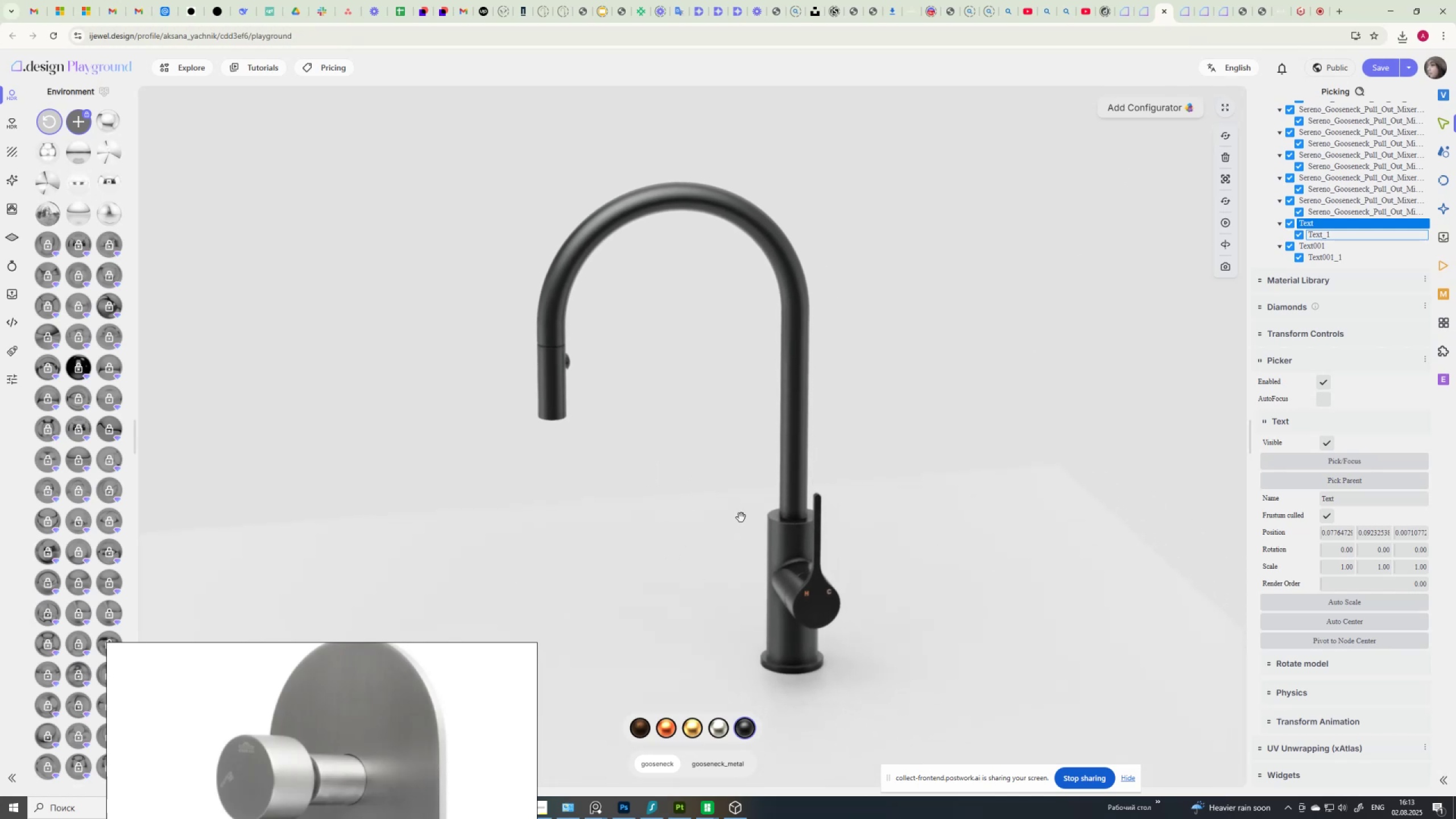 
scroll: coordinate [741, 518], scroll_direction: up, amount: 1.0
 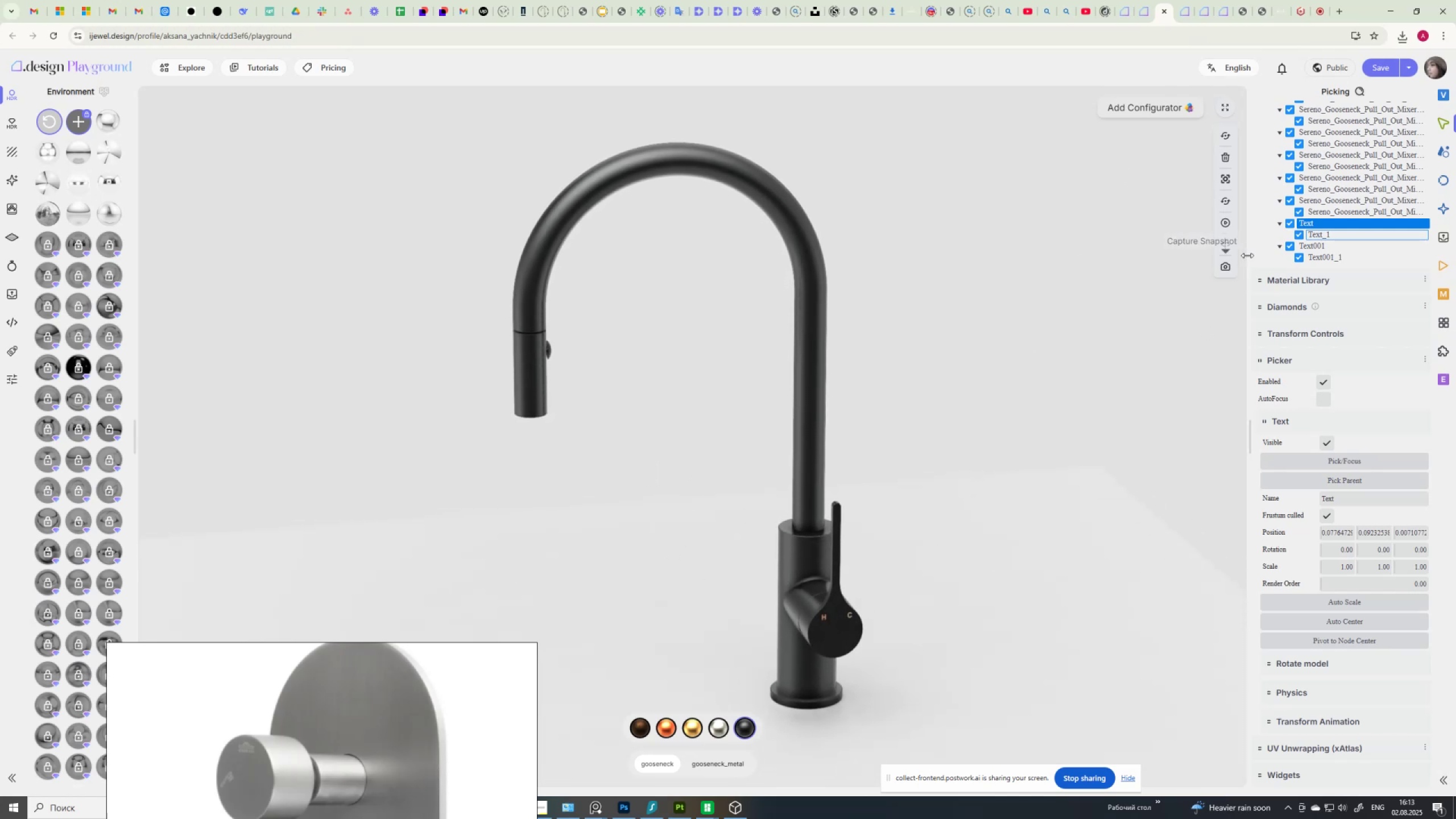 
left_click([1317, 246])
 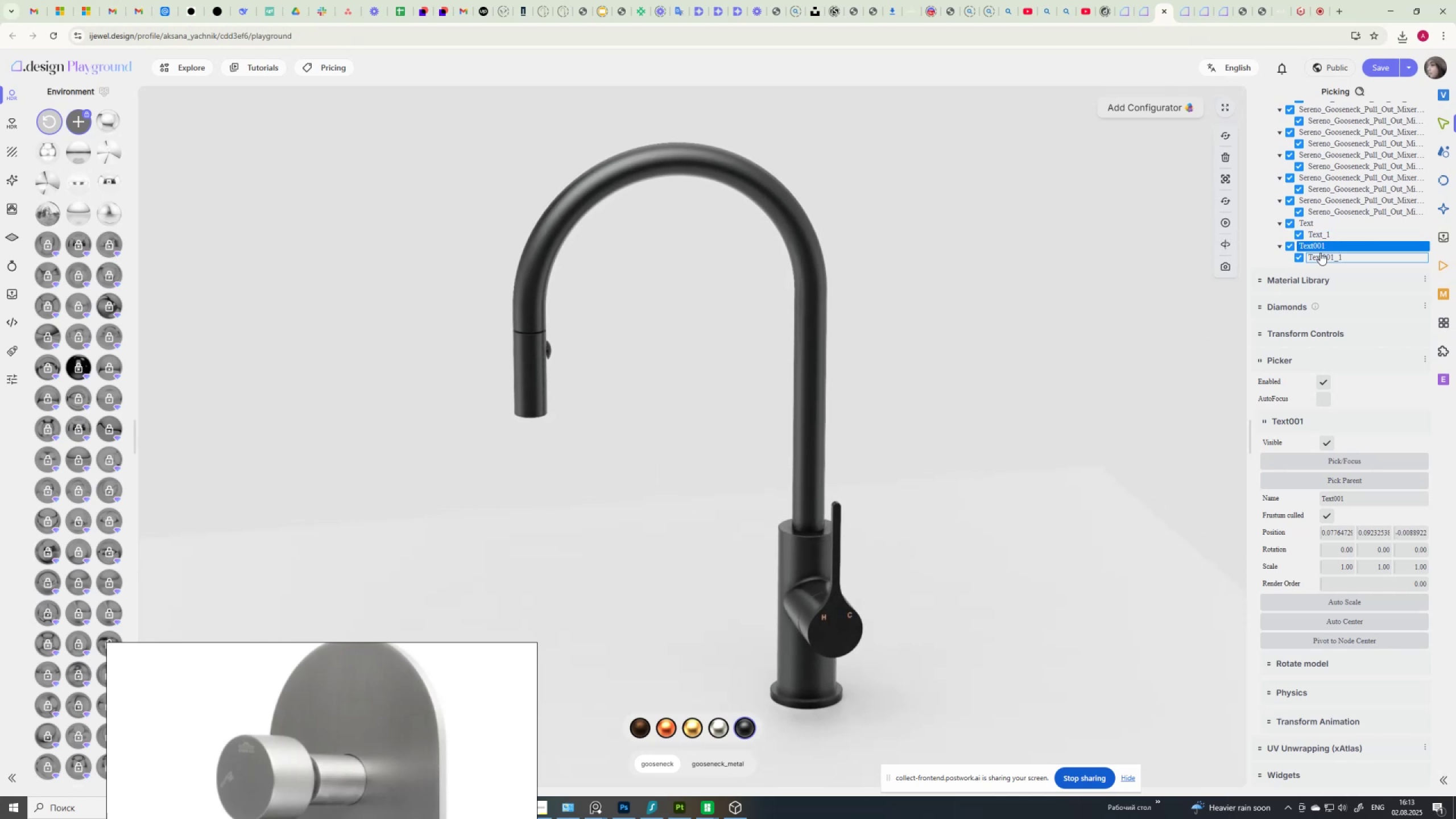 
left_click([1320, 253])
 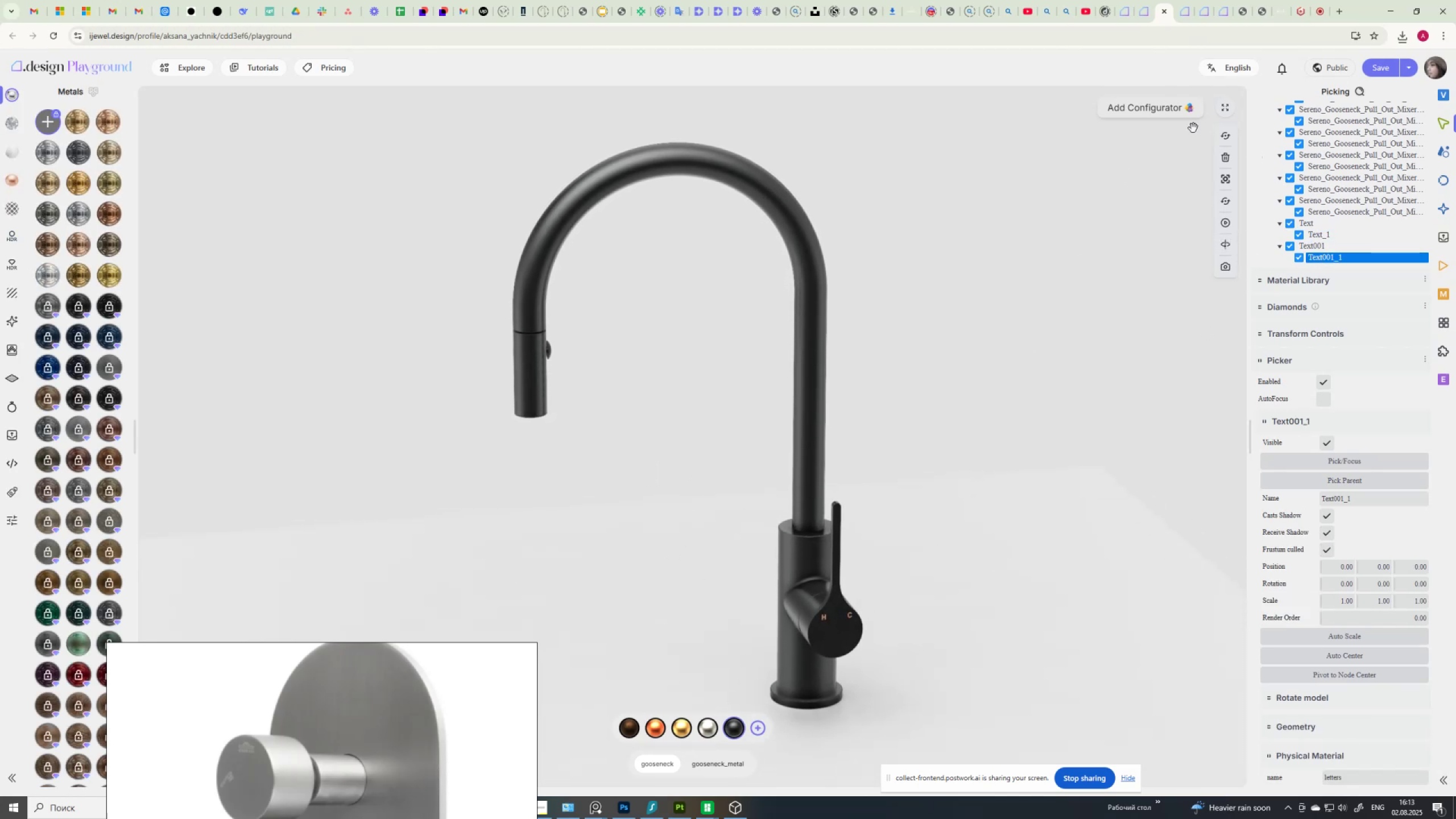 
left_click([1155, 107])
 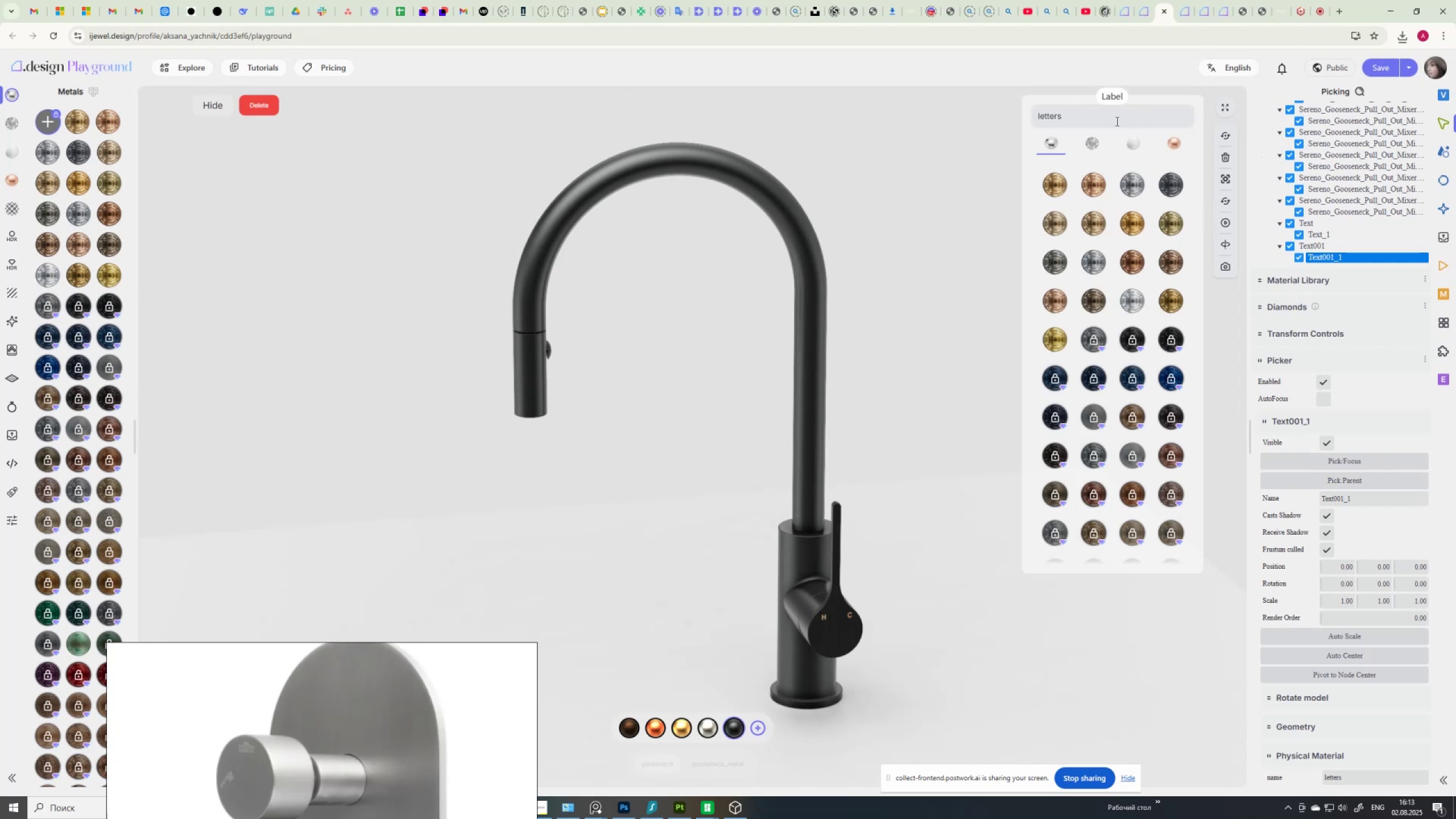 
left_click([1099, 119])
 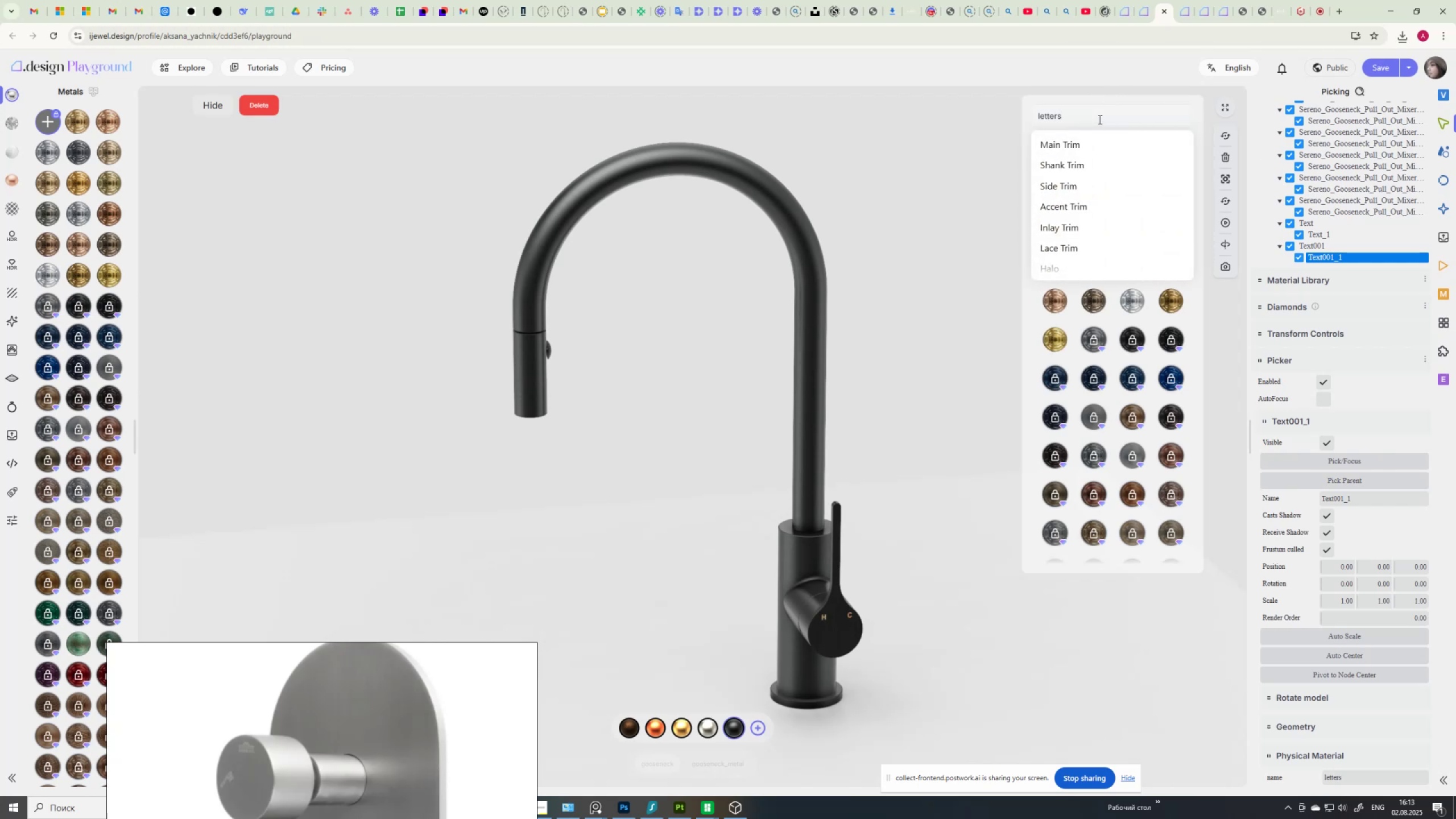 
key(Backspace)
 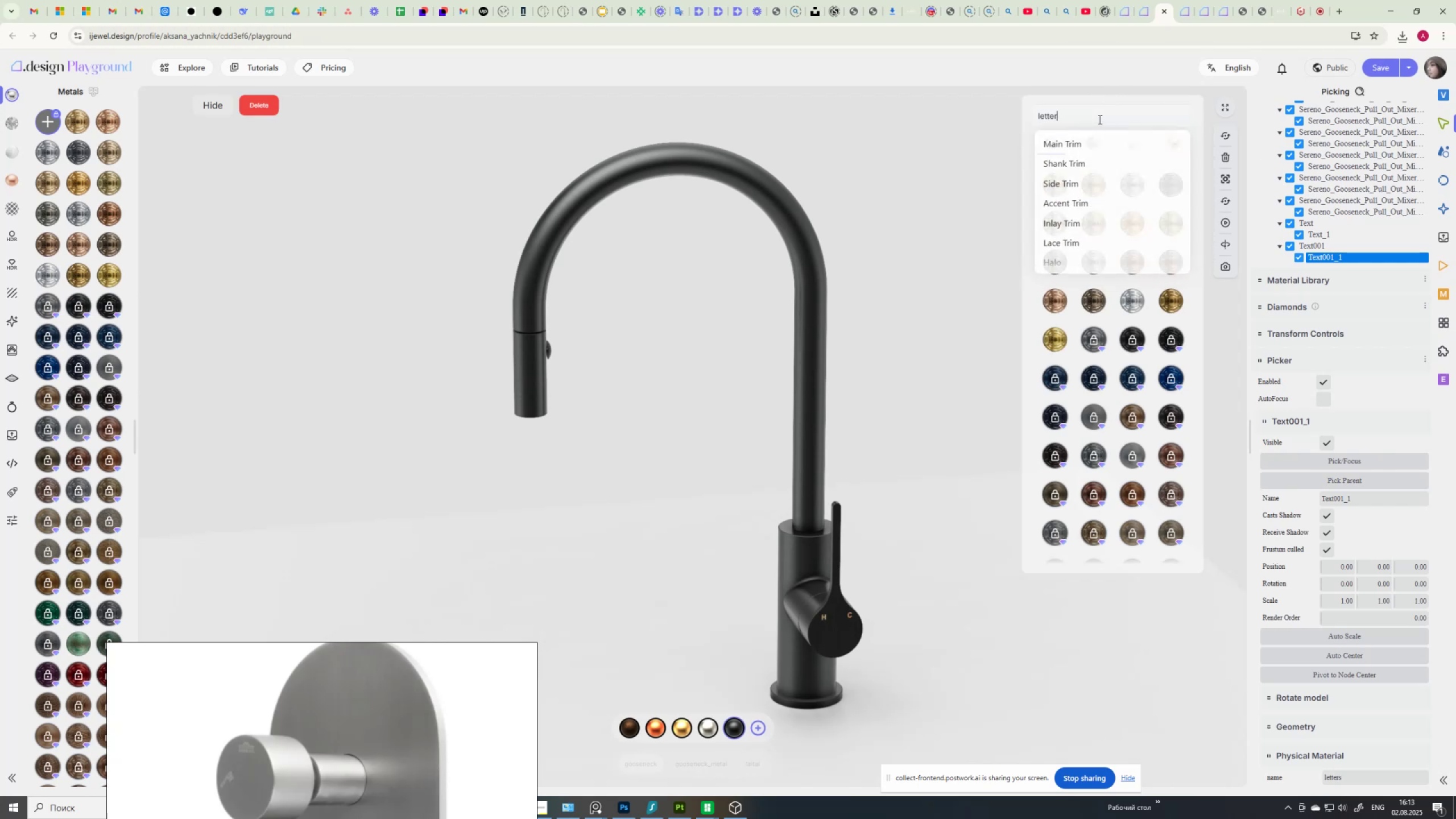 
key(Enter)
 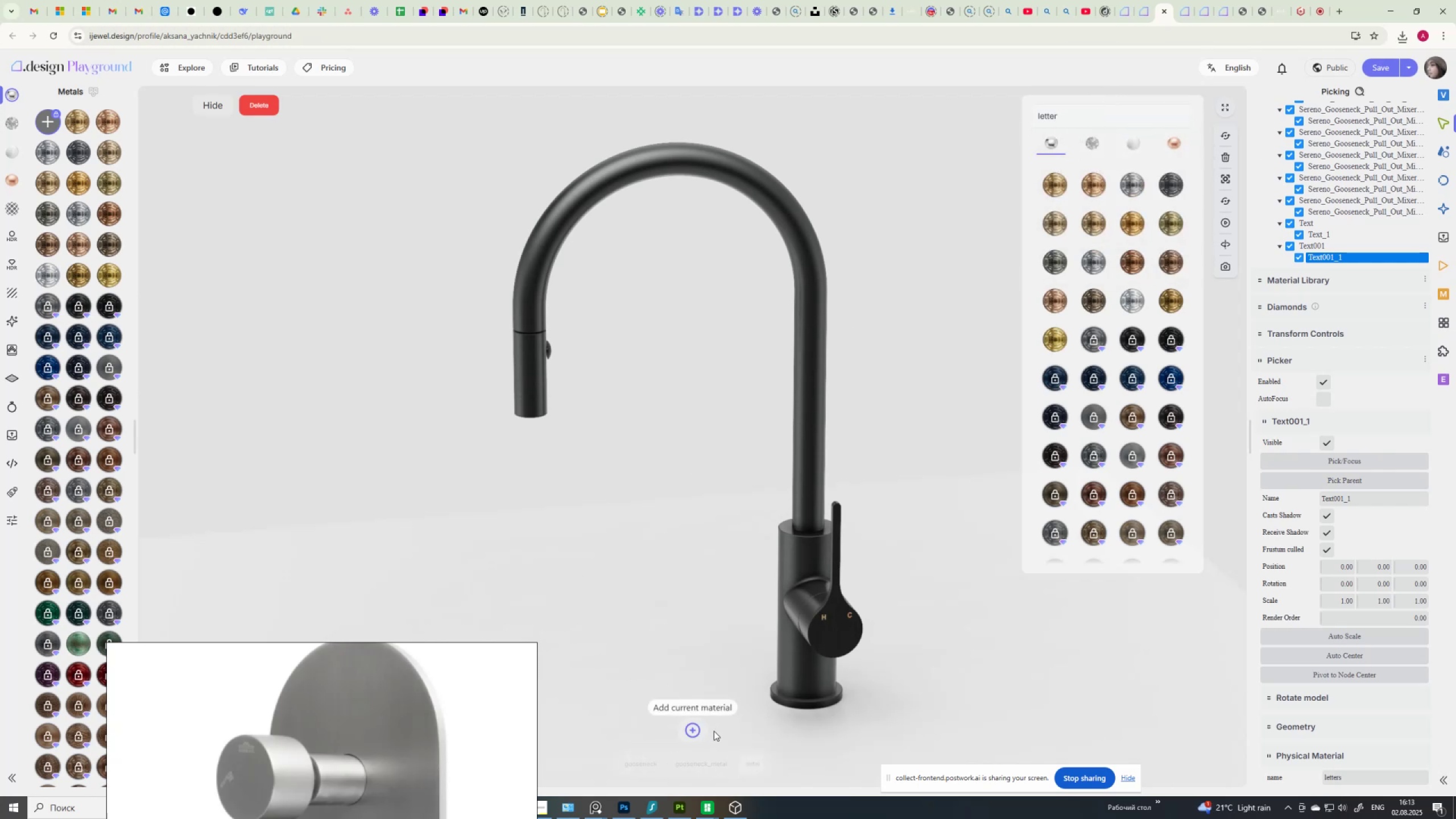 
left_click([692, 726])
 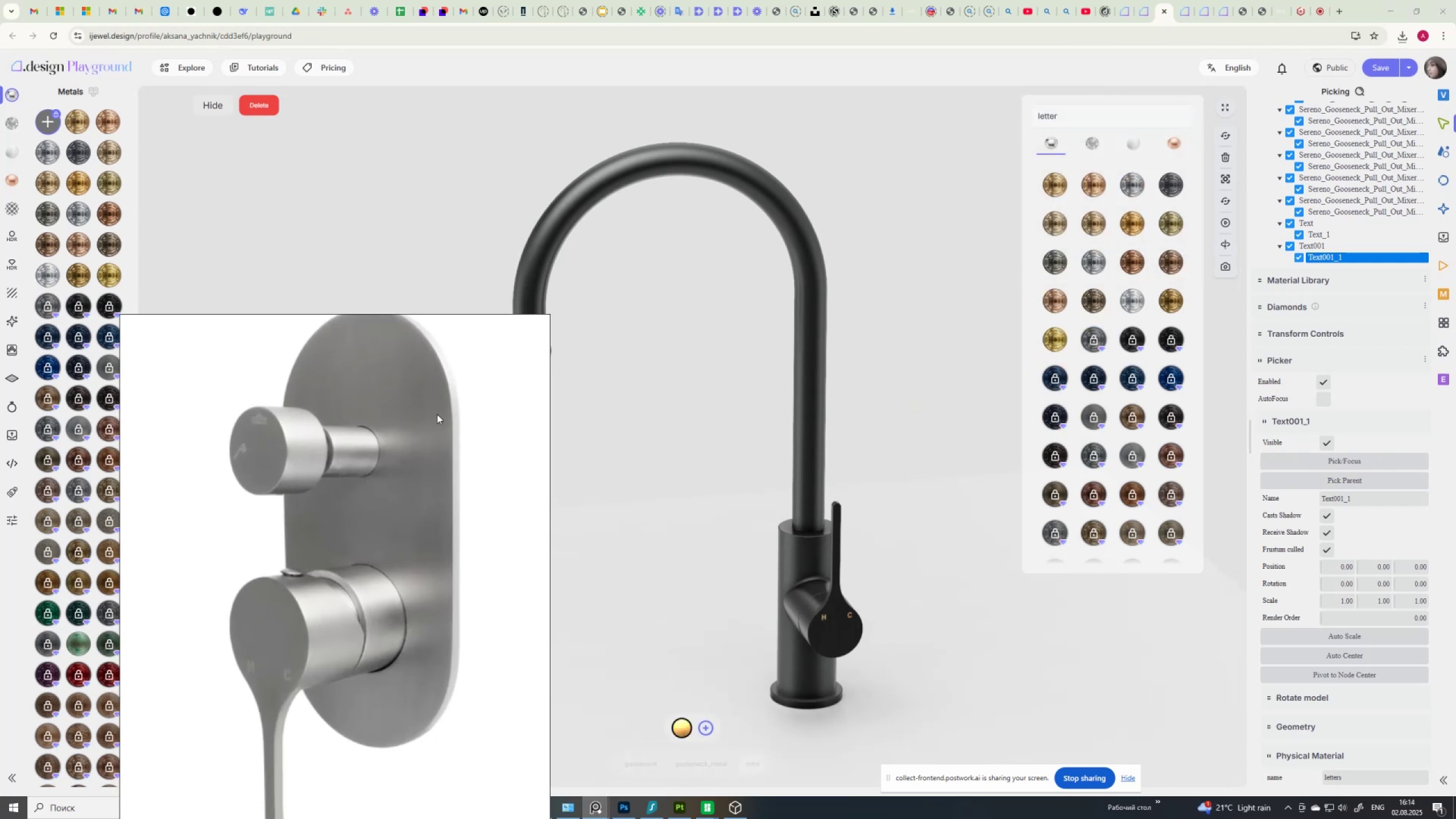 
scroll: coordinate [330, 484], scroll_direction: none, amount: 0.0
 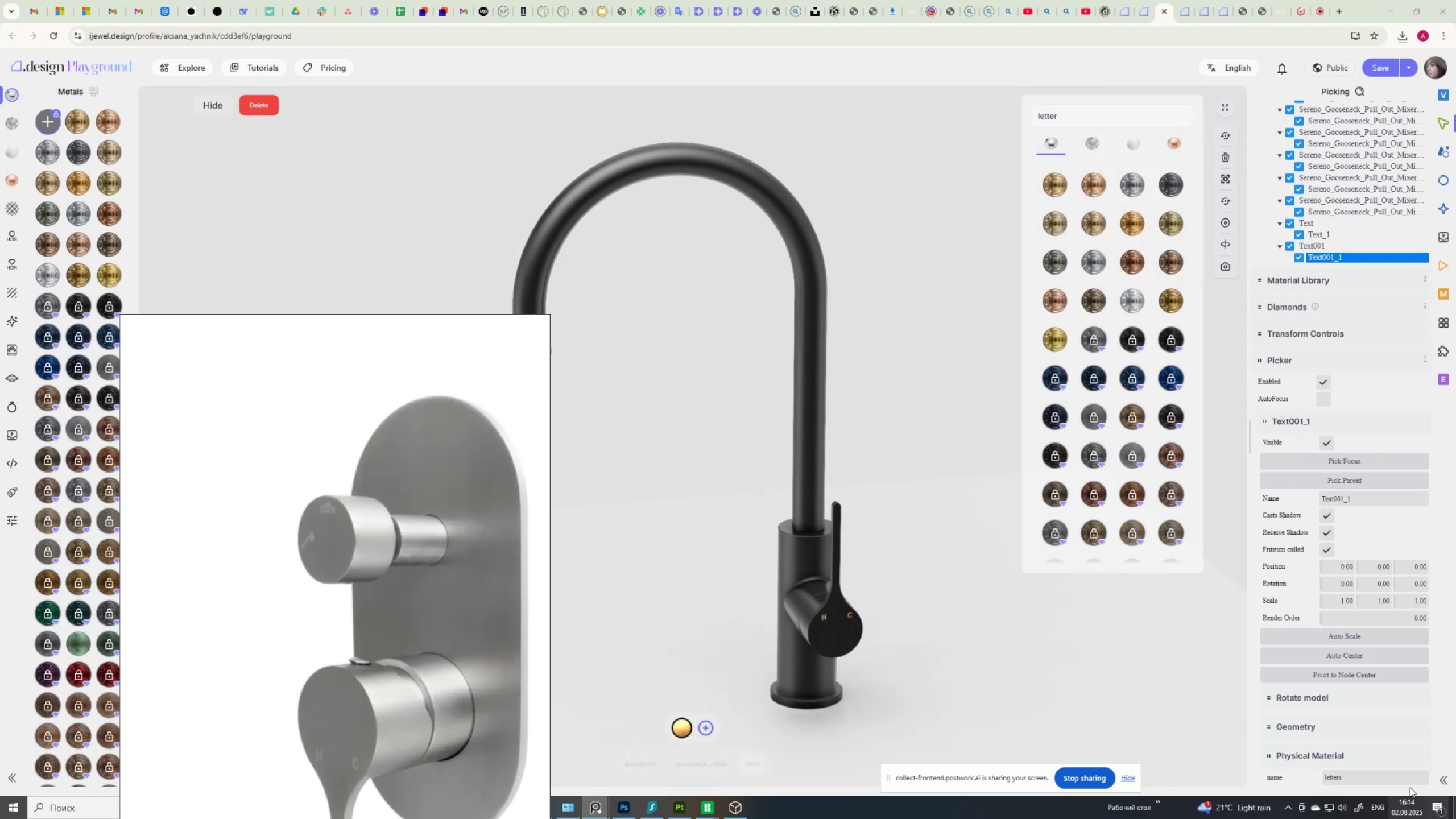 
scroll: coordinate [1369, 701], scroll_direction: down, amount: 5.0
 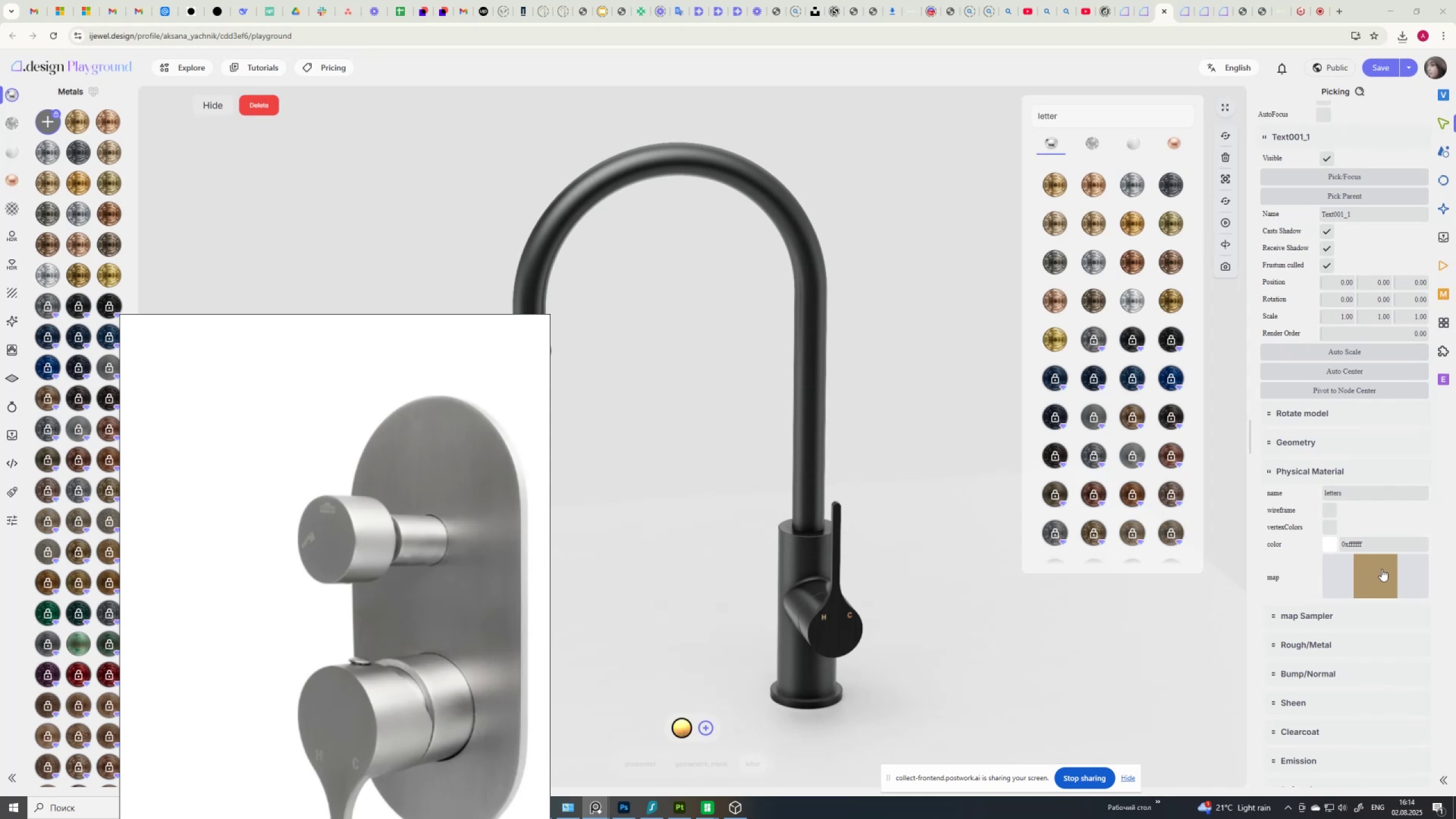 
left_click([1380, 572])
 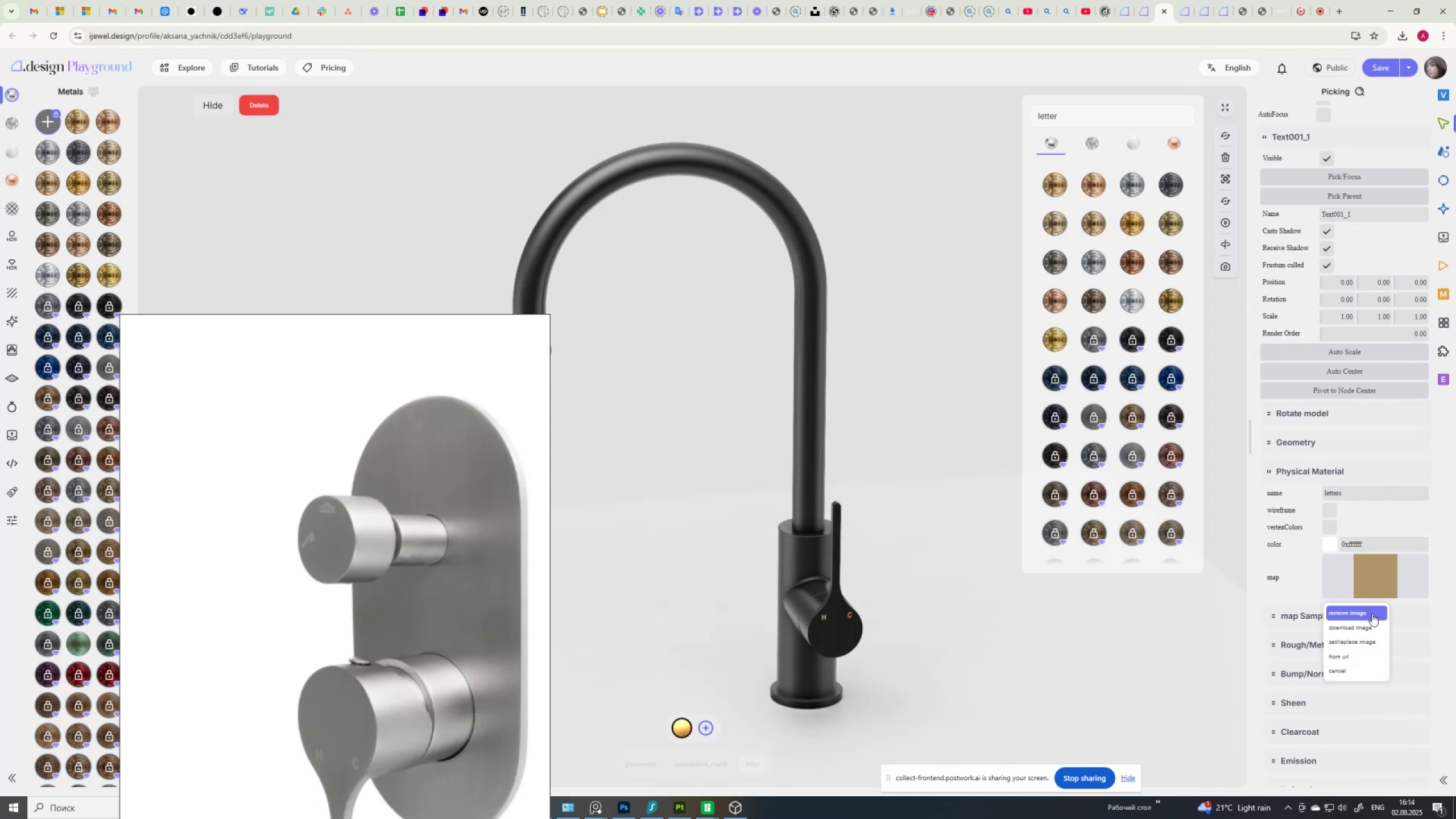 
left_click([1371, 613])
 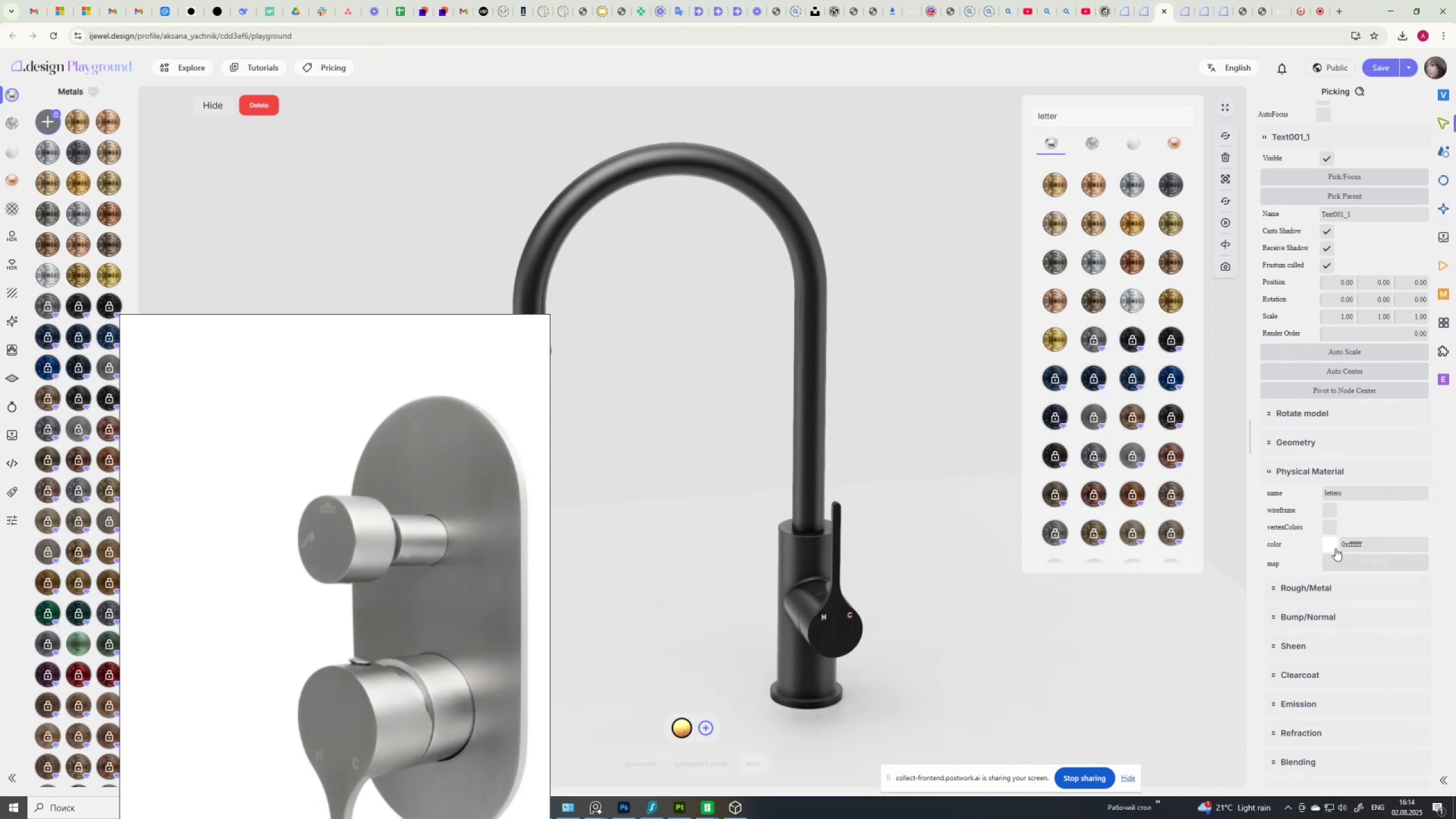 
left_click([1334, 549])
 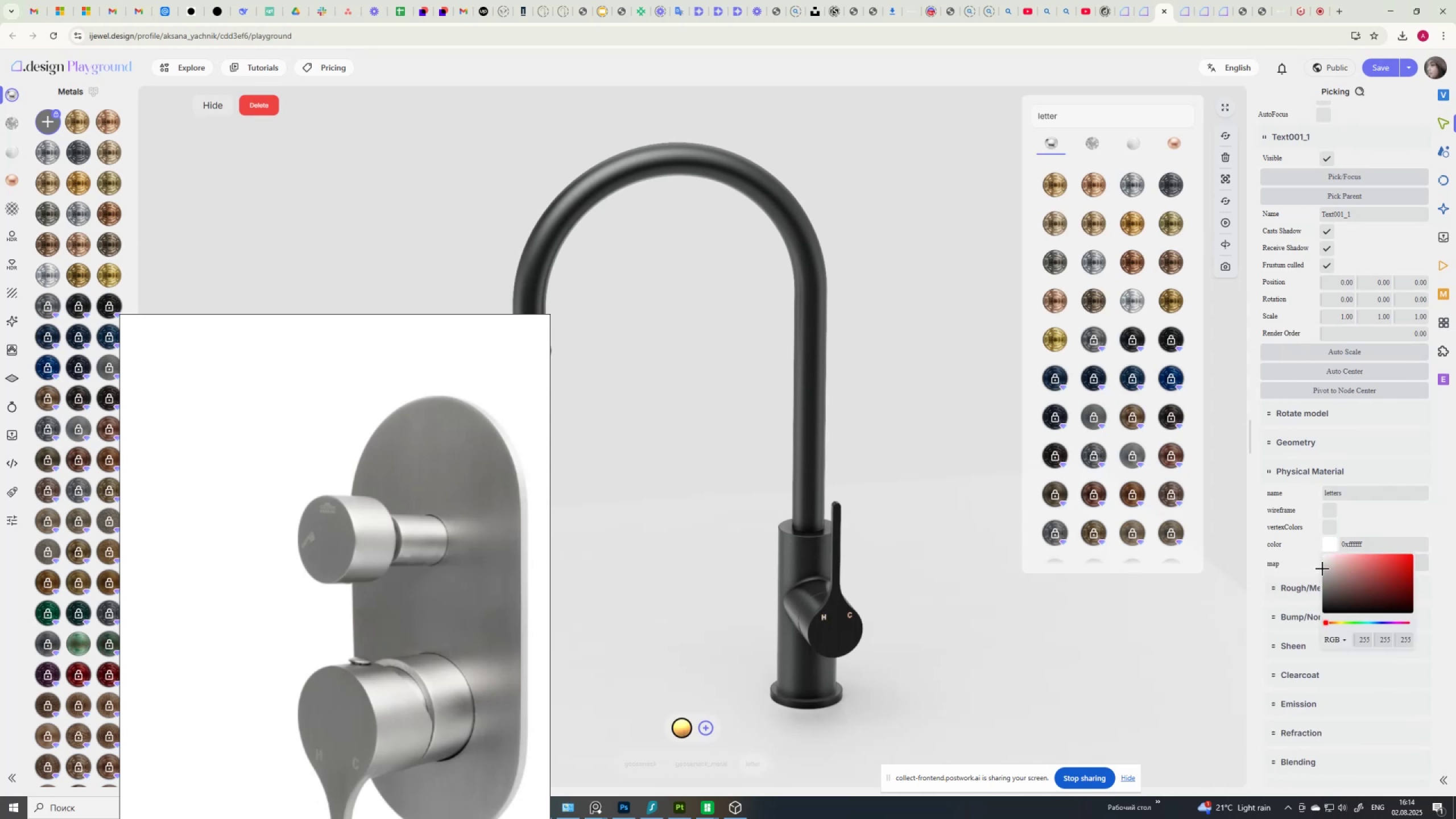 
left_click_drag(start_coordinate=[1324, 557], to_coordinate=[1320, 573])
 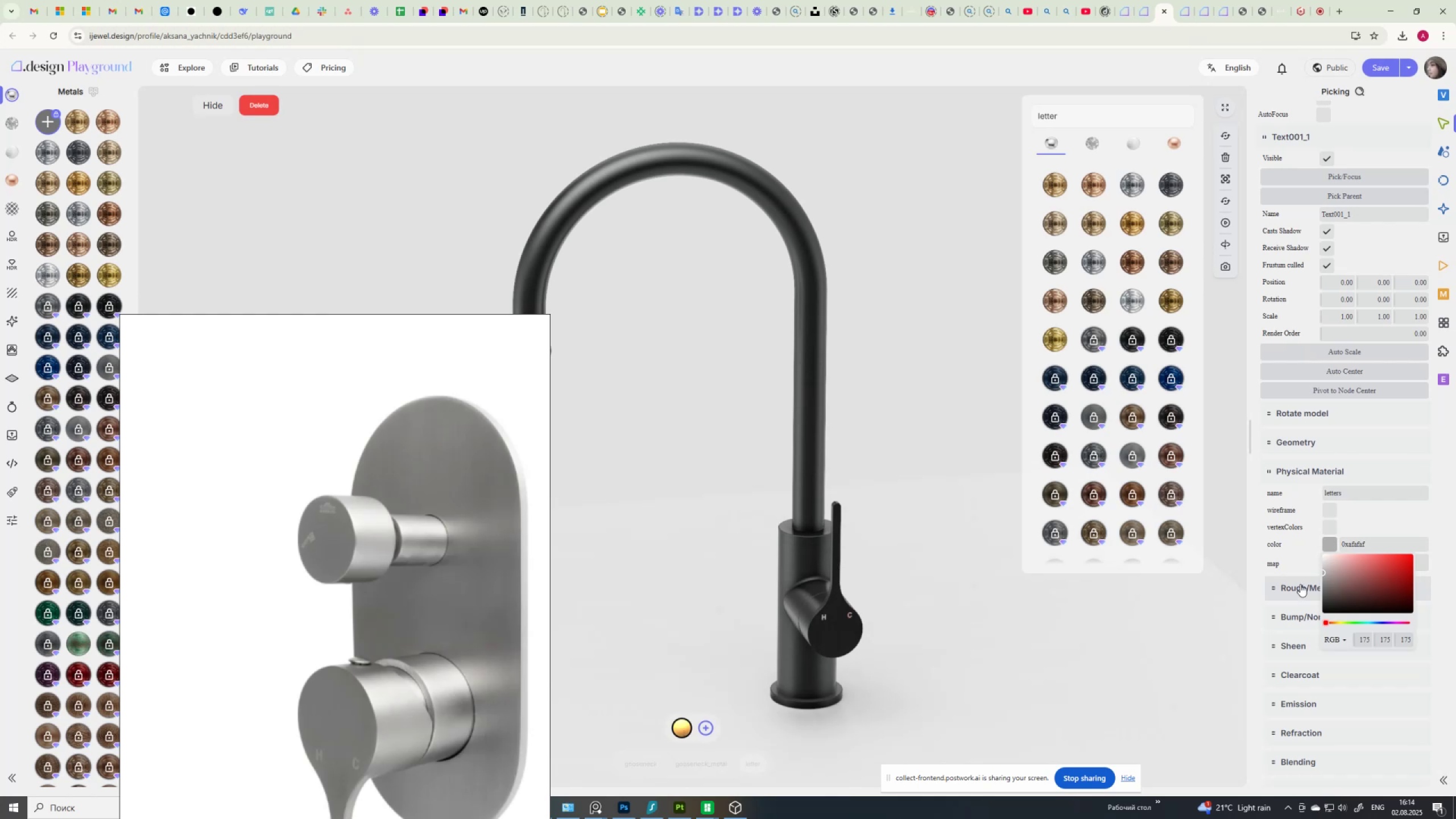 
left_click([1300, 584])
 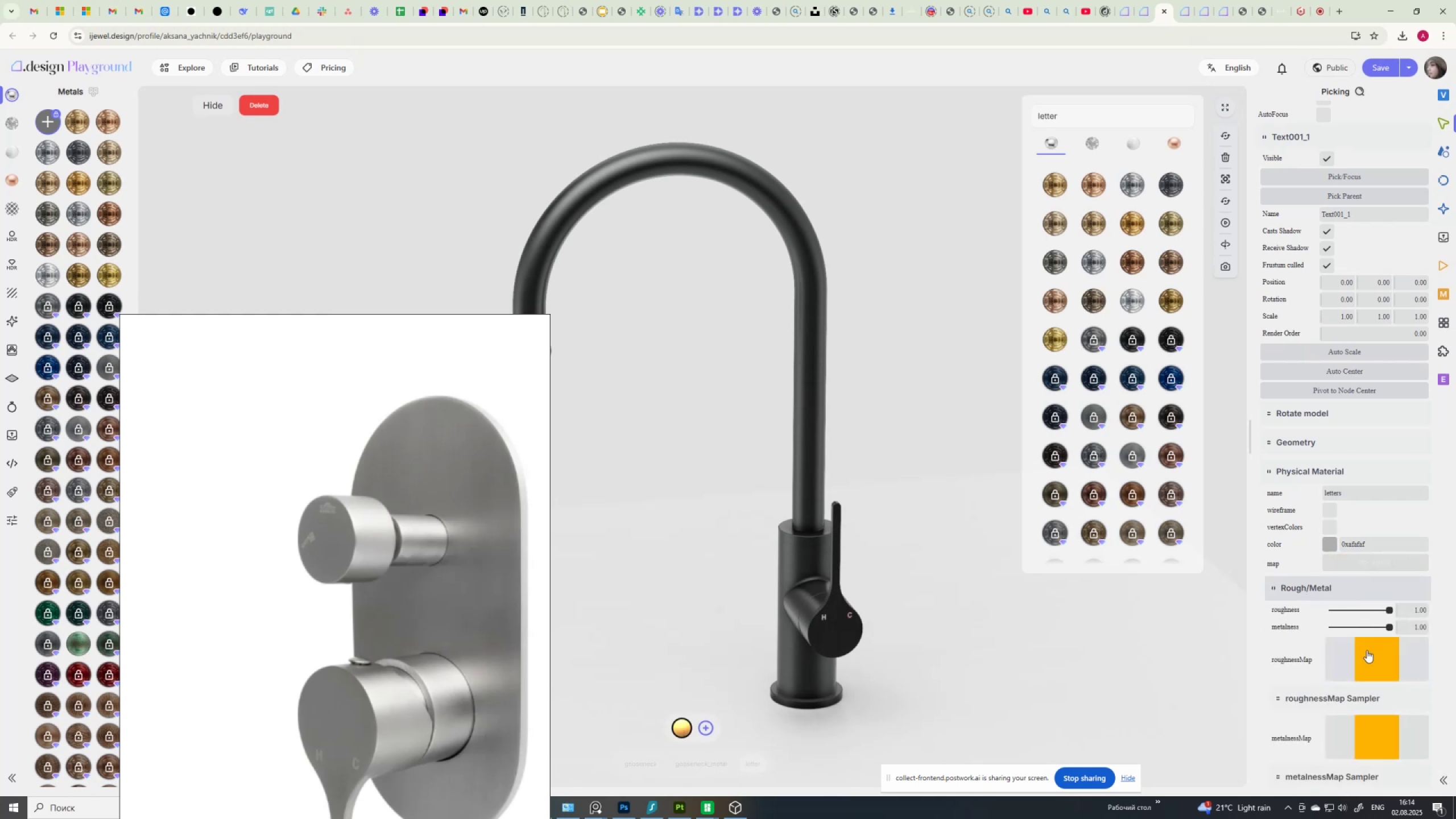 
left_click([1367, 655])
 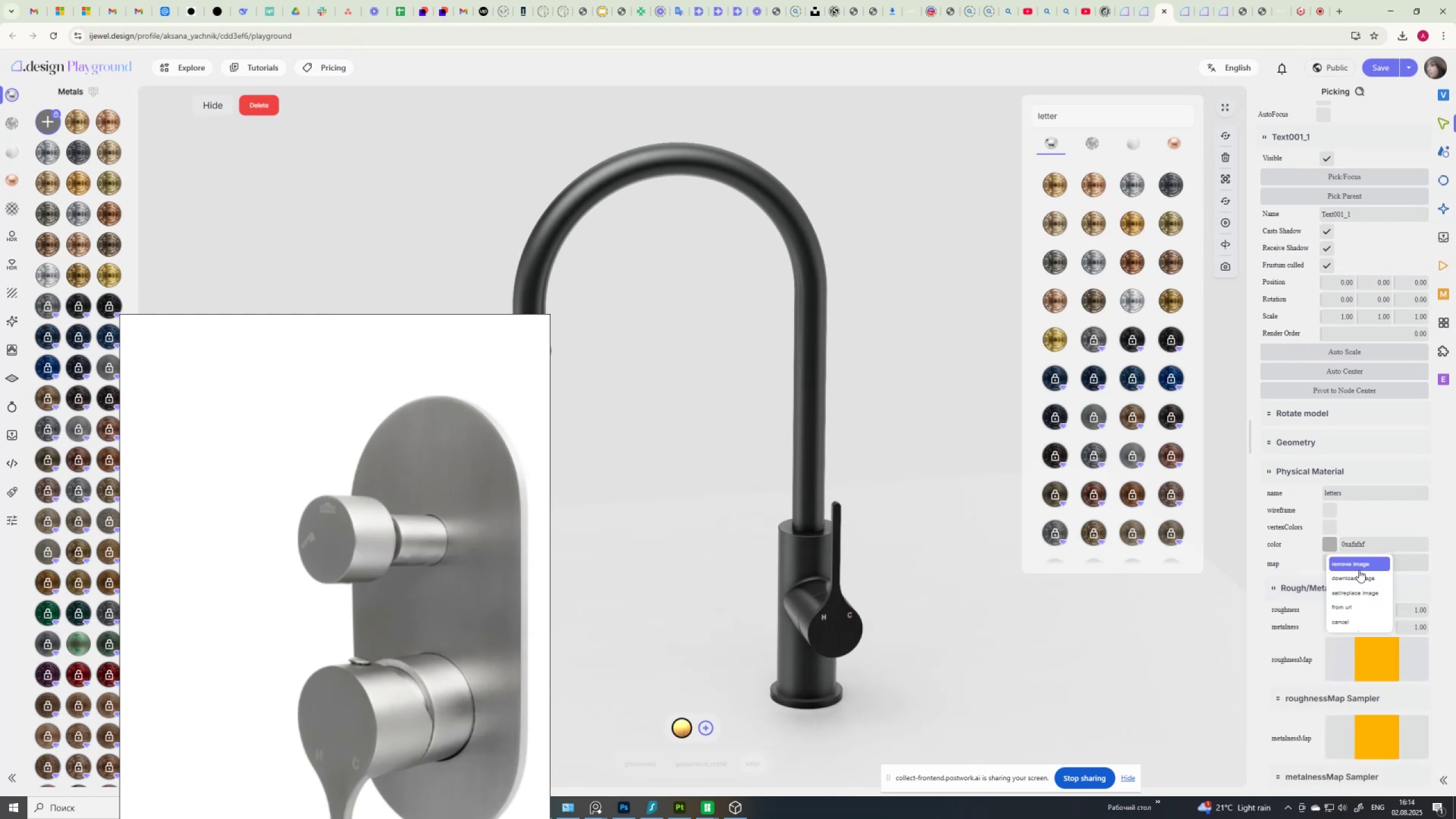 
left_click([1360, 569])
 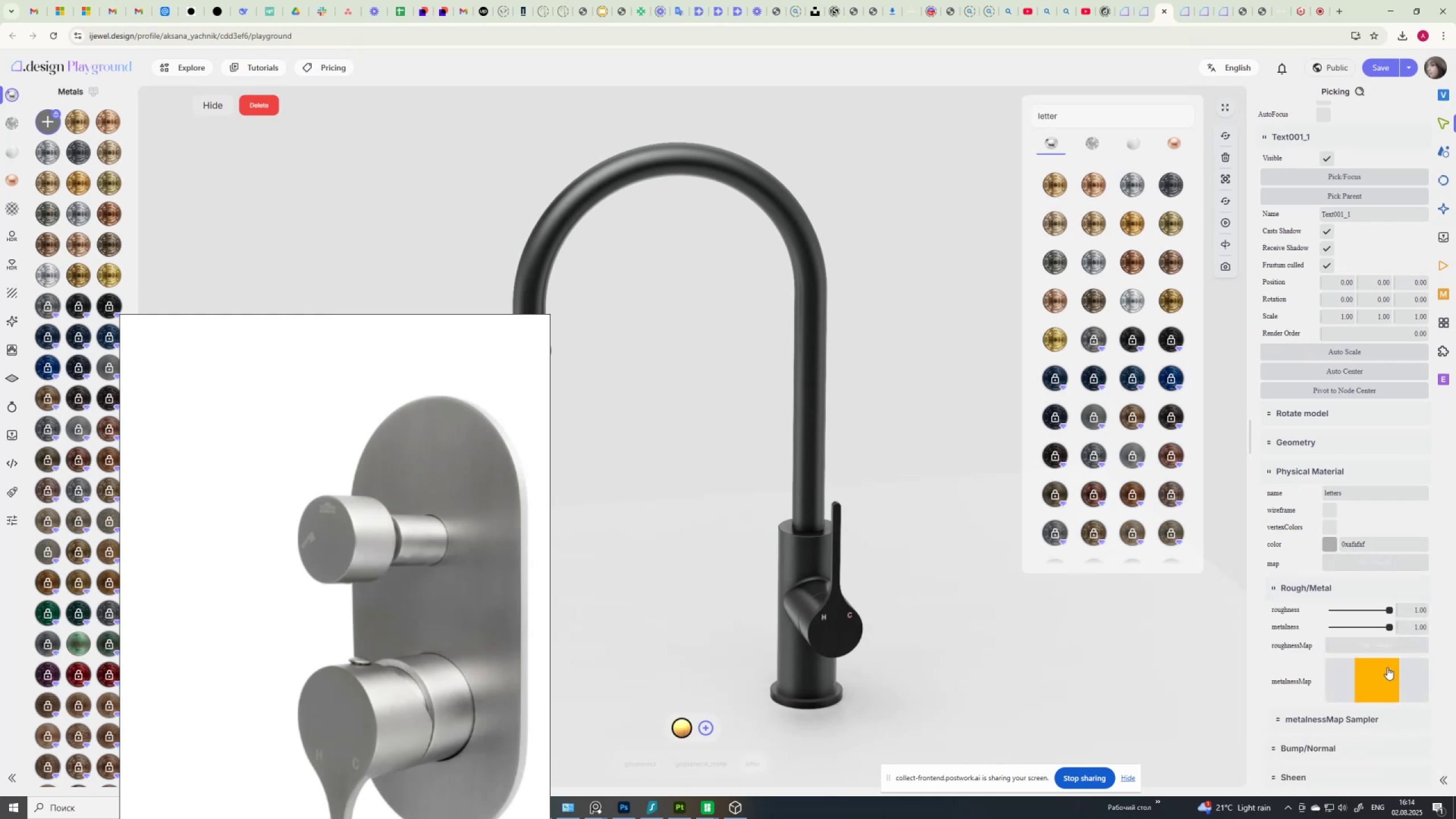 
left_click([1383, 675])
 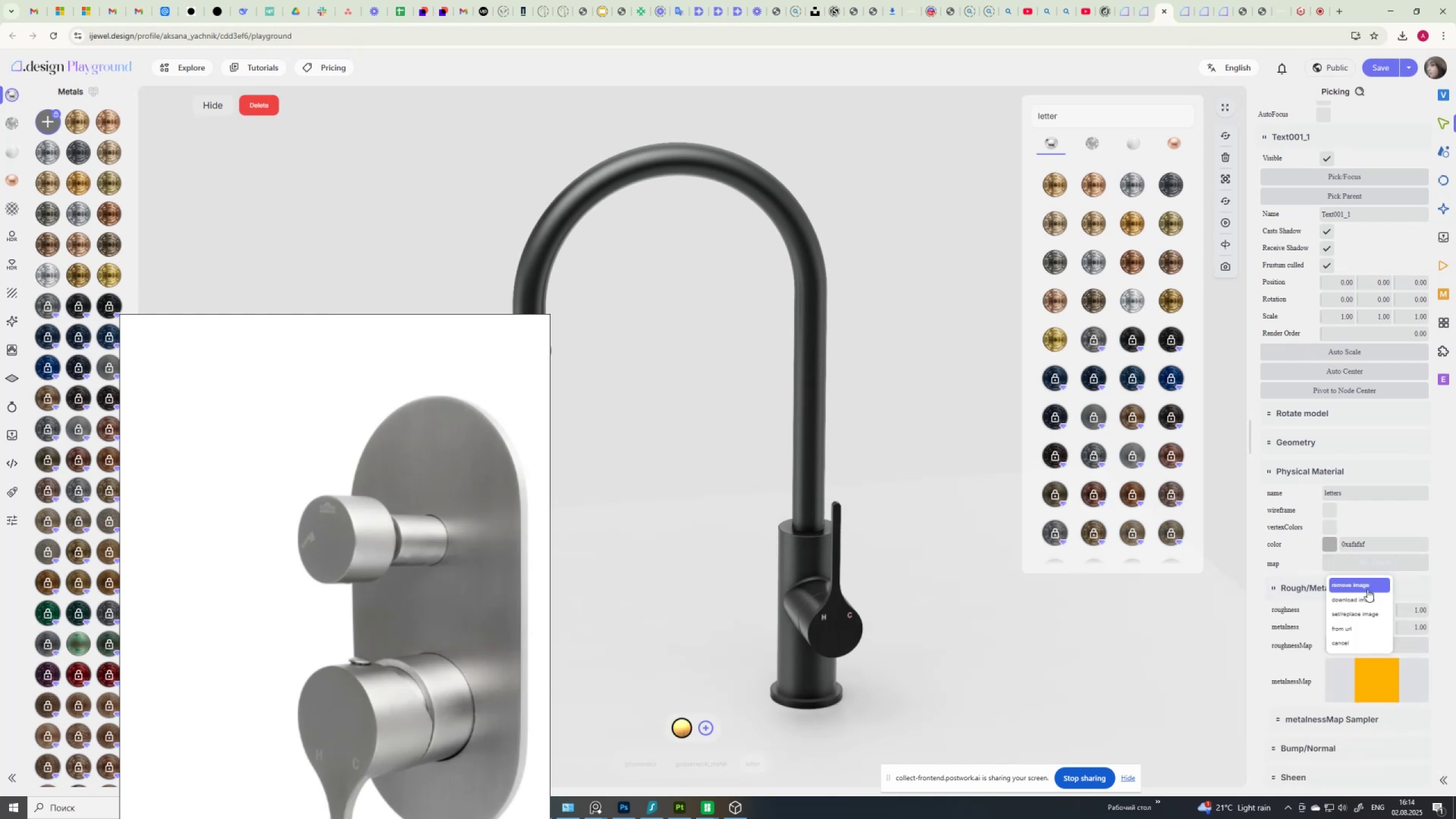 
left_click([1367, 589])
 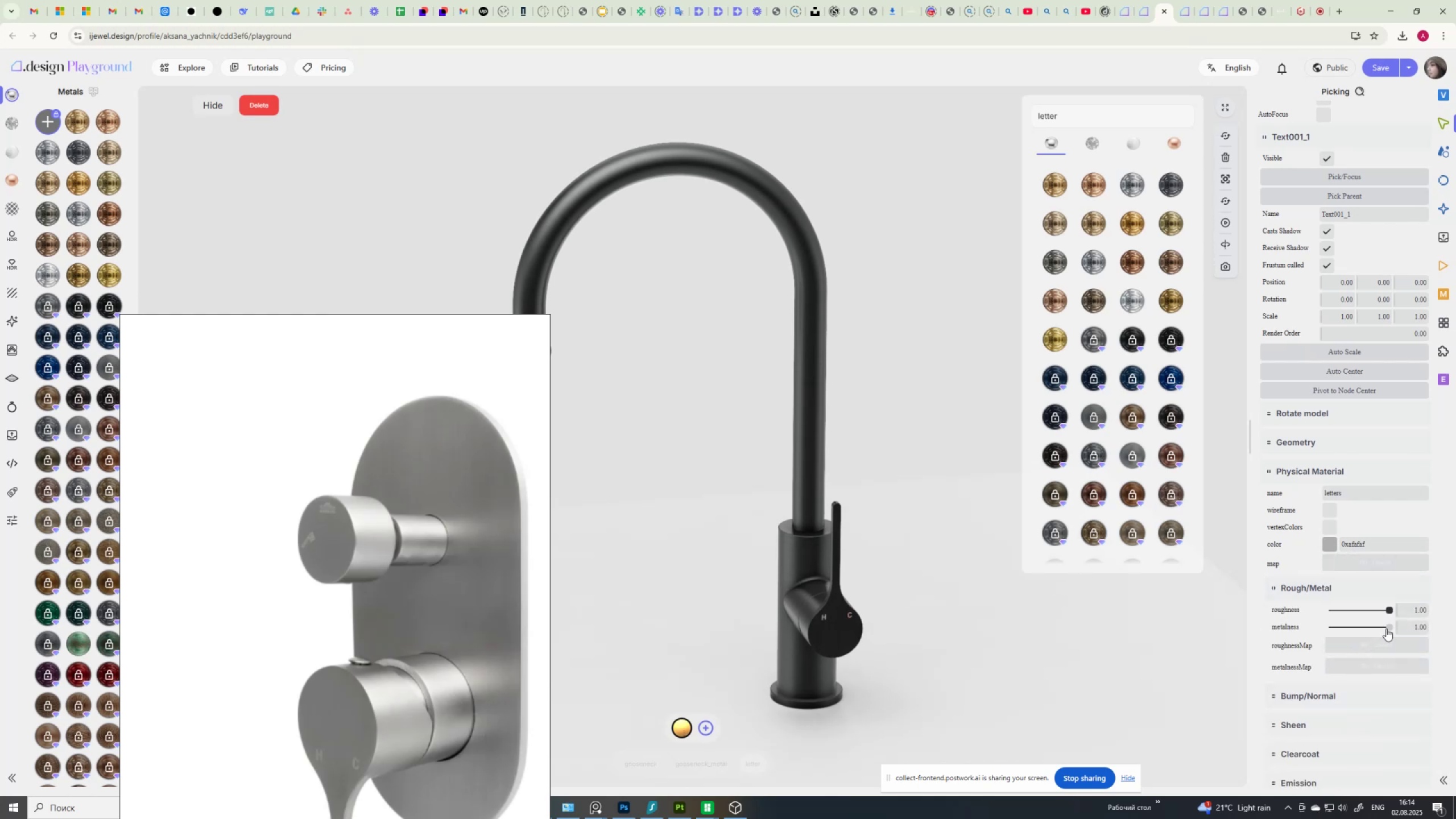 
left_click_drag(start_coordinate=[1388, 610], to_coordinate=[1369, 619])
 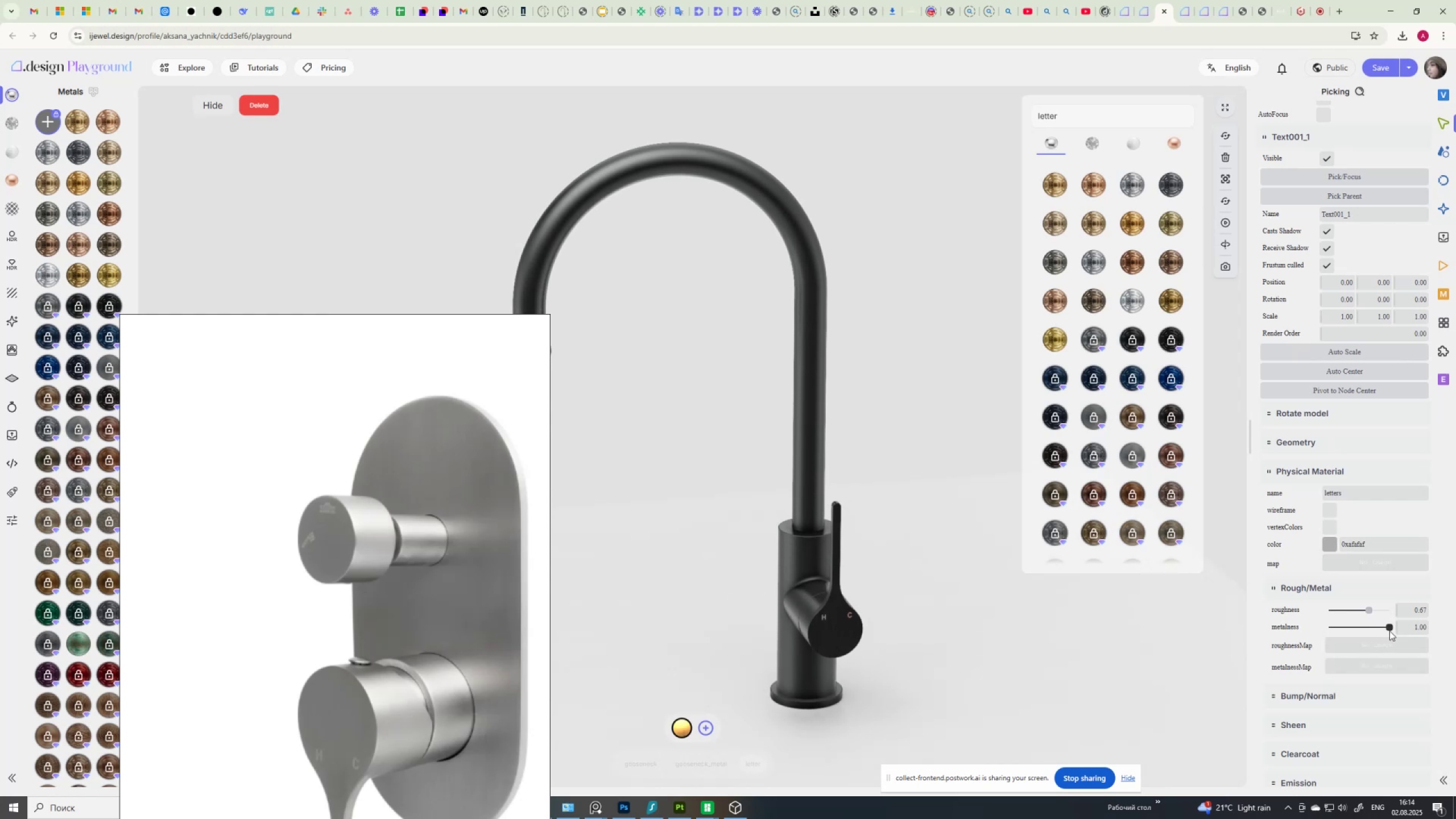 
left_click_drag(start_coordinate=[1389, 627], to_coordinate=[1298, 631])
 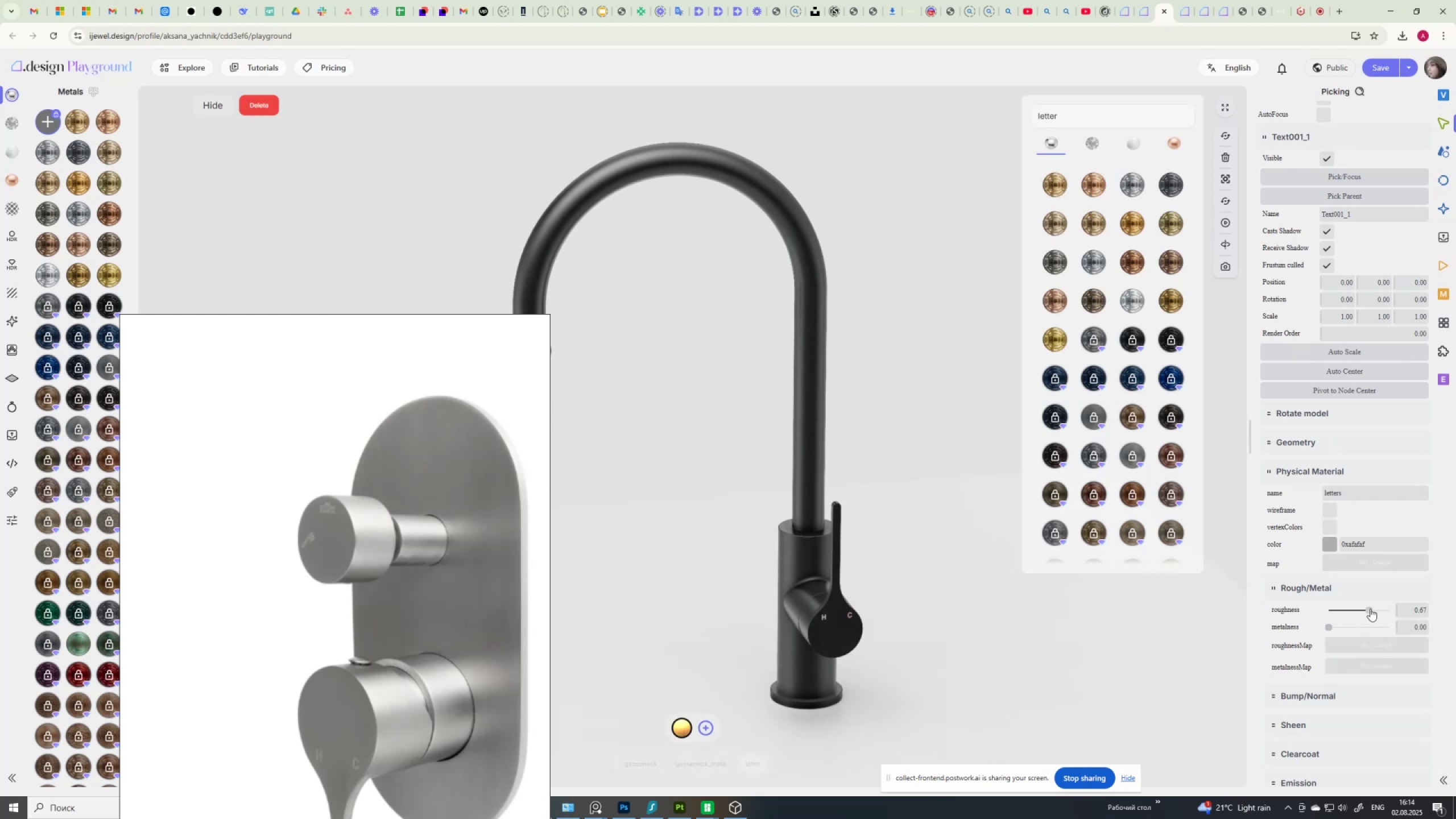 
left_click_drag(start_coordinate=[1371, 608], to_coordinate=[1356, 621])
 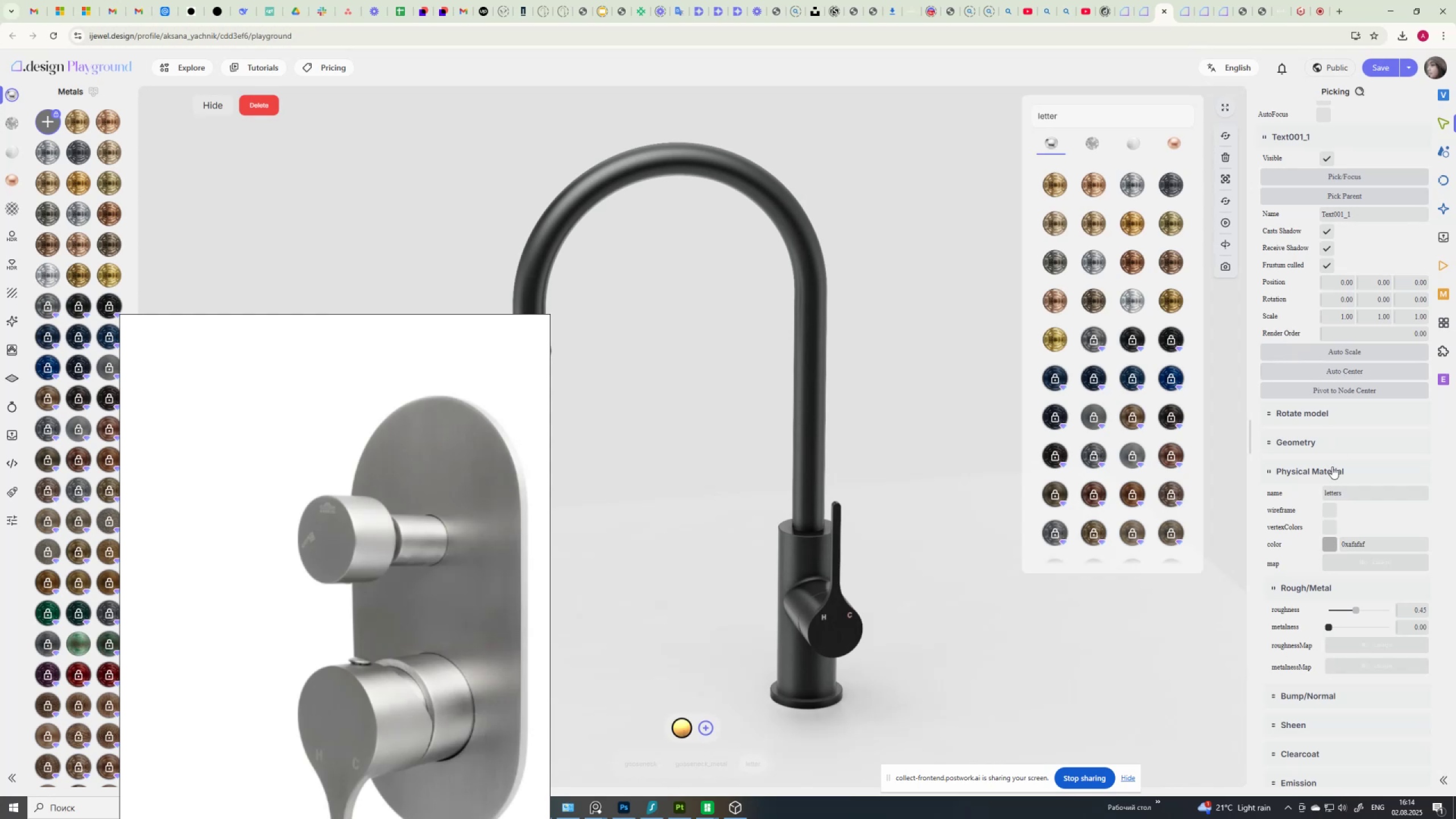 
left_click([1331, 544])
 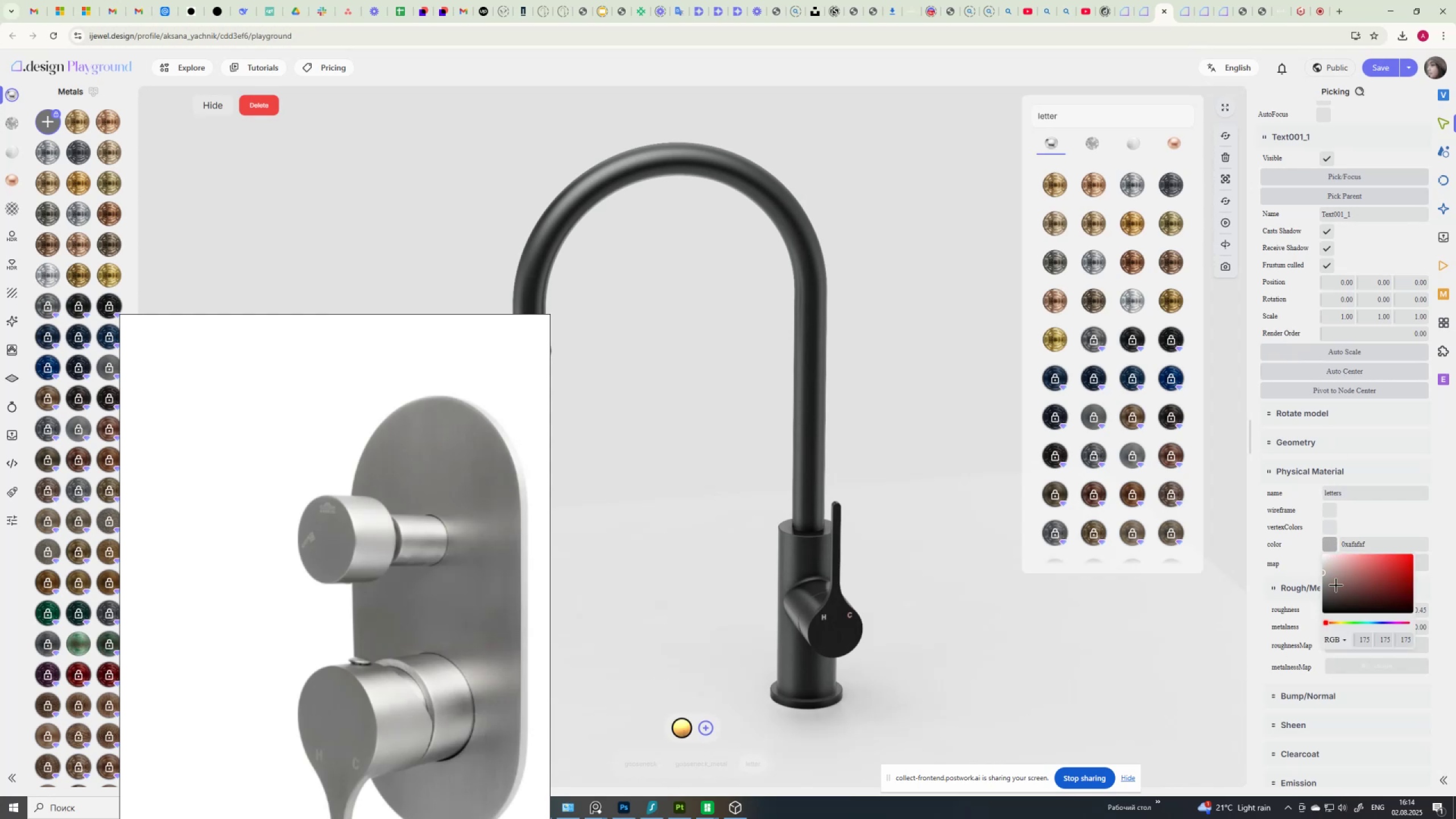 
left_click_drag(start_coordinate=[1326, 573], to_coordinate=[1318, 588])
 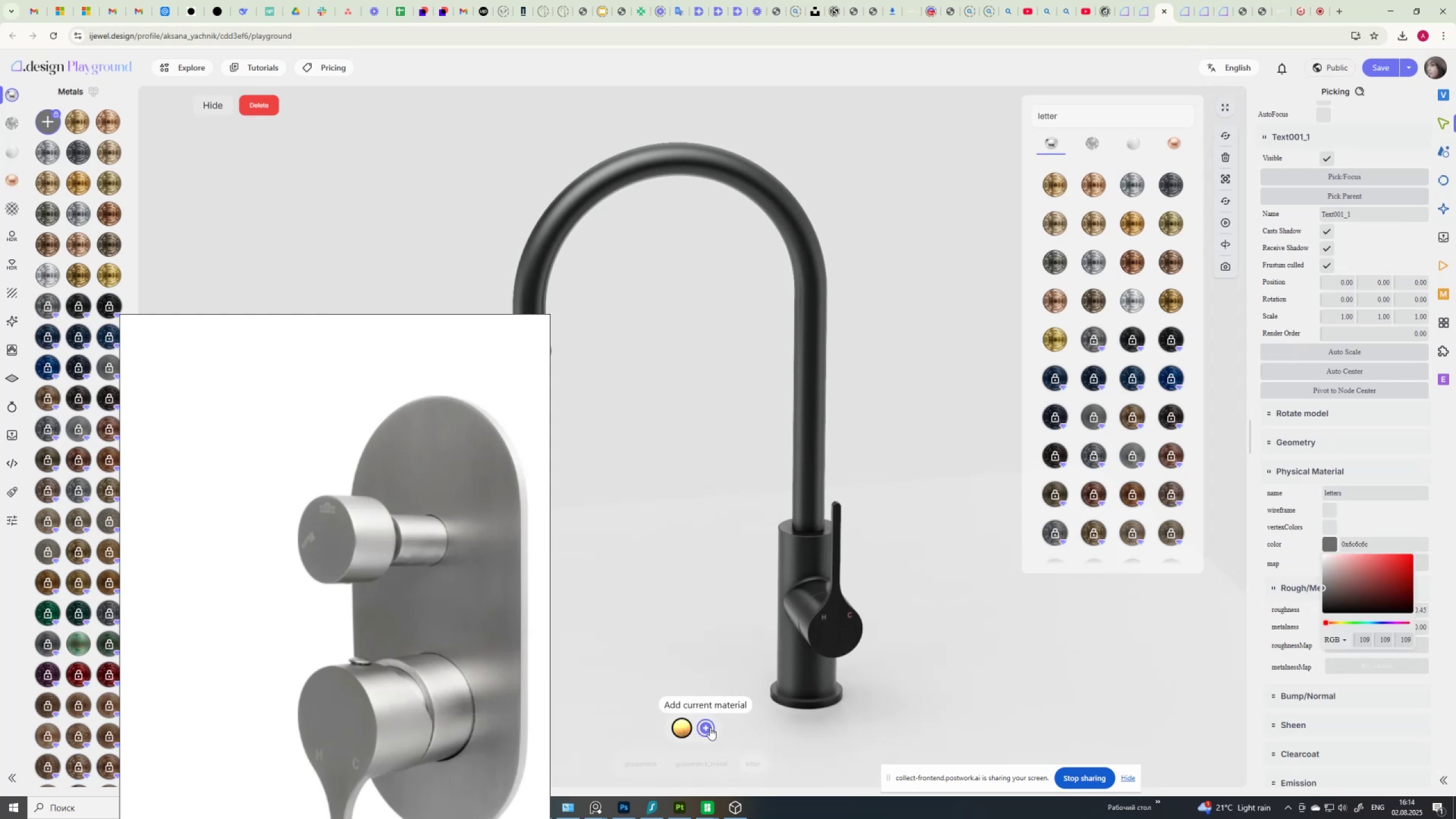 
left_click([710, 727])
 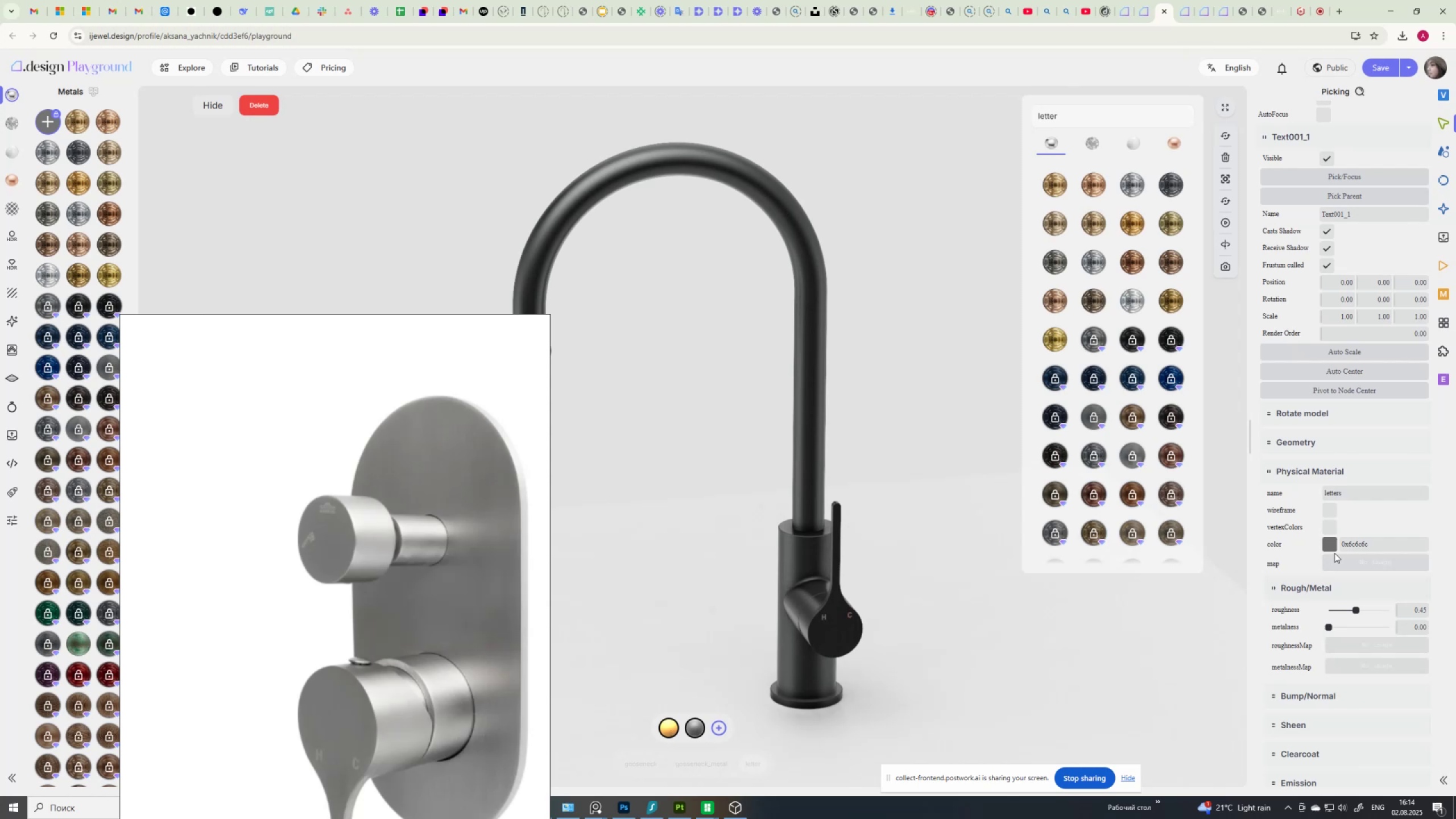 
left_click([1334, 547])
 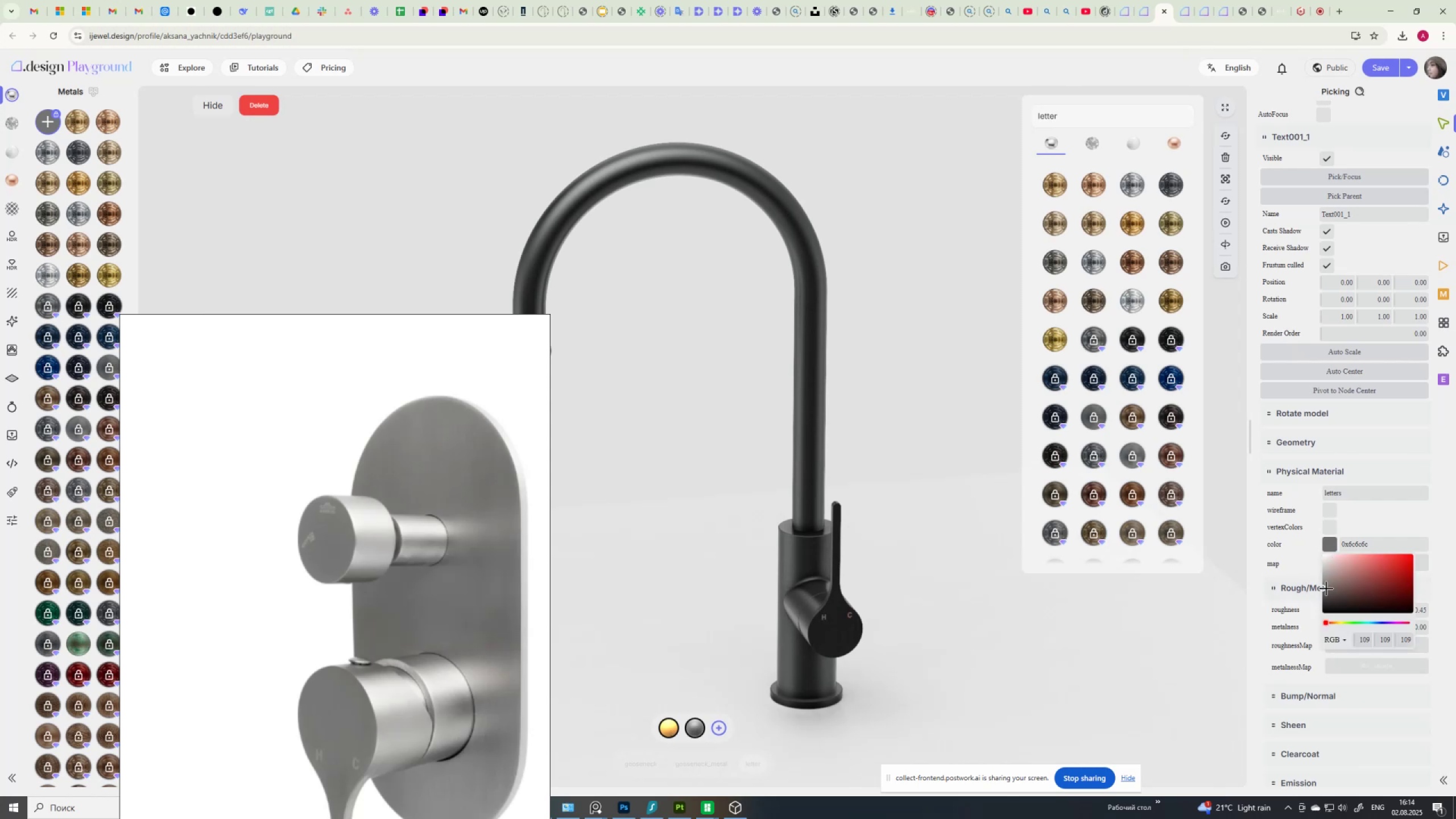 
left_click_drag(start_coordinate=[1326, 586], to_coordinate=[1320, 573])
 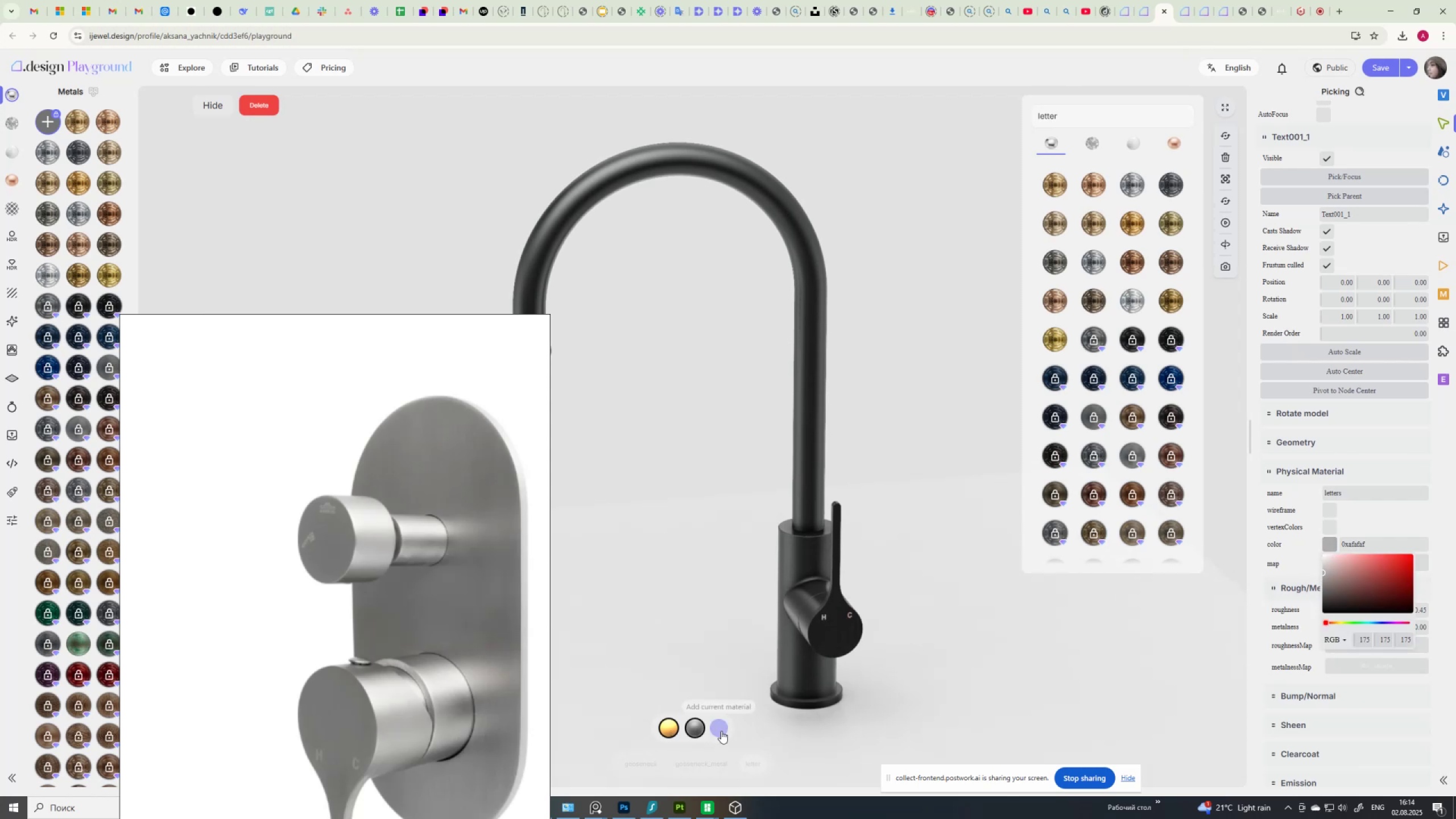 
left_click([722, 730])
 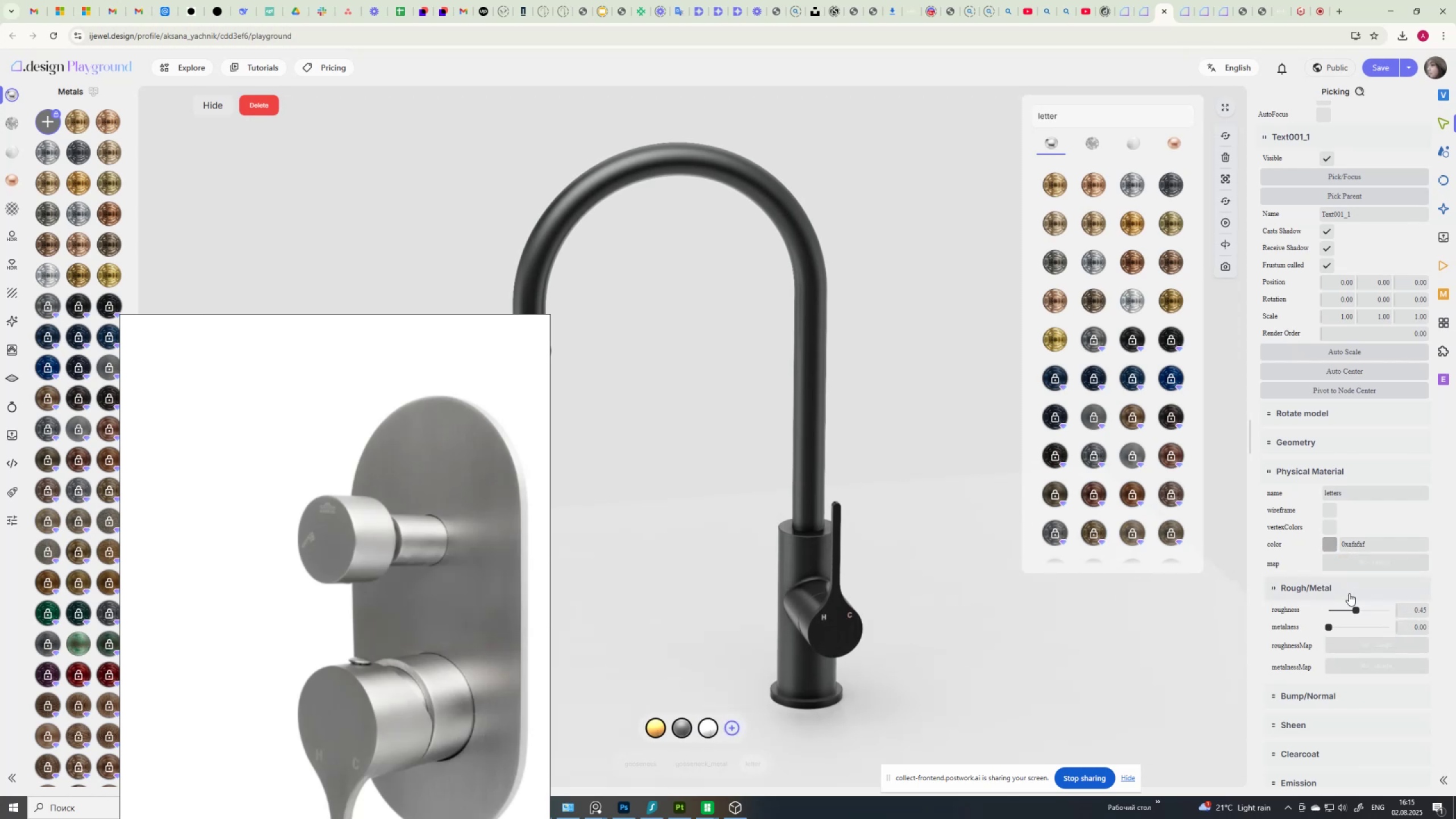 
scroll: coordinate [266, 698], scroll_direction: up, amount: 3.0
 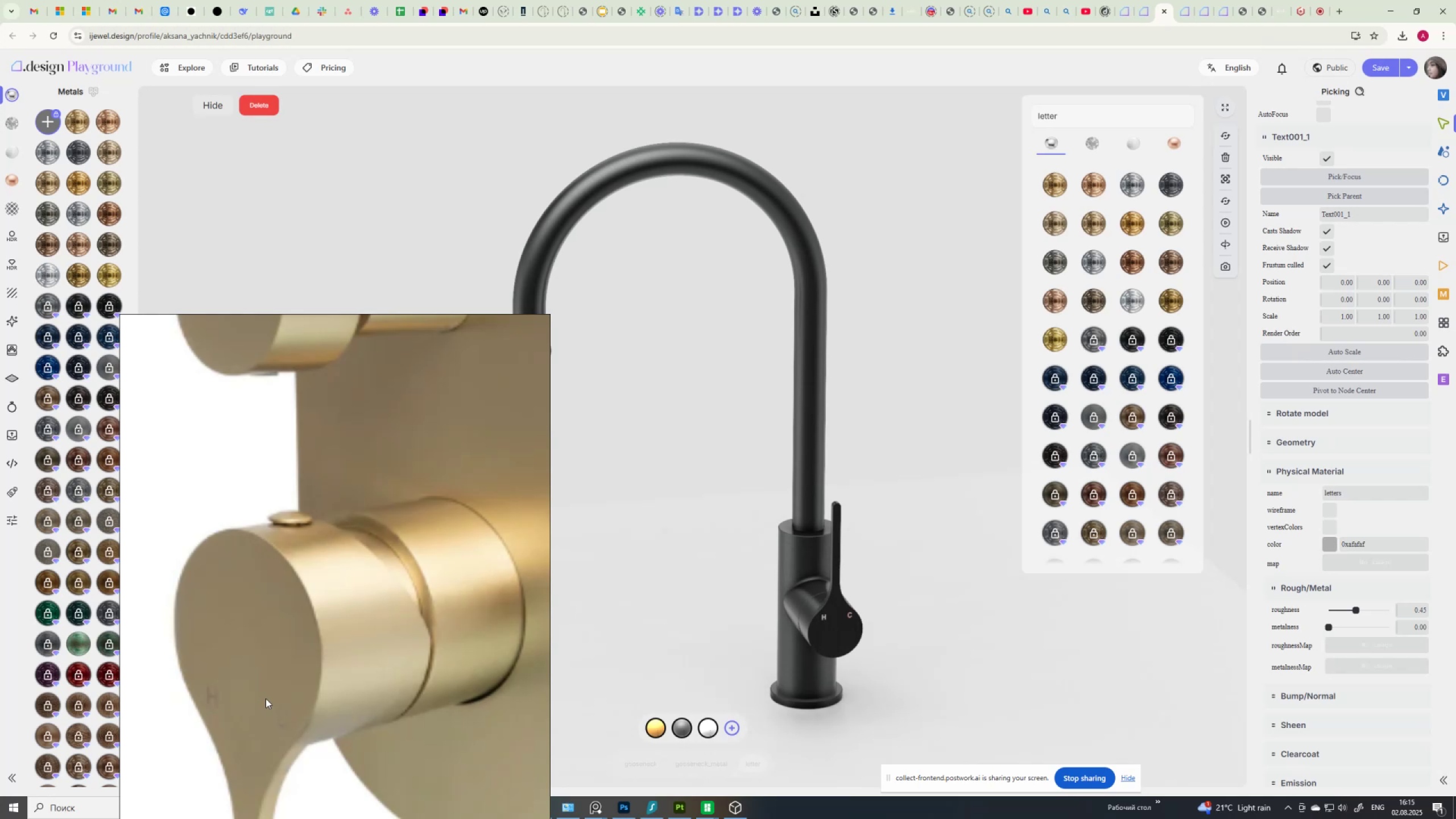 
scroll: coordinate [266, 698], scroll_direction: down, amount: 3.0
 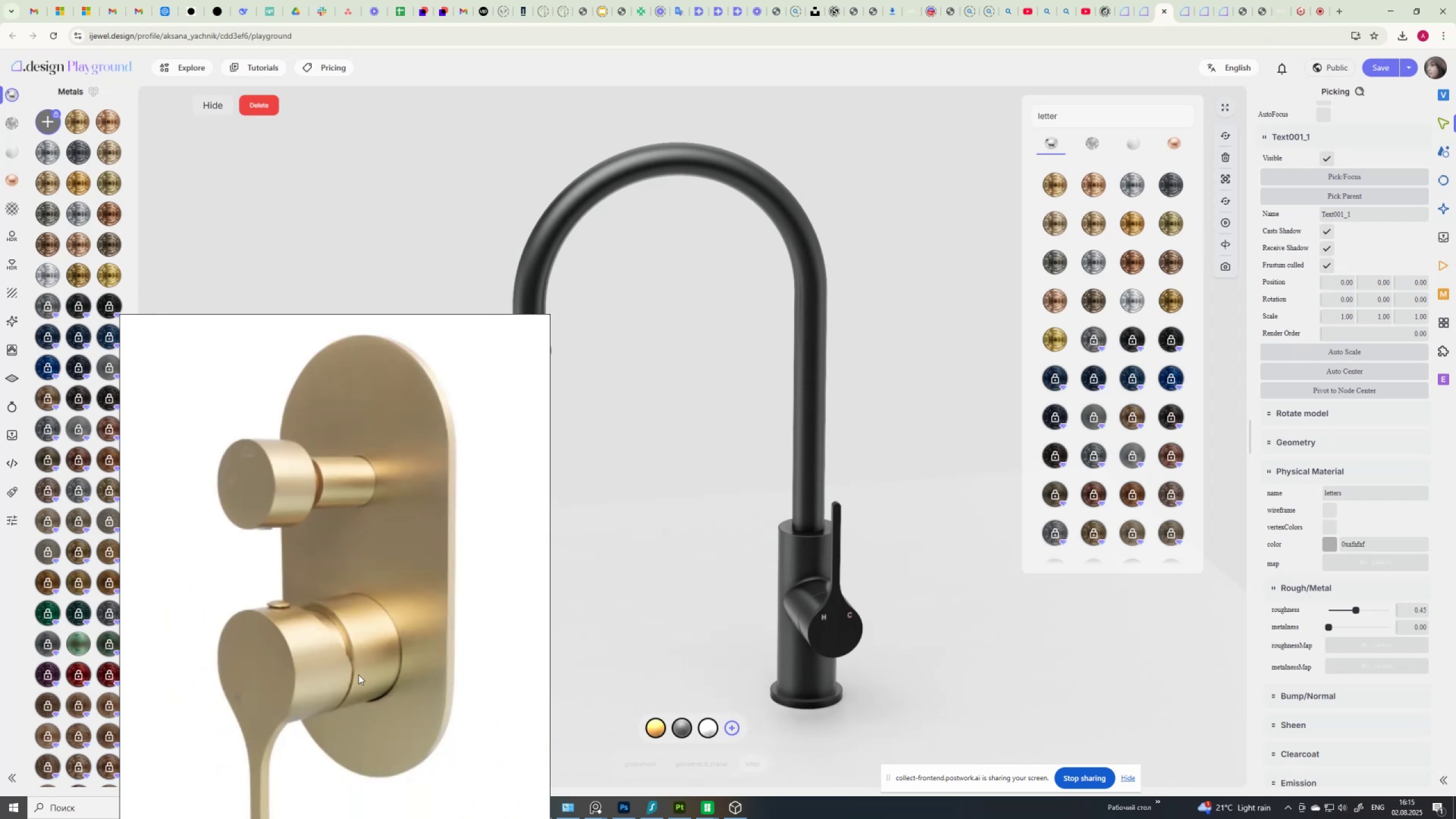 
scroll: coordinate [193, 690], scroll_direction: up, amount: 2.0
 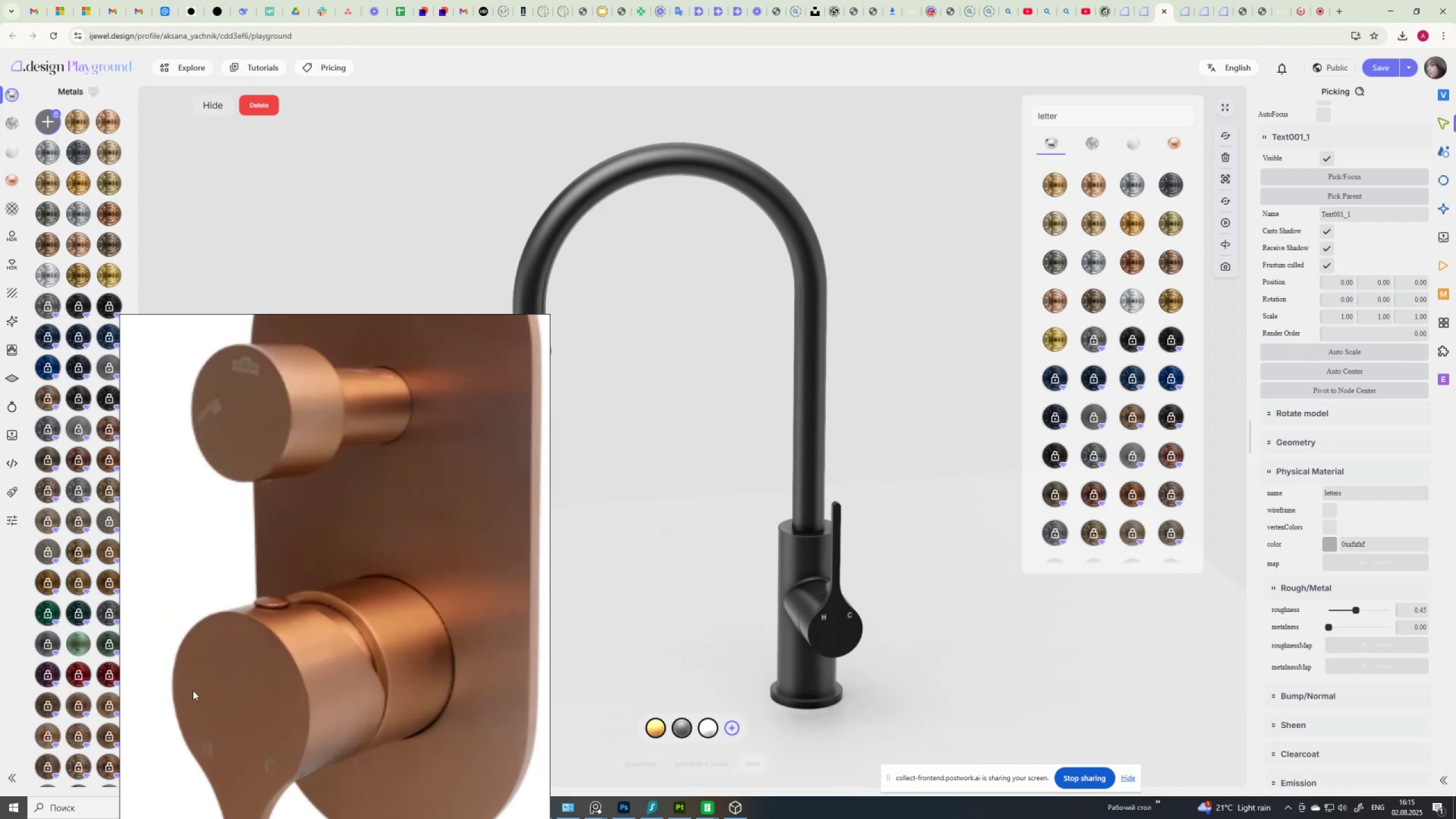 
scroll: coordinate [205, 668], scroll_direction: down, amount: 11.0
 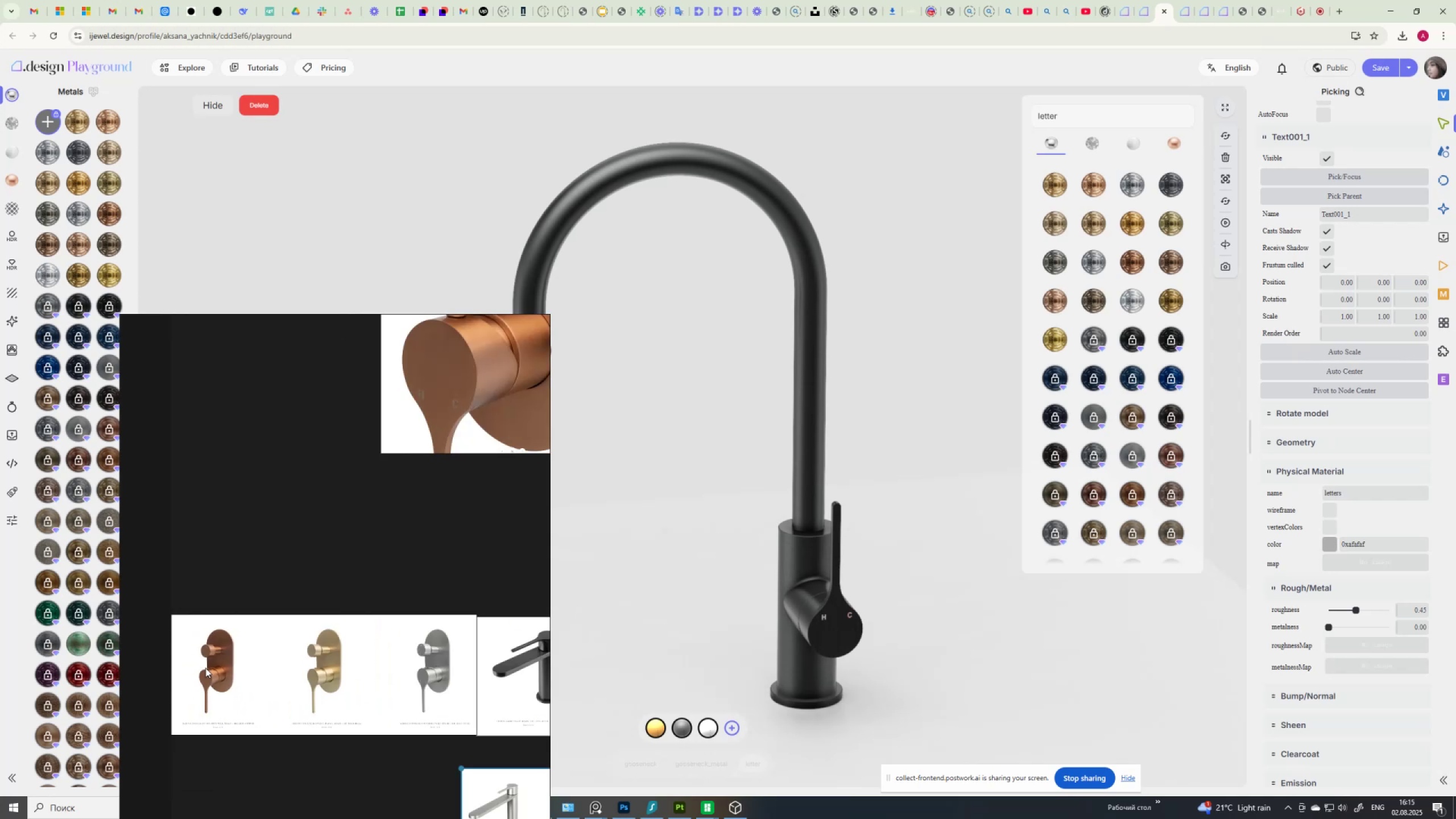 
scroll: coordinate [413, 671], scroll_direction: up, amount: 3.0
 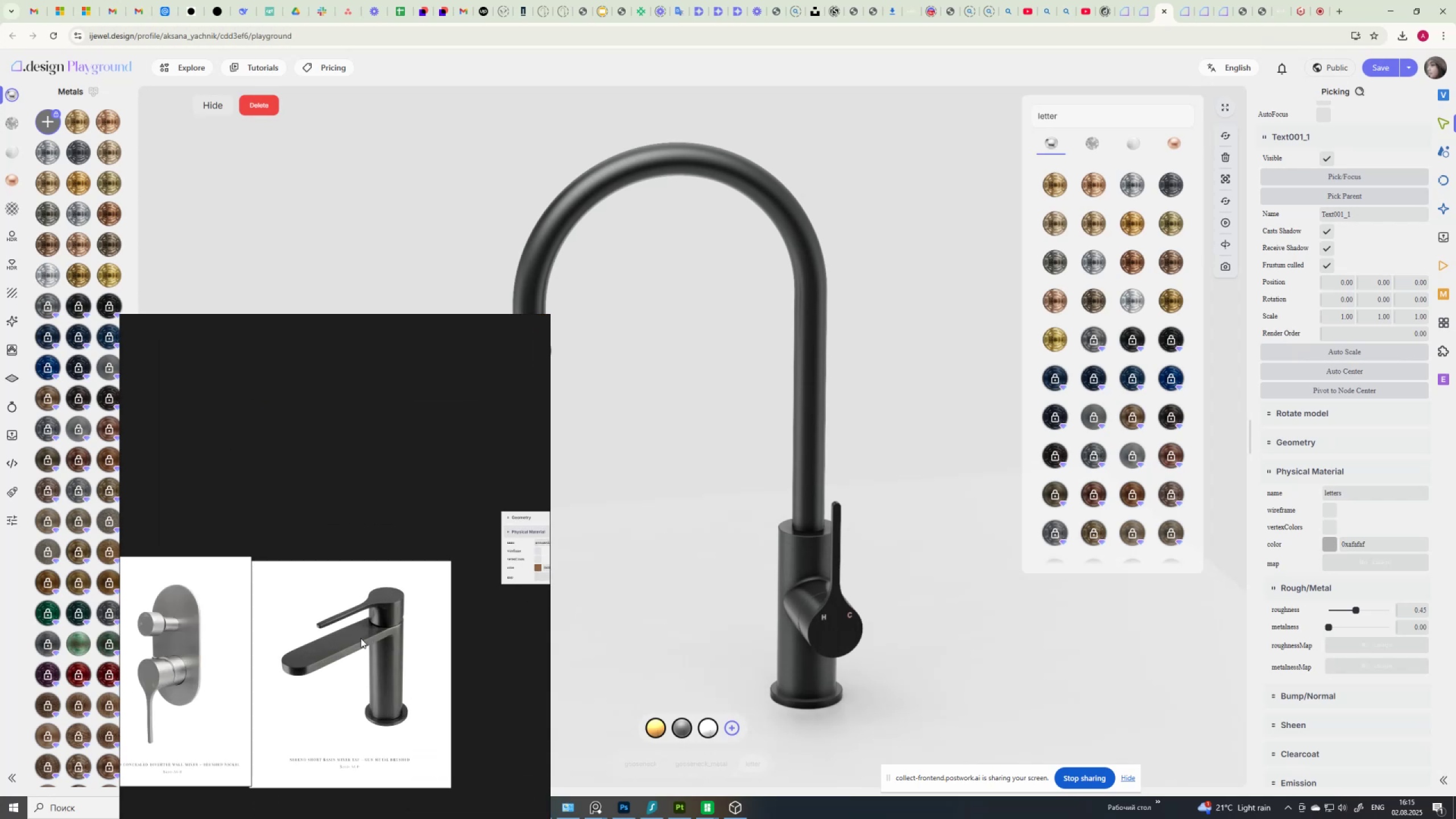 
scroll: coordinate [372, 637], scroll_direction: down, amount: 7.0
 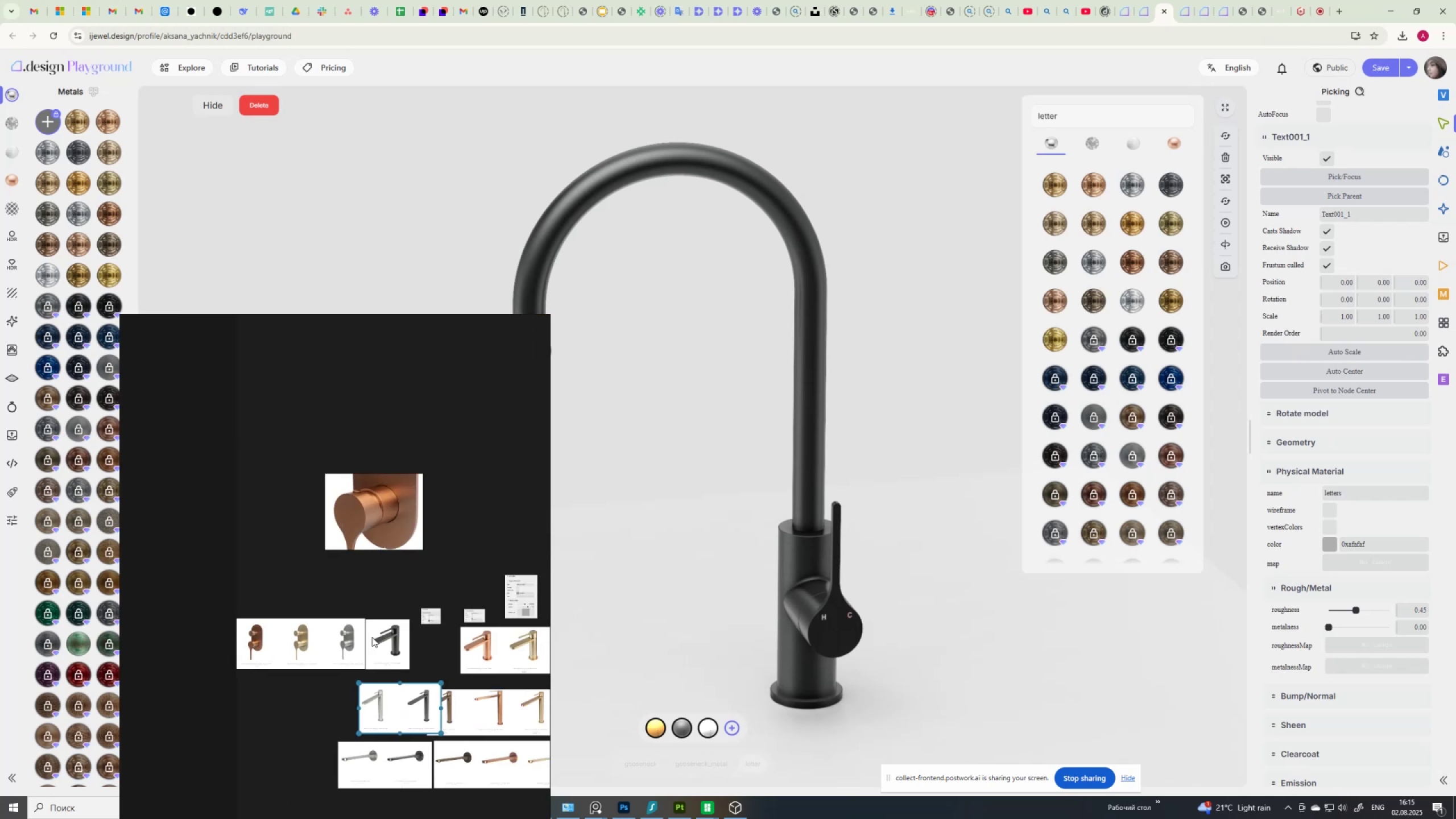 
scroll: coordinate [331, 655], scroll_direction: up, amount: 5.0
 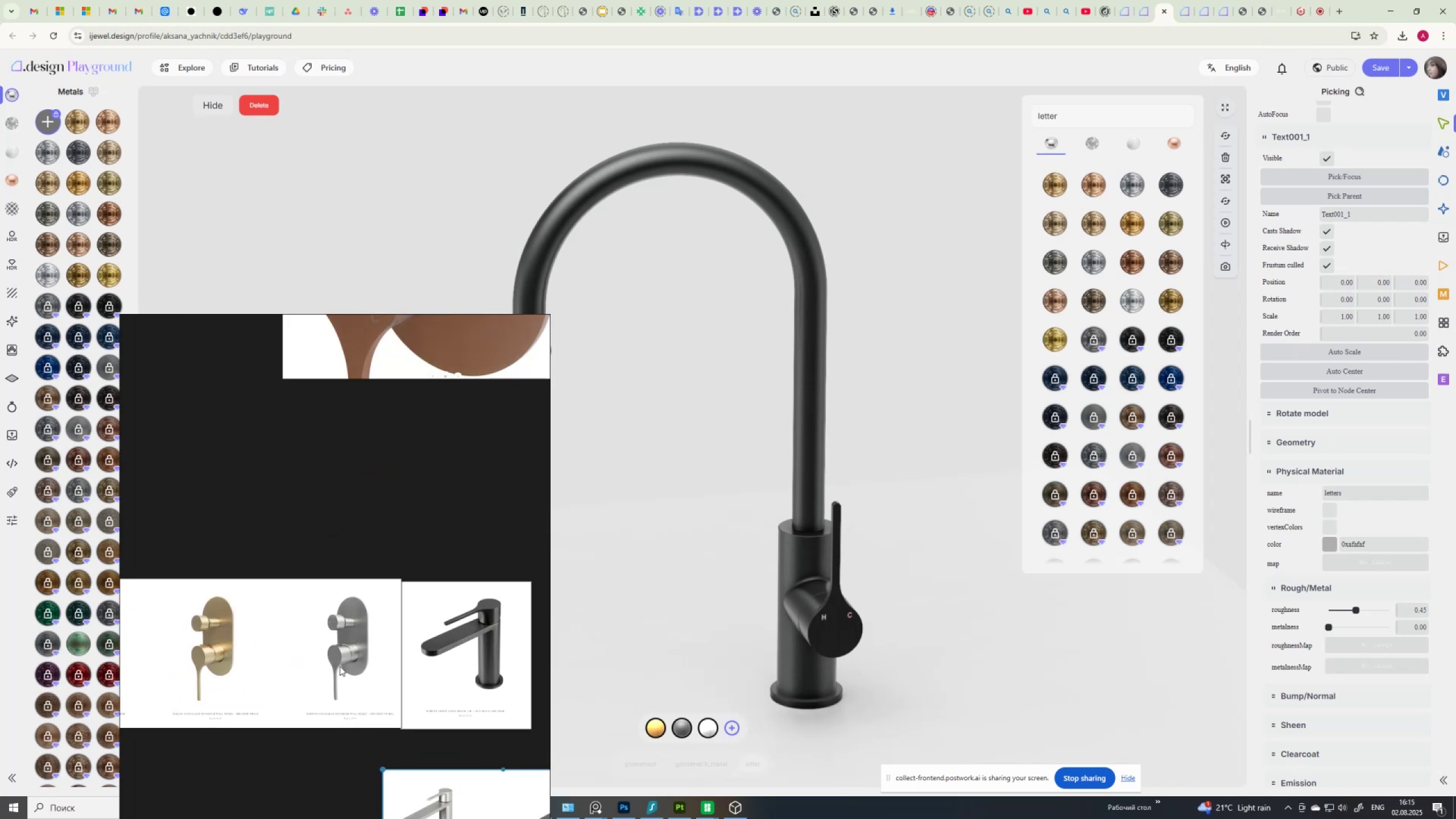 
left_click_drag(start_coordinate=[337, 669], to_coordinate=[328, 667])
 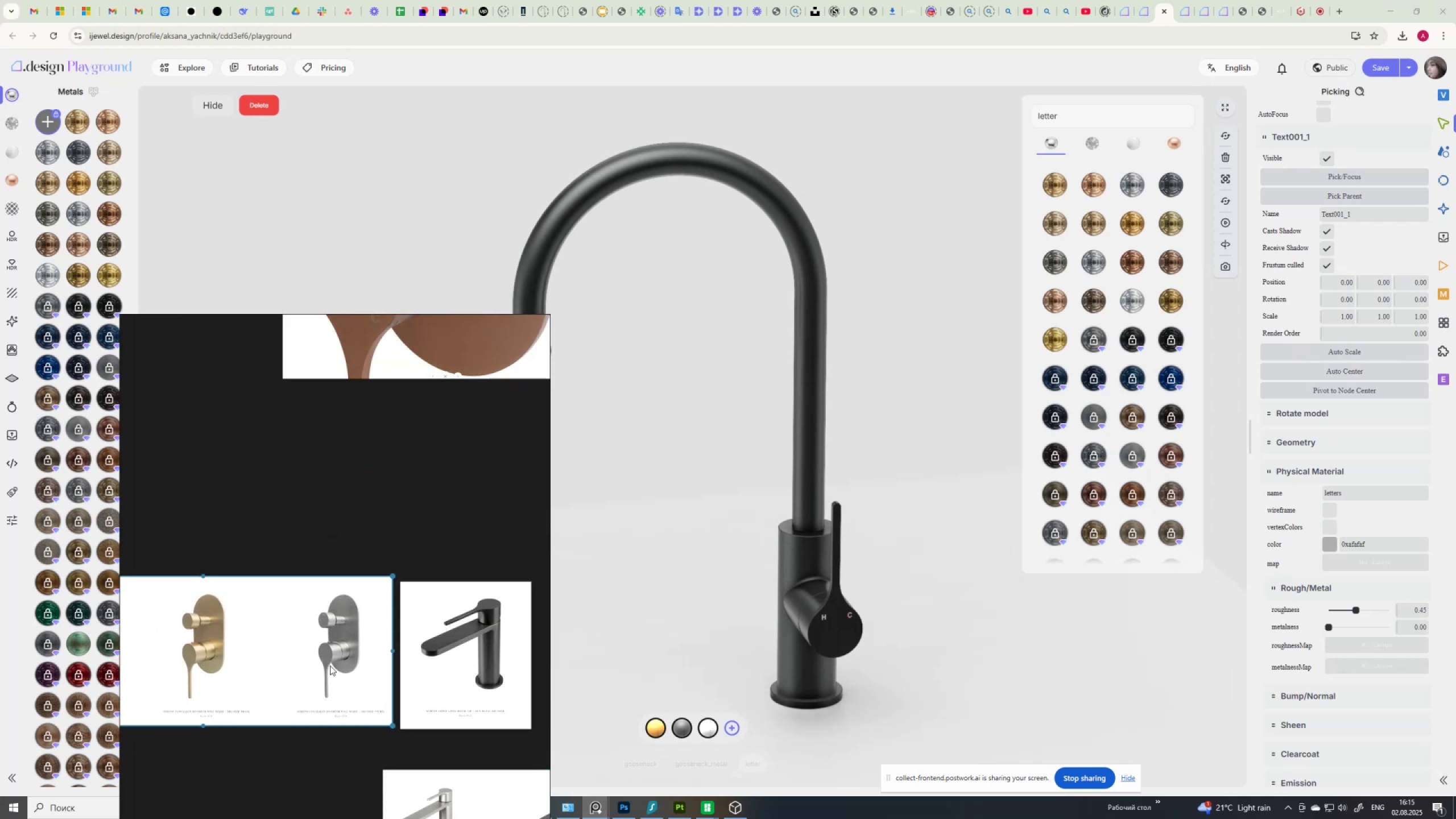 
scroll: coordinate [188, 611], scroll_direction: up, amount: 9.0
 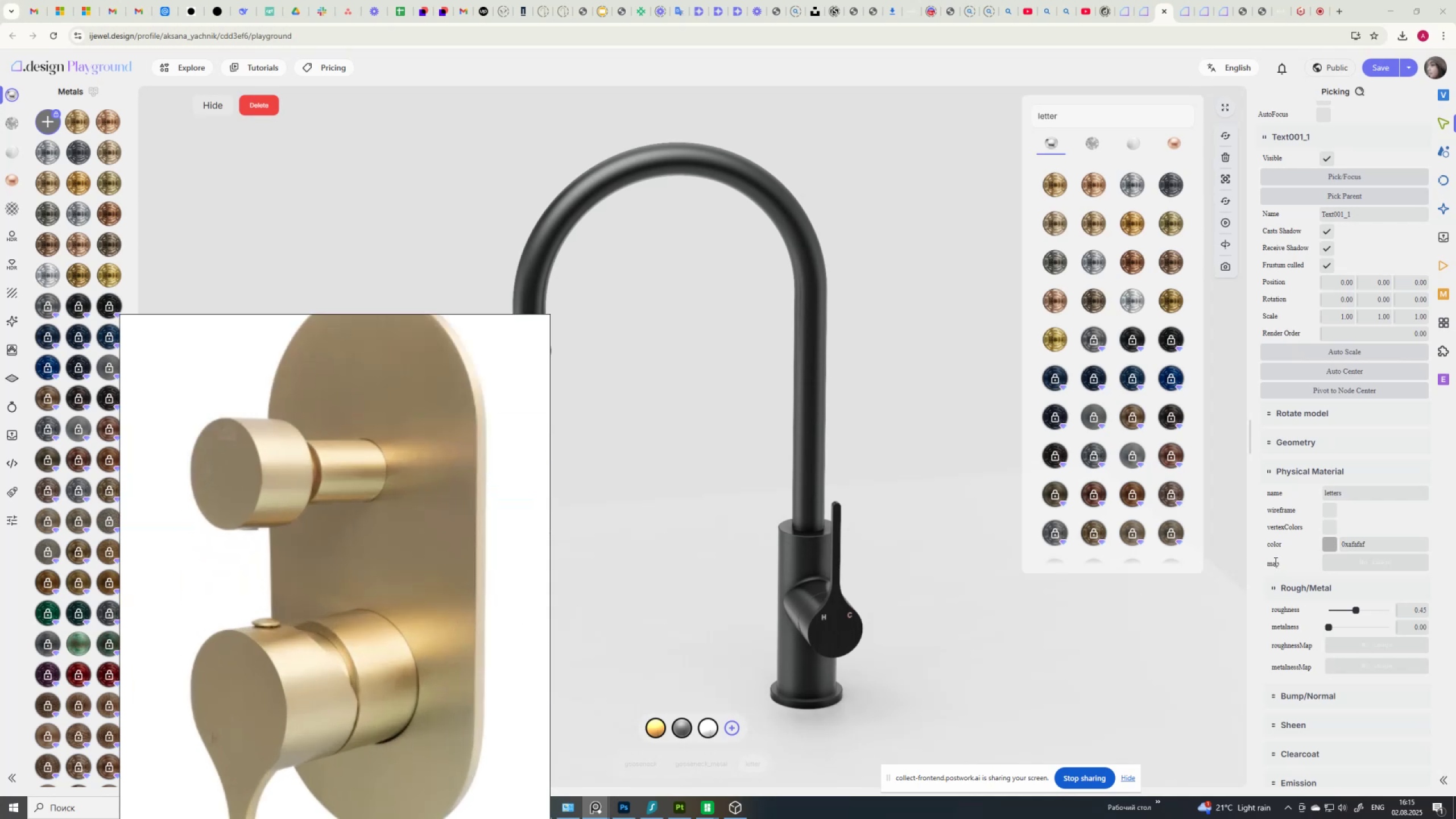 
left_click([1327, 545])
 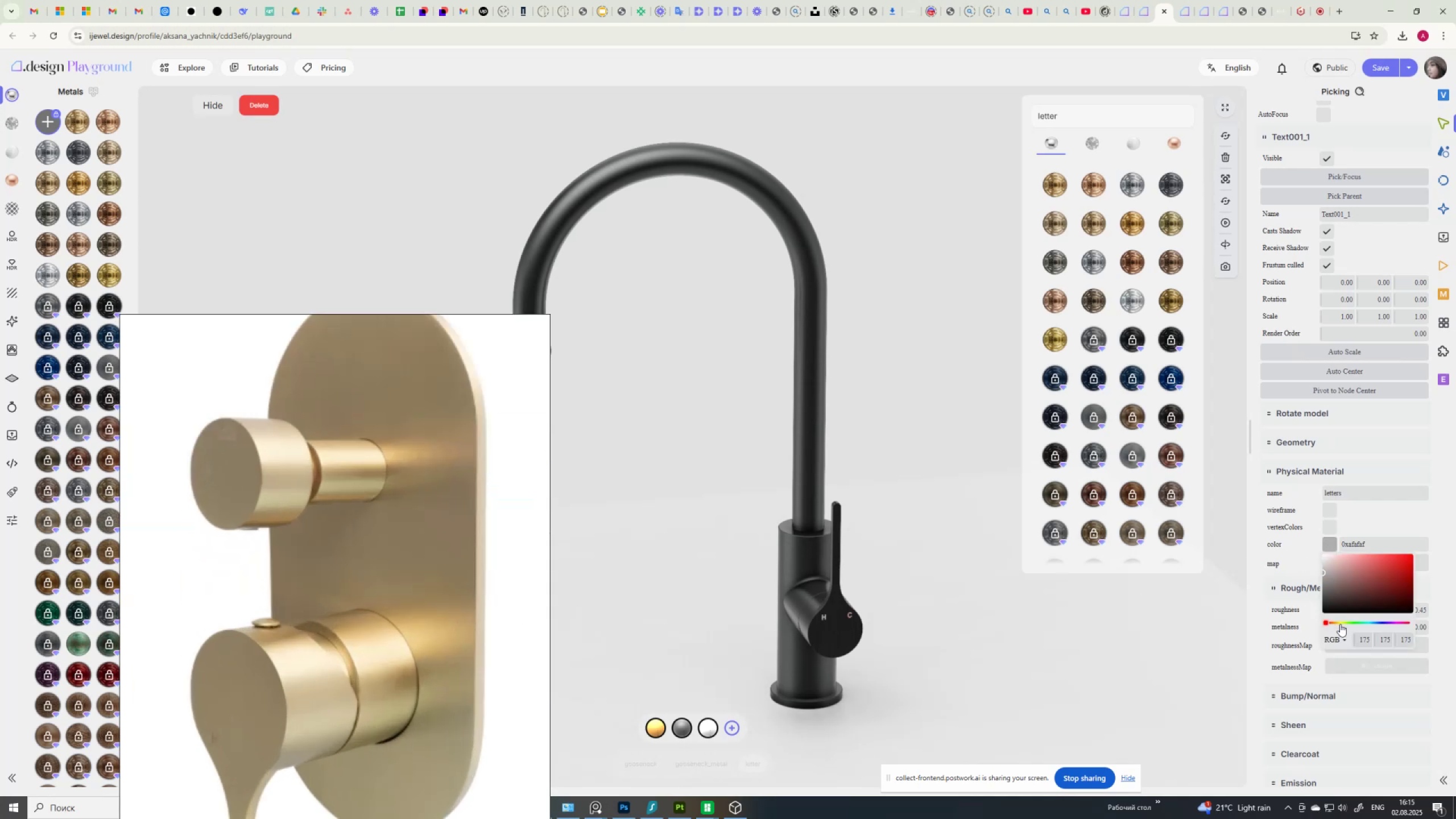 
left_click([1340, 623])
 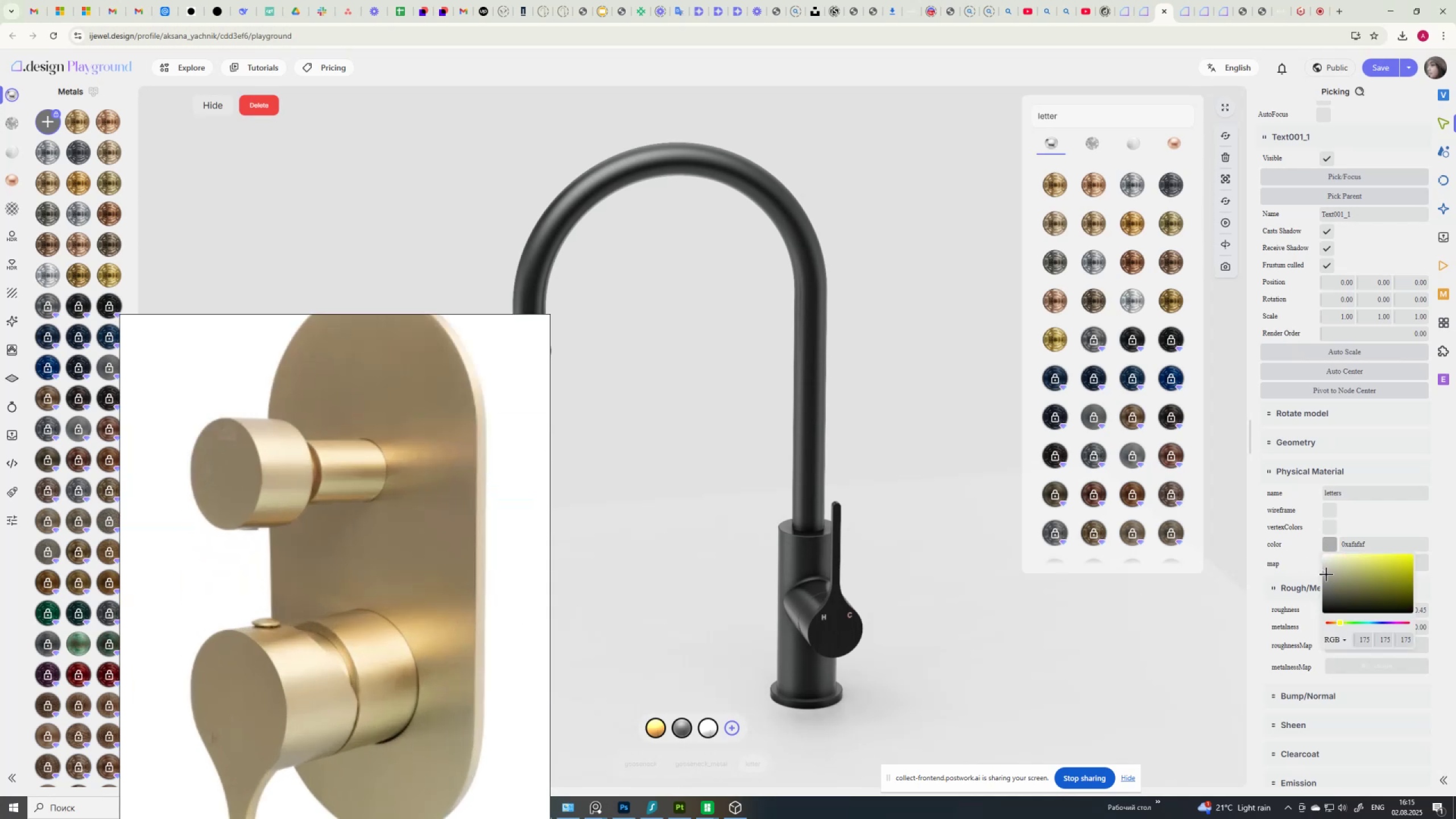 
left_click_drag(start_coordinate=[1326, 574], to_coordinate=[1334, 574])
 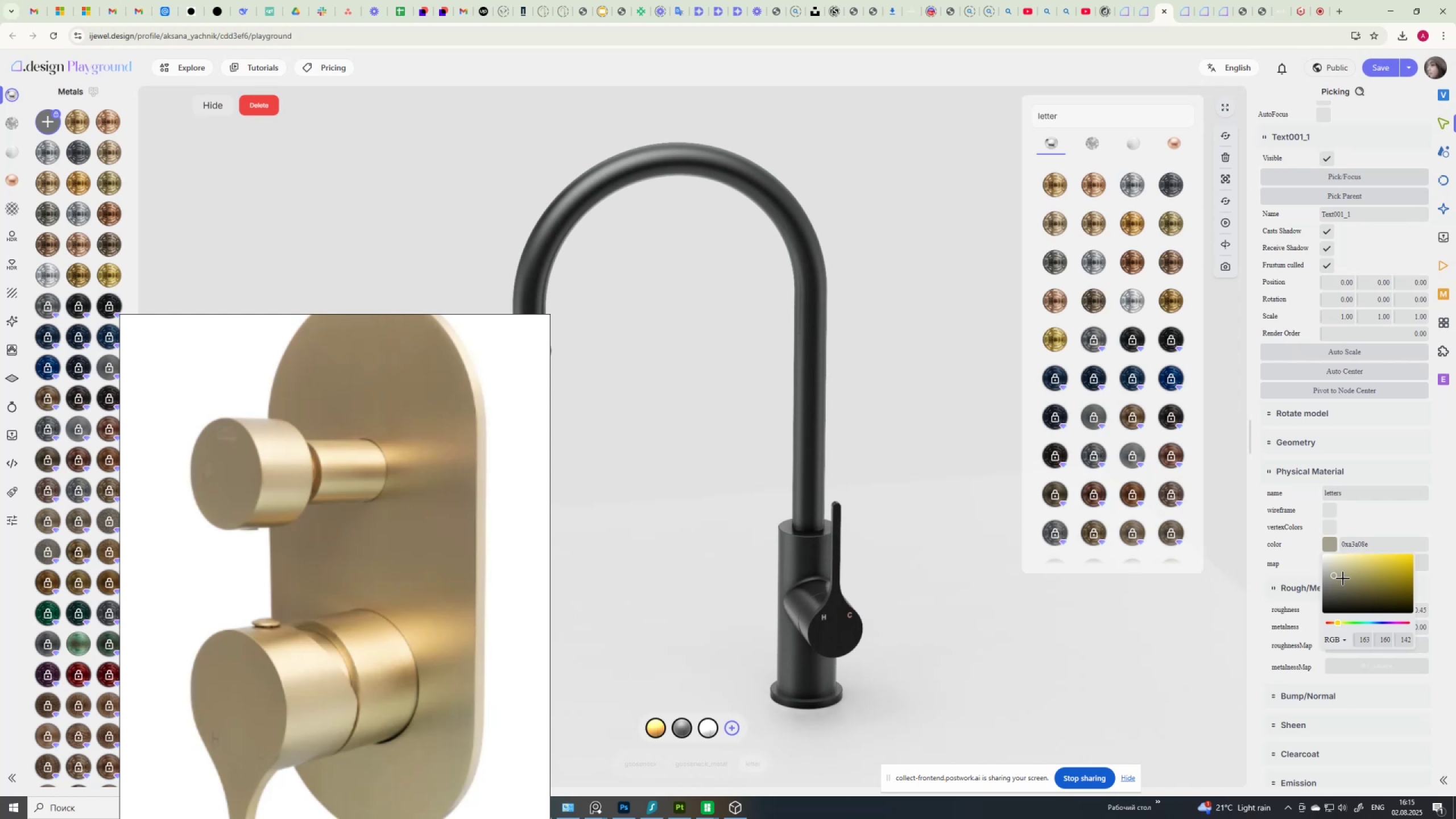 
left_click_drag(start_coordinate=[1335, 580], to_coordinate=[1349, 585])
 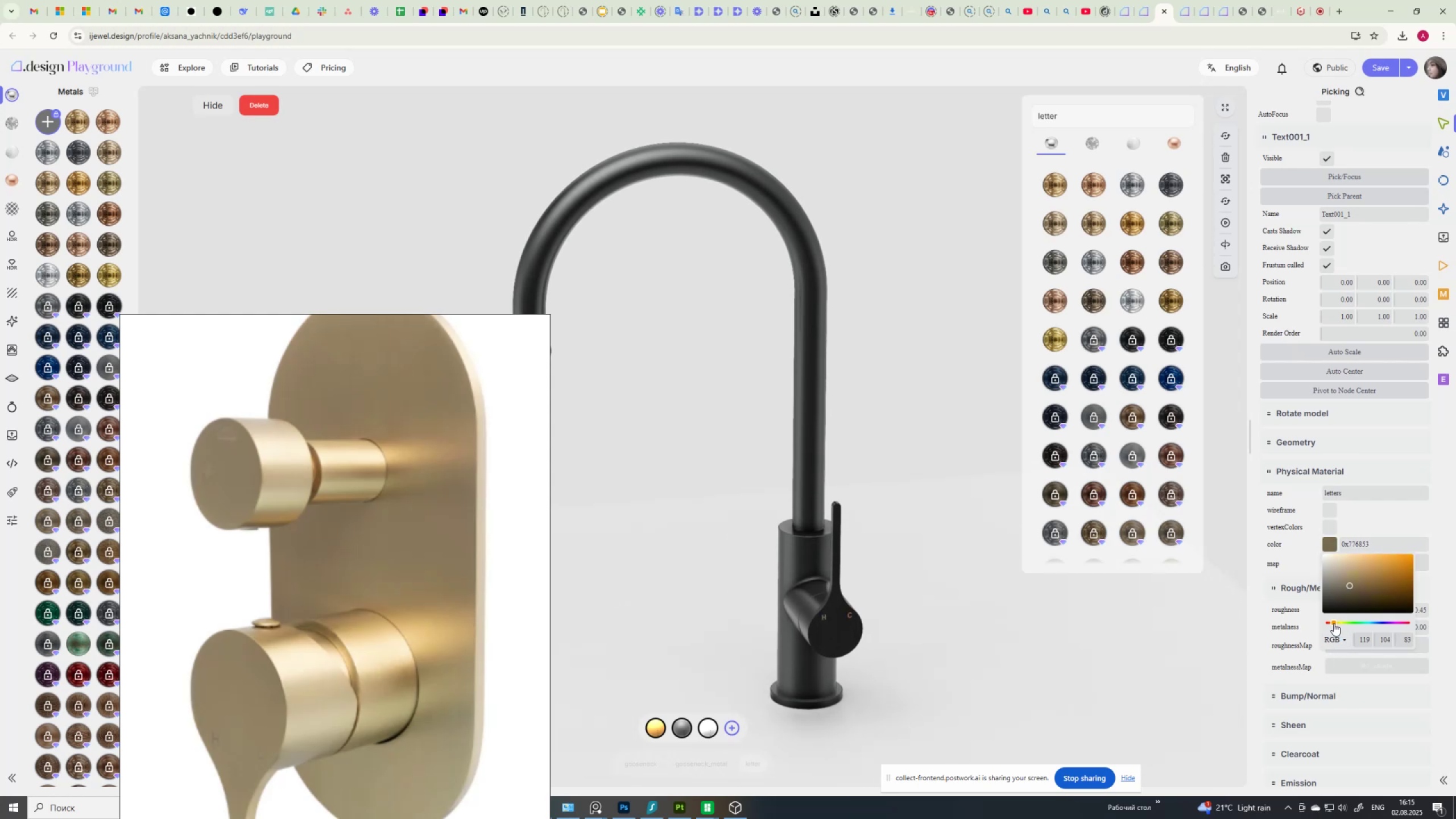 
wait(5.24)
 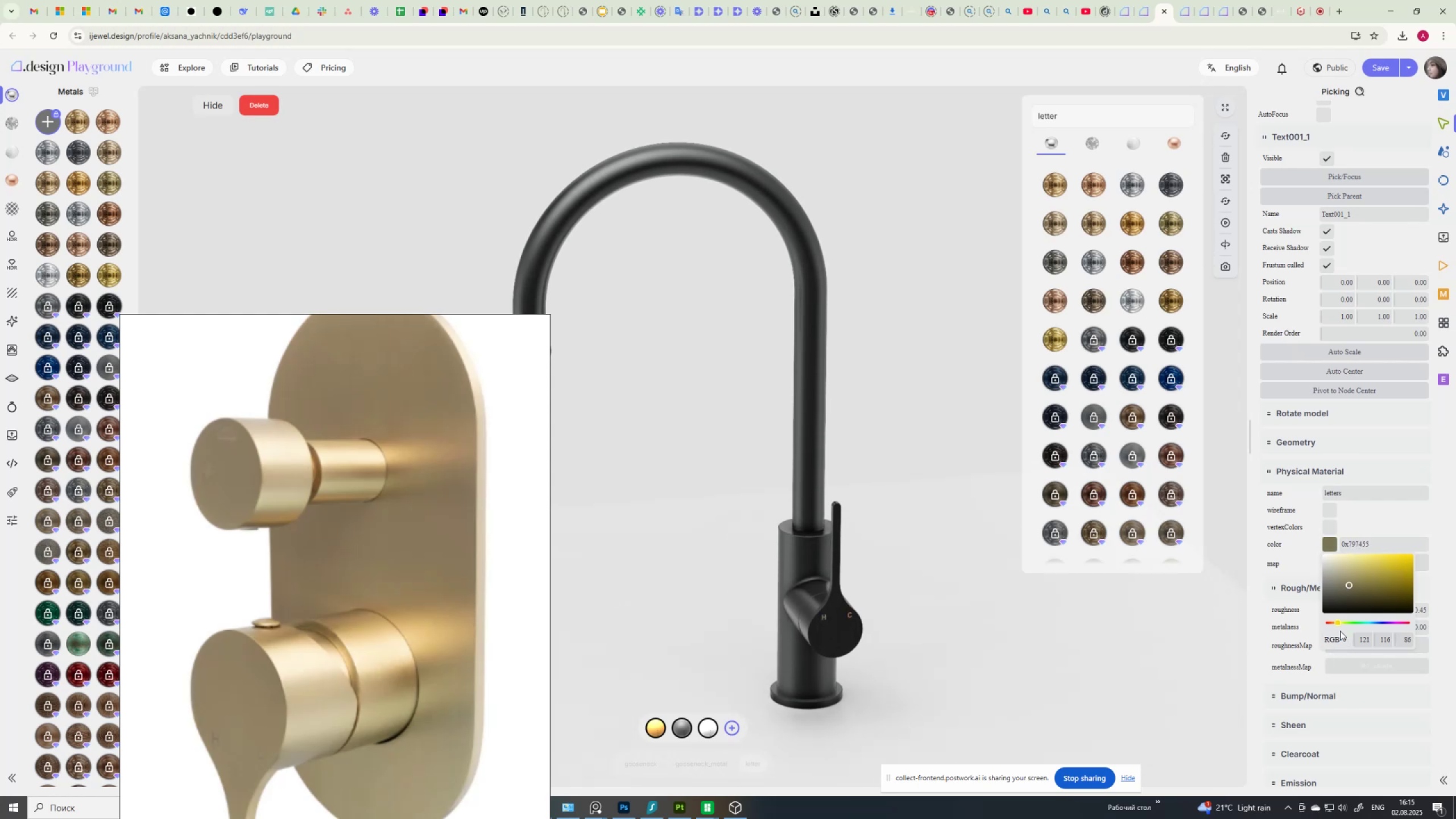 
left_click_drag(start_coordinate=[1349, 584], to_coordinate=[1348, 580])
 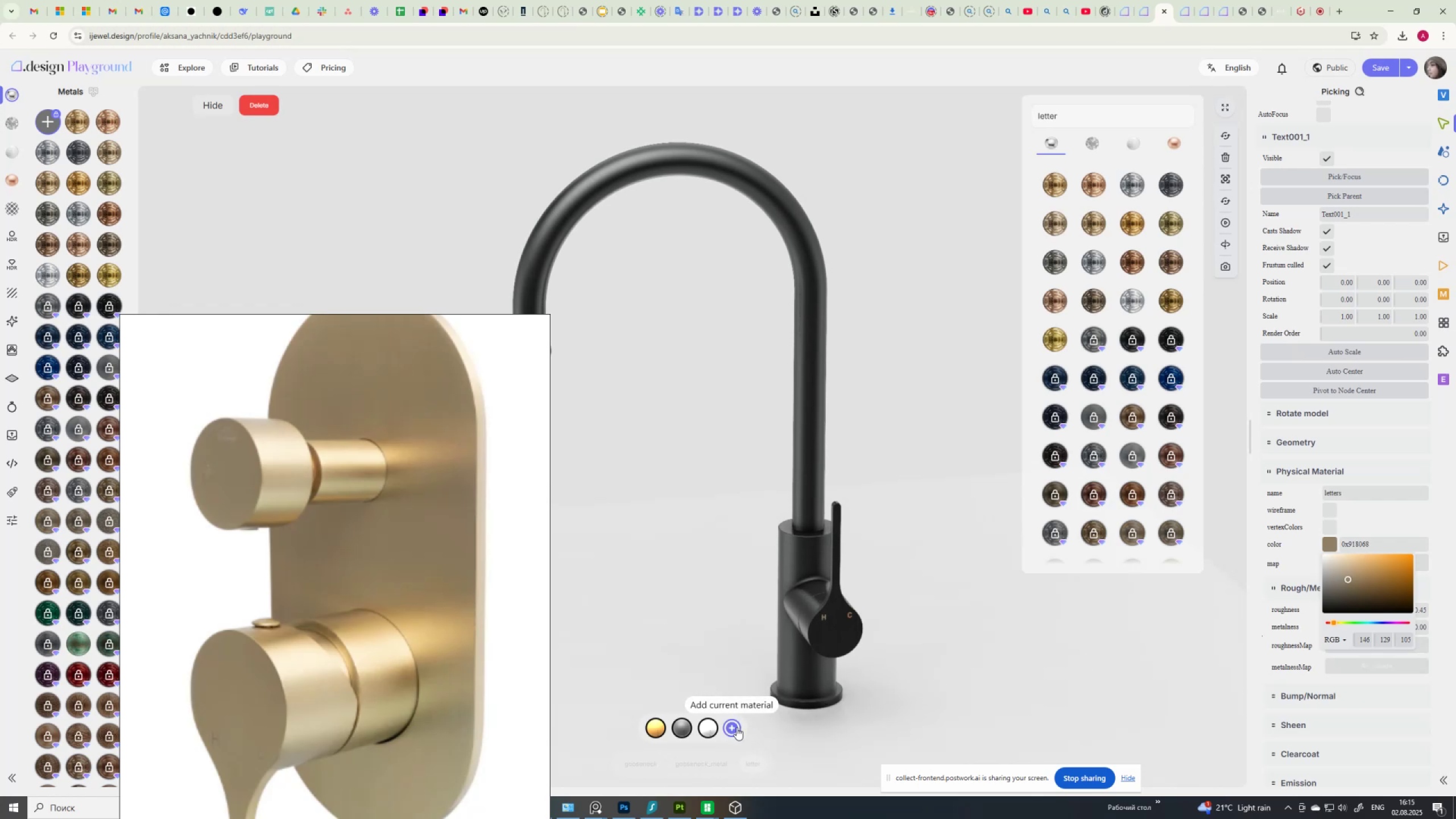 
left_click([736, 727])
 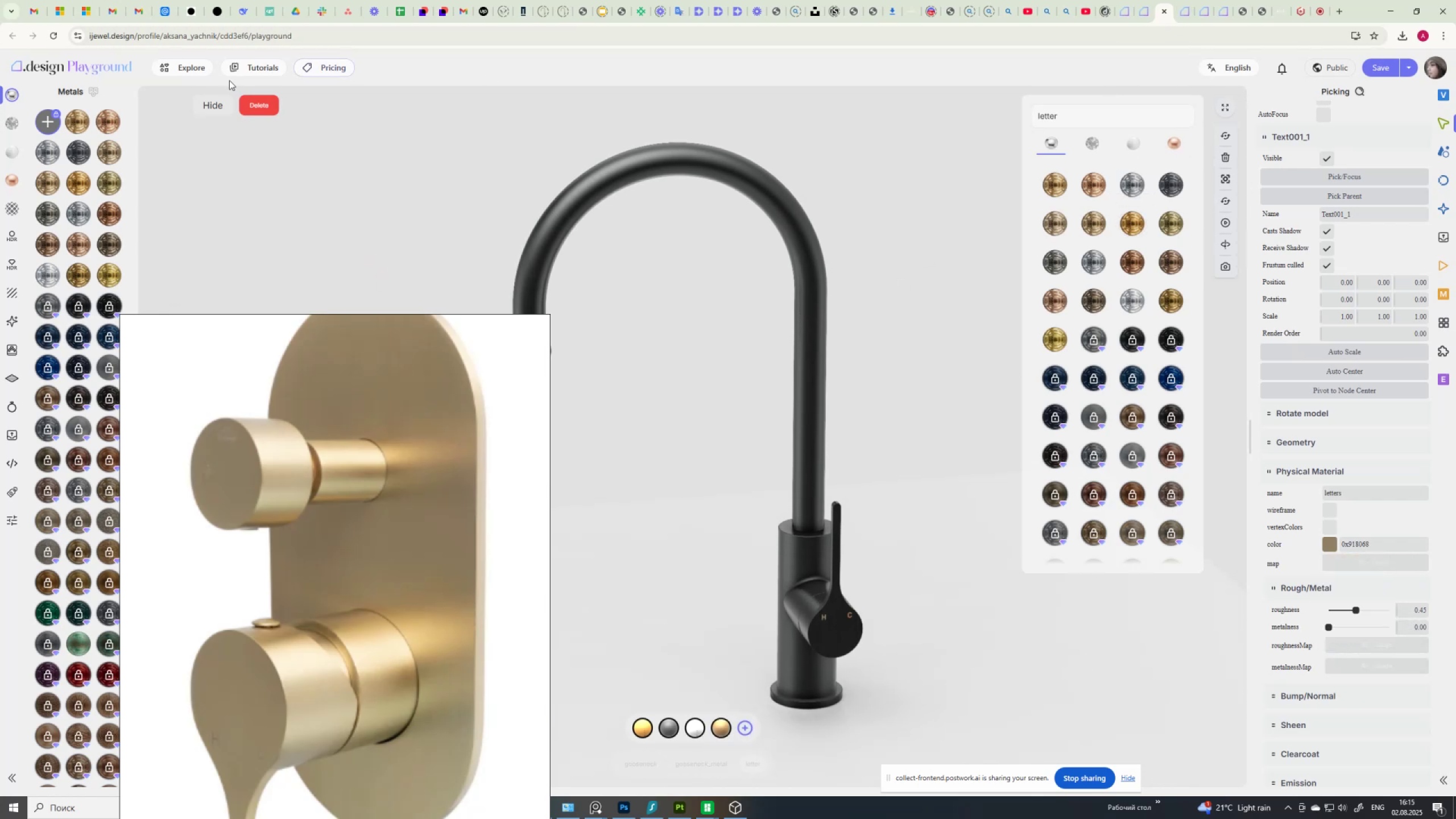 
left_click([213, 105])
 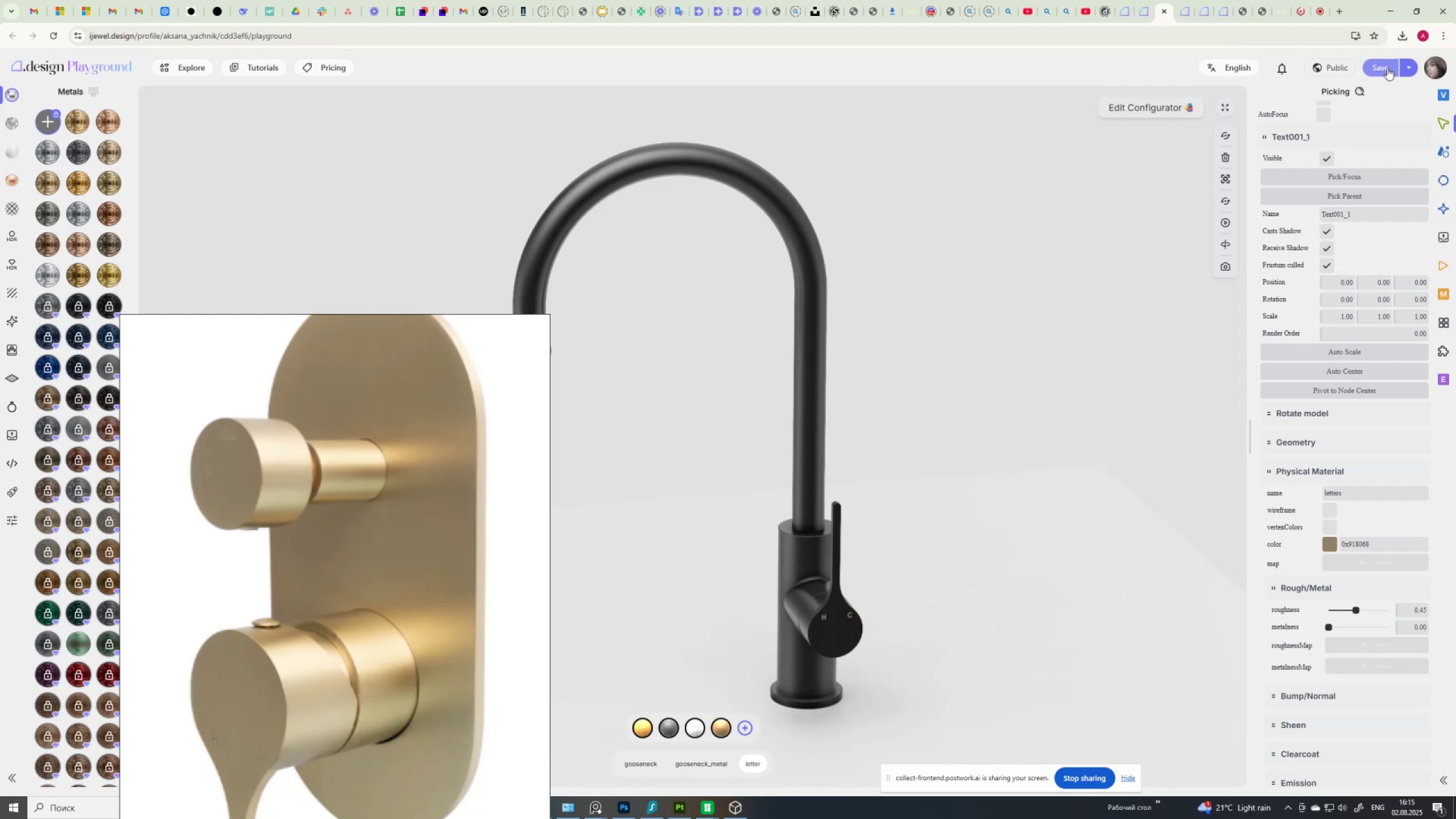 
wait(11.69)
 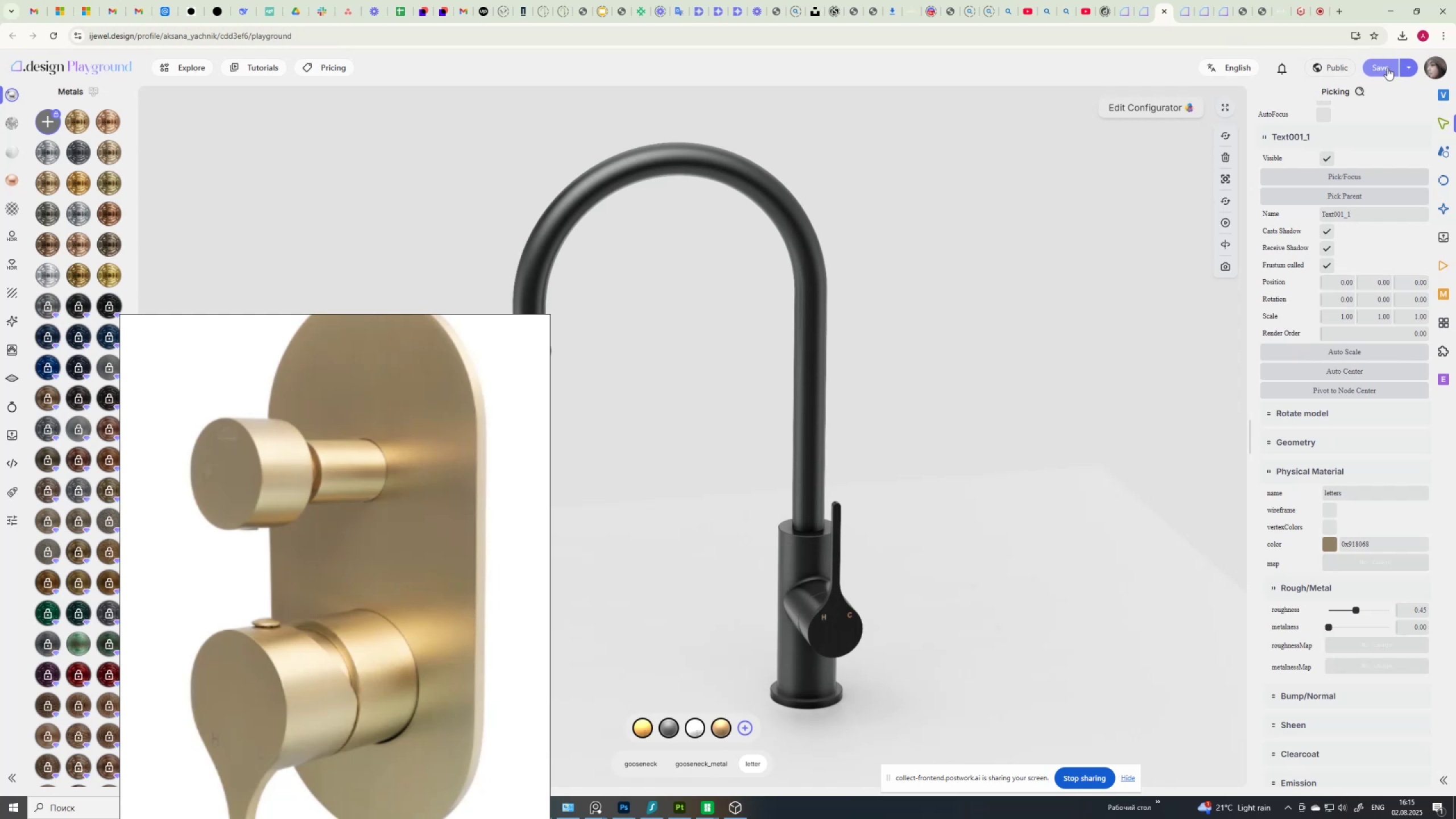 
scroll: coordinate [308, 531], scroll_direction: down, amount: 11.0
 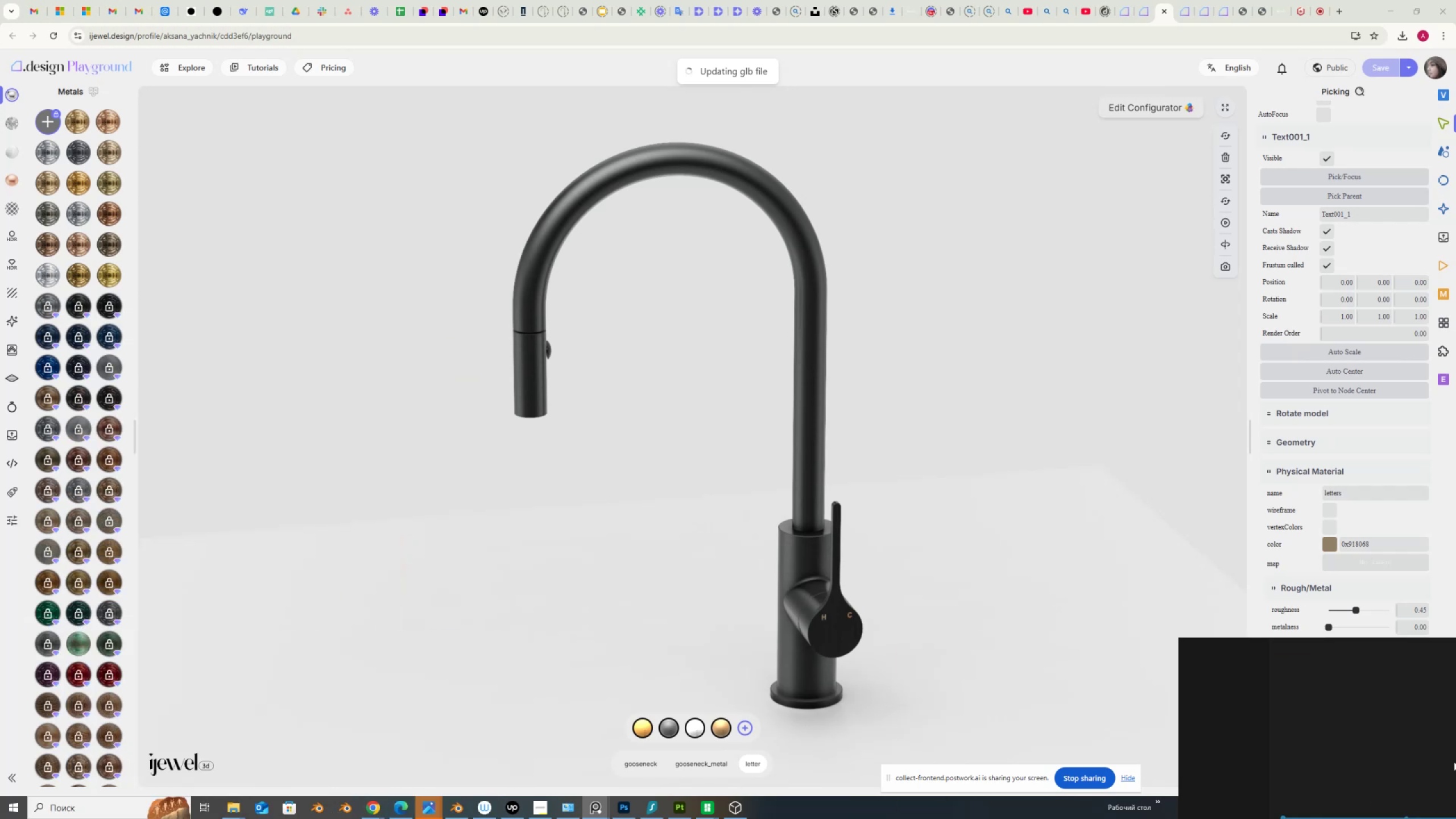 
left_click([235, 810])
 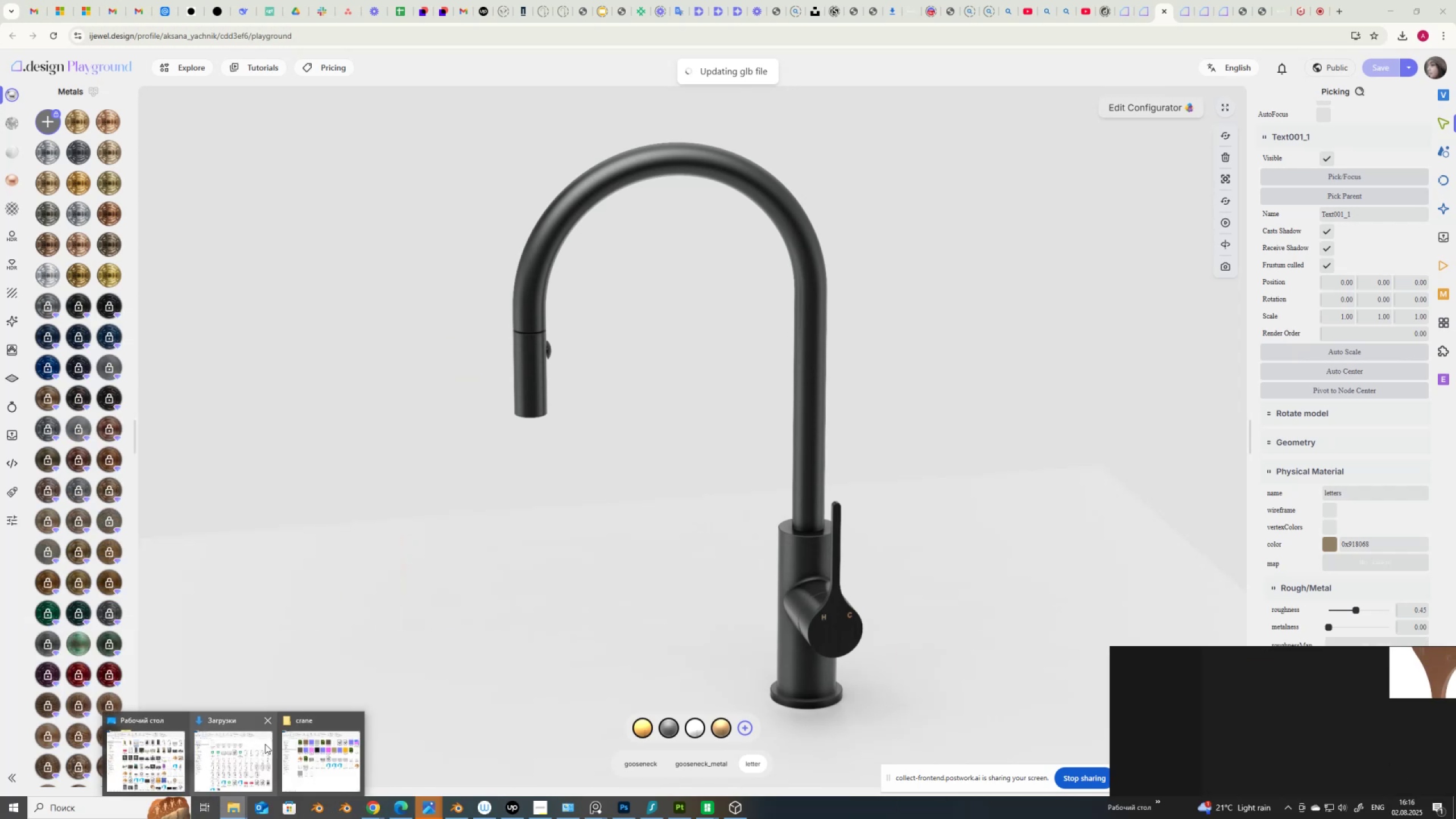 
left_click([235, 748])
 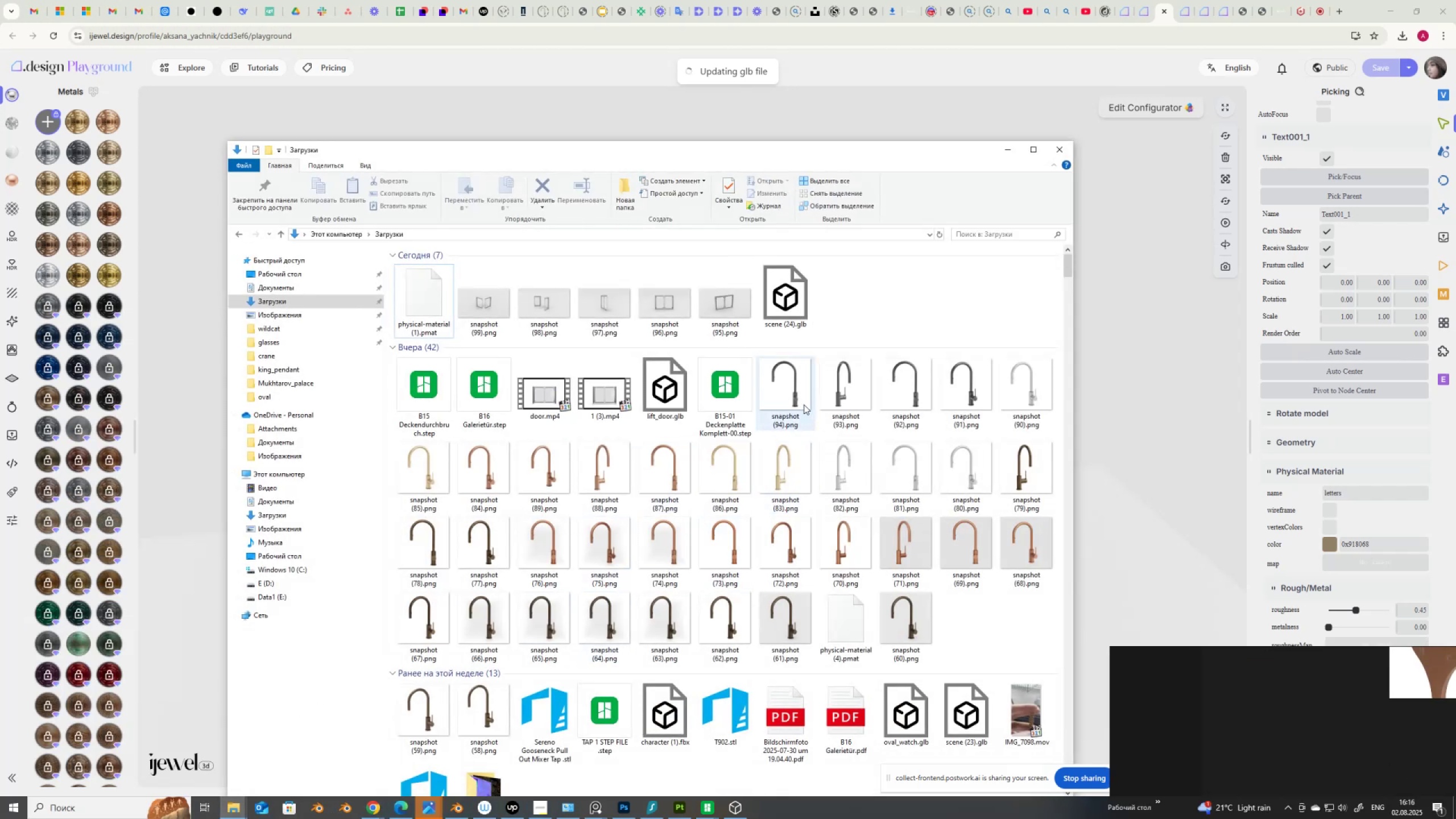 
double_click([799, 391])
 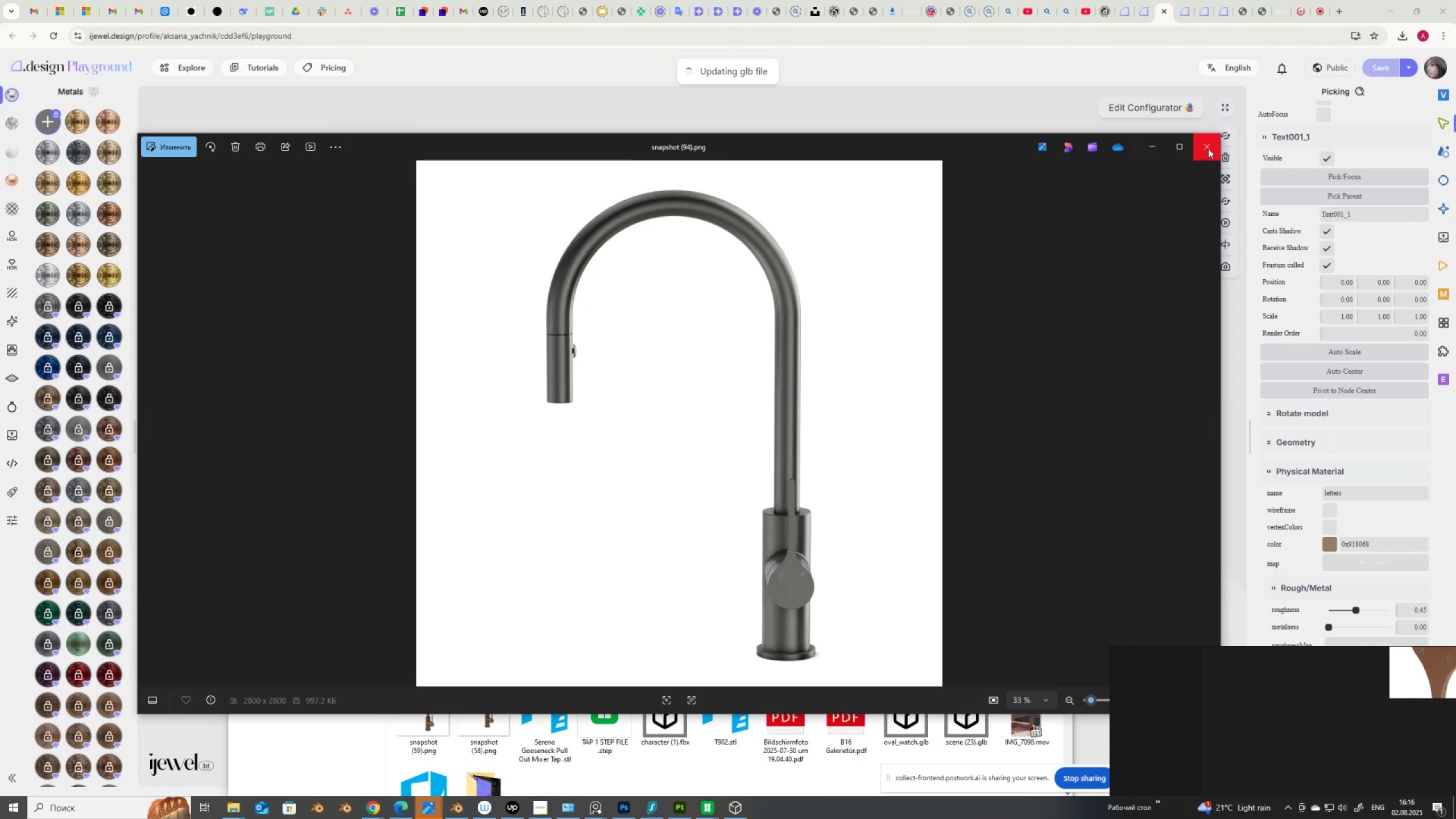 
wait(7.13)
 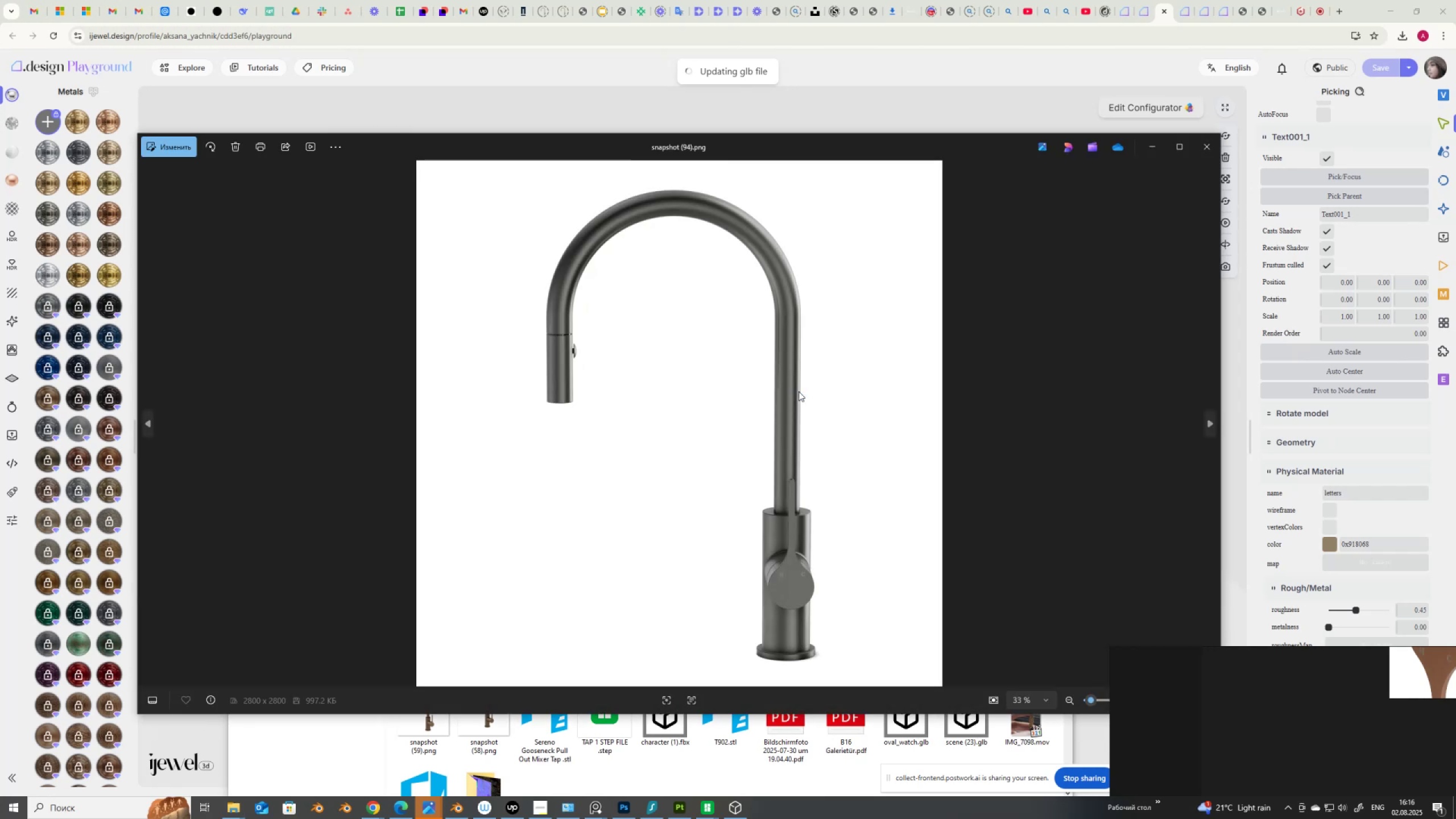 
left_click([1210, 426])
 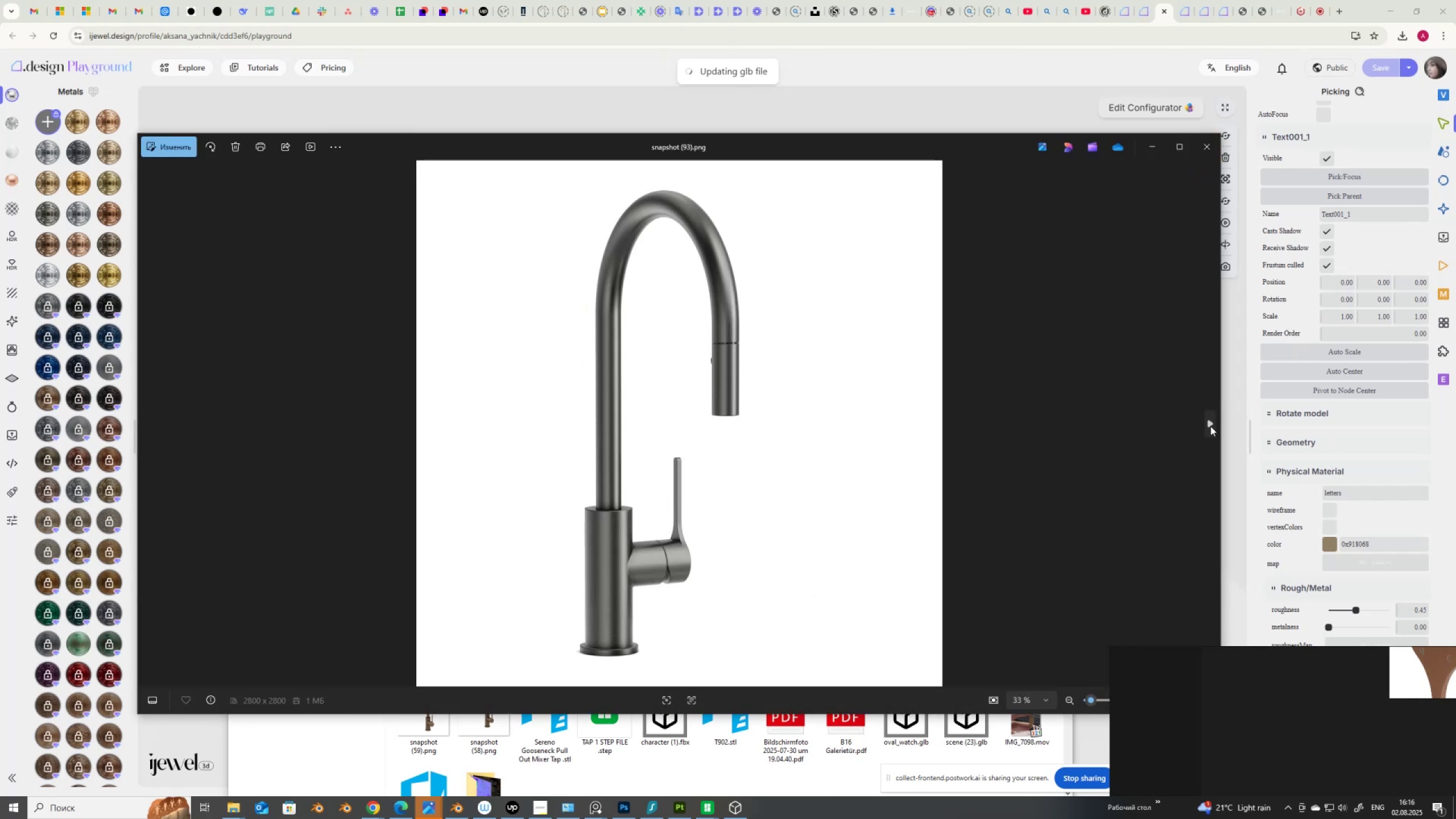 
left_click([1210, 426])
 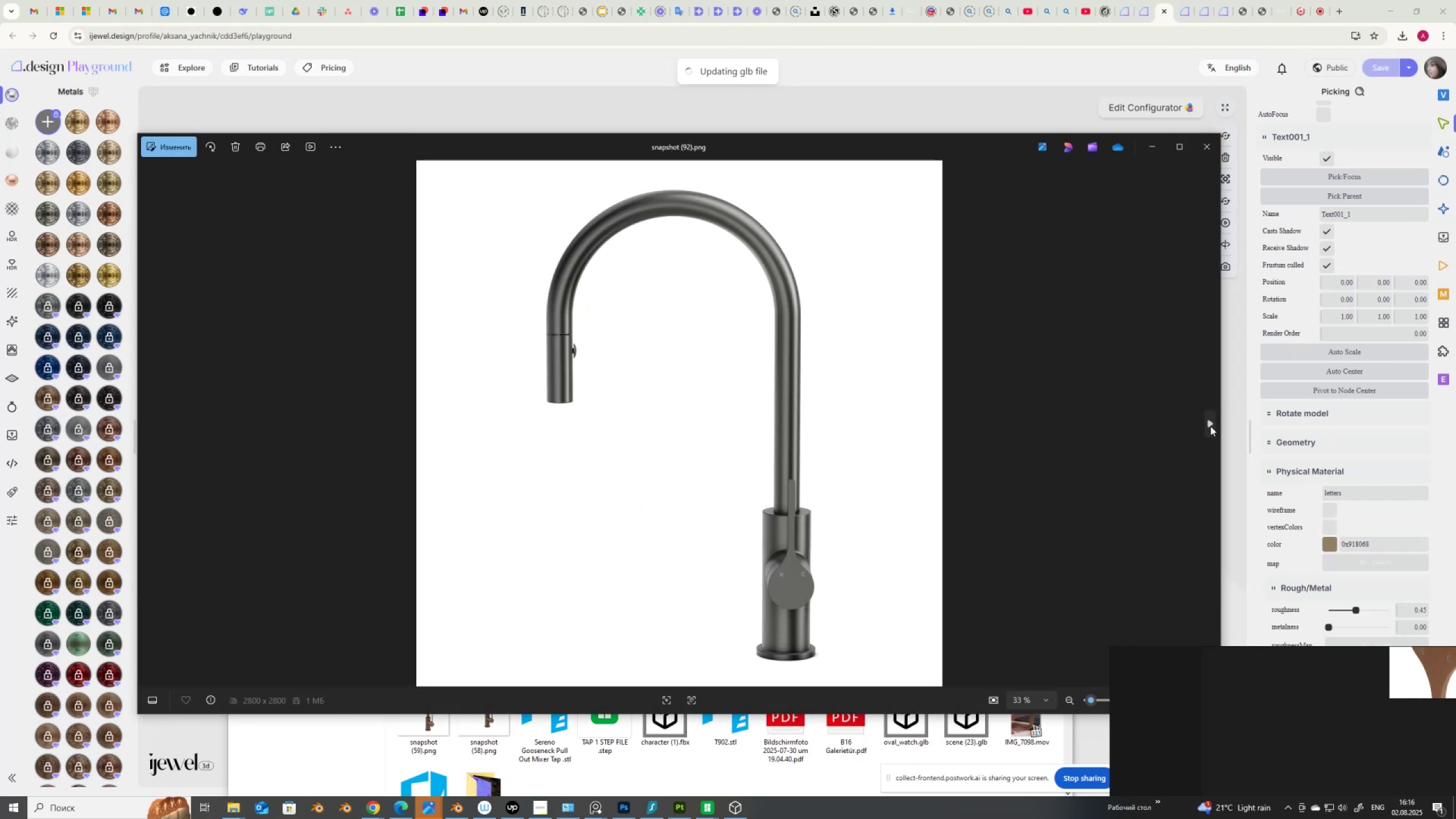 
left_click([1210, 426])
 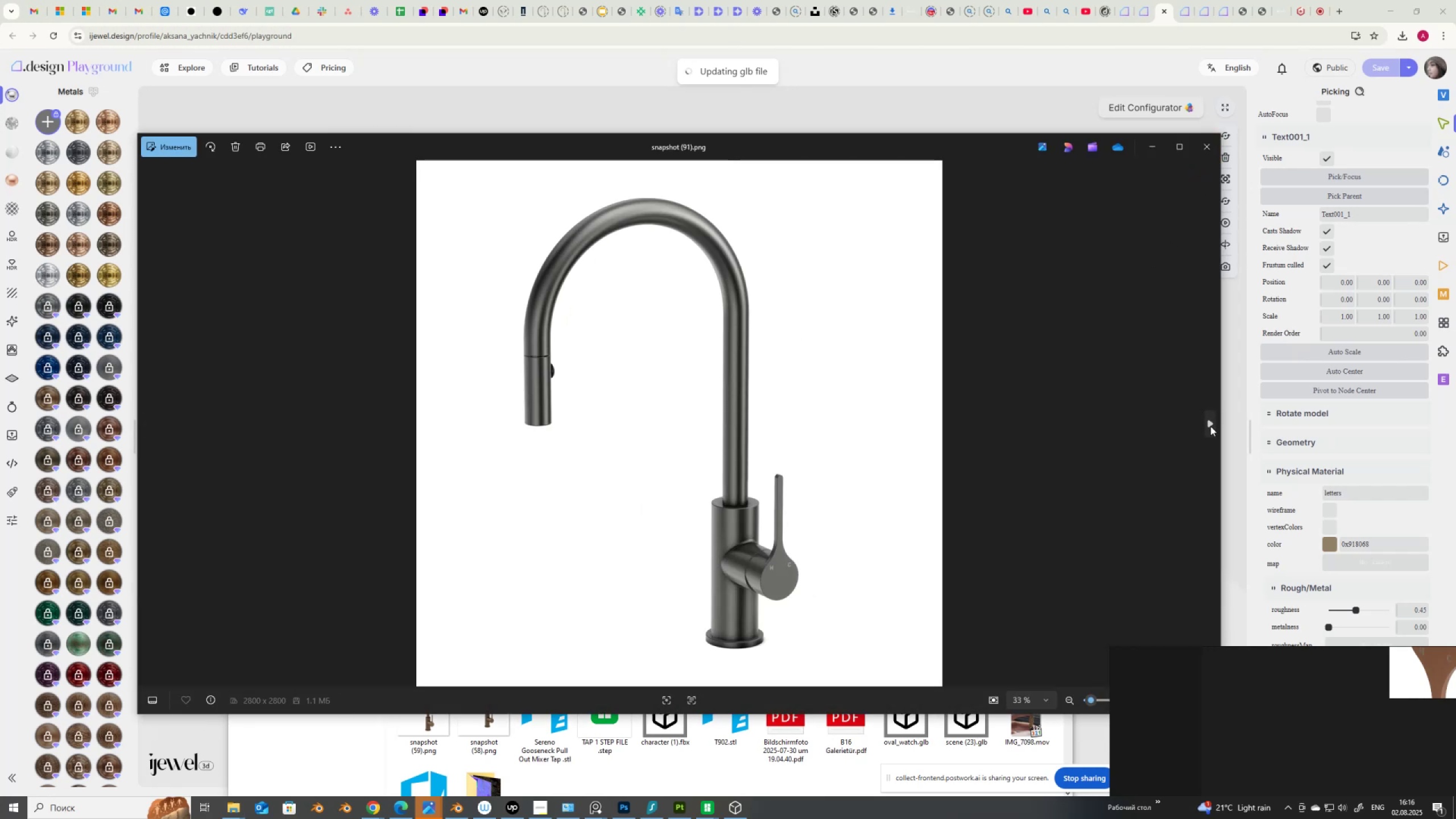 
left_click([1210, 426])
 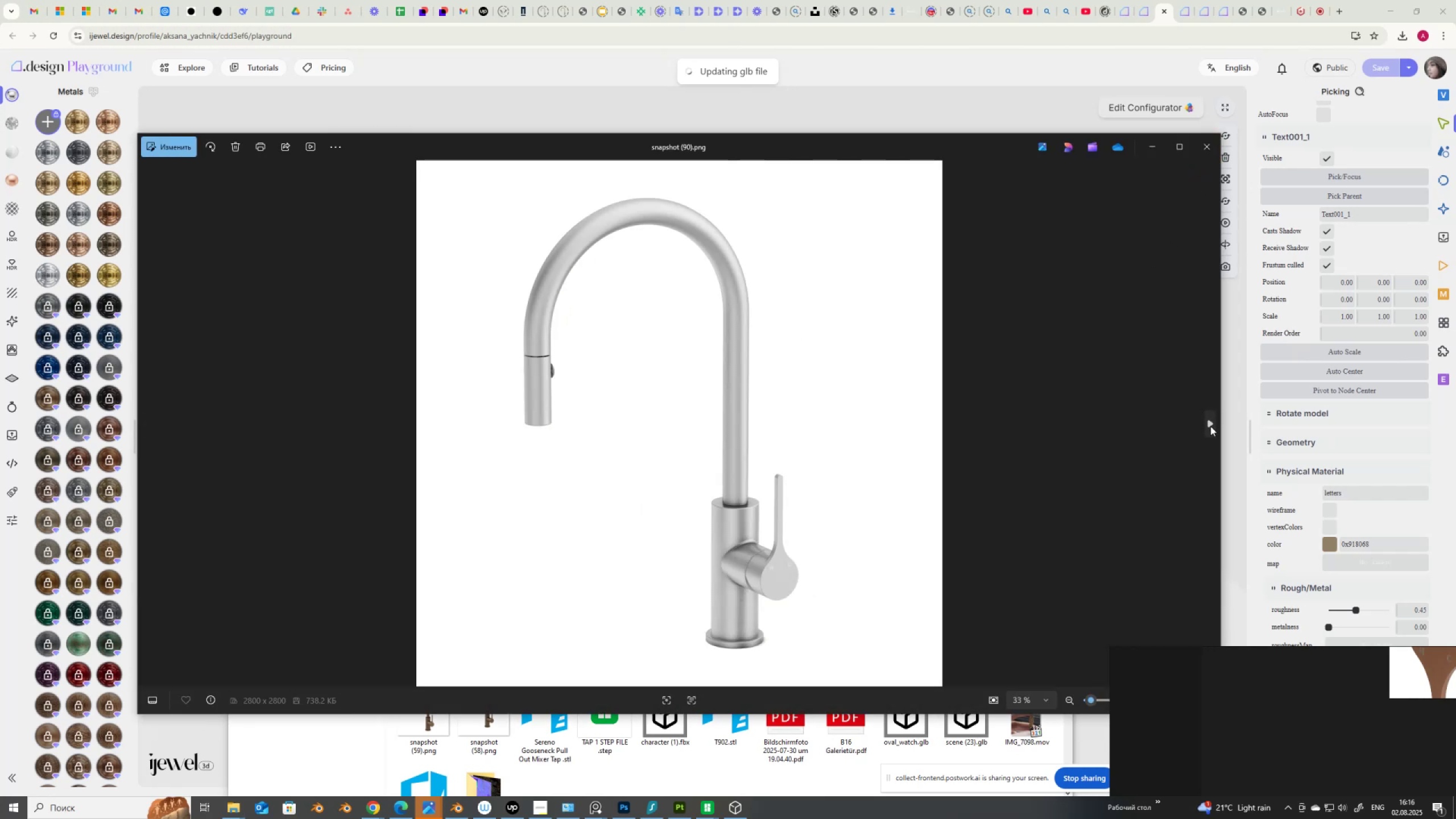 
left_click([1210, 426])
 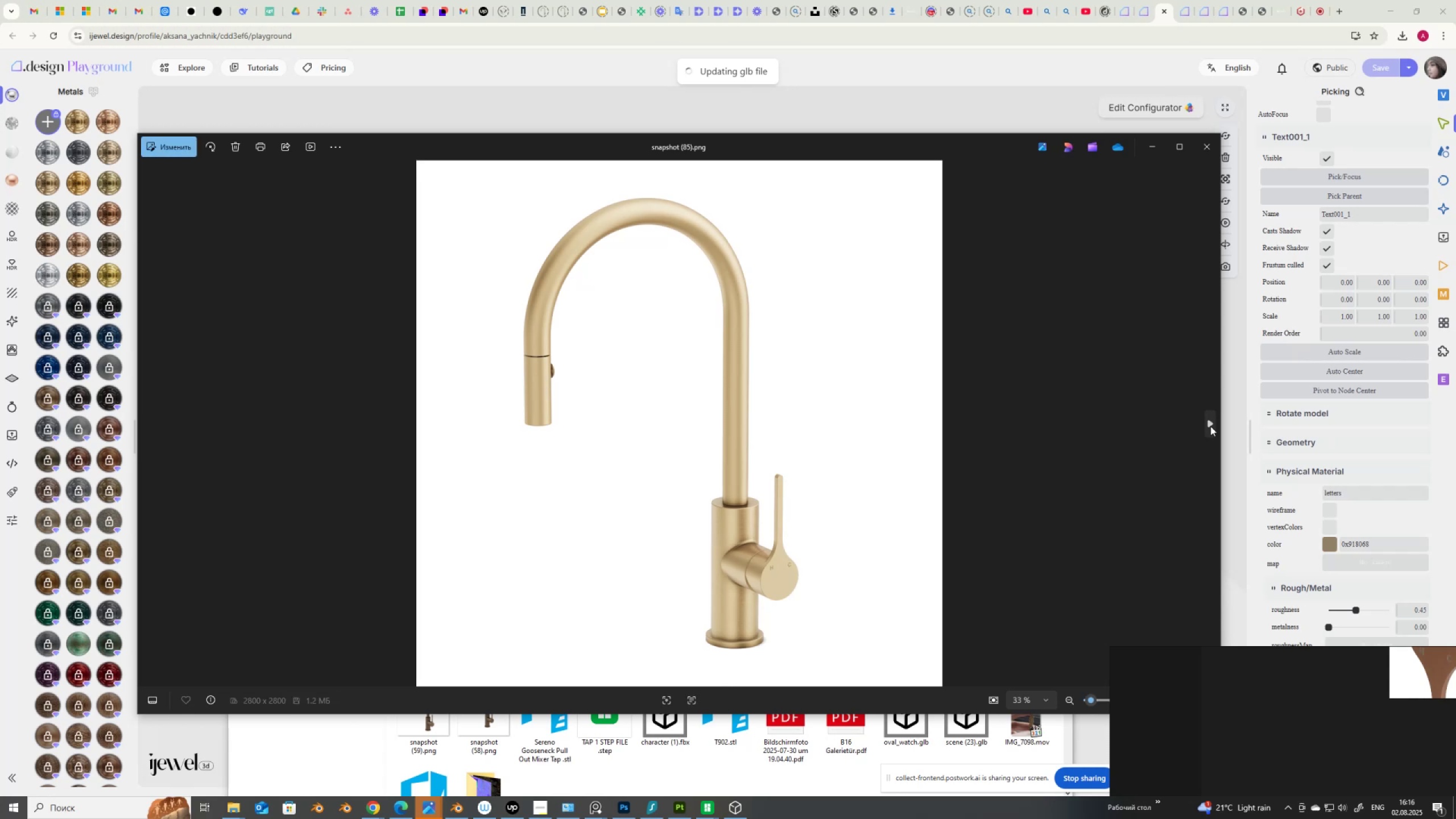 
left_click([1210, 426])
 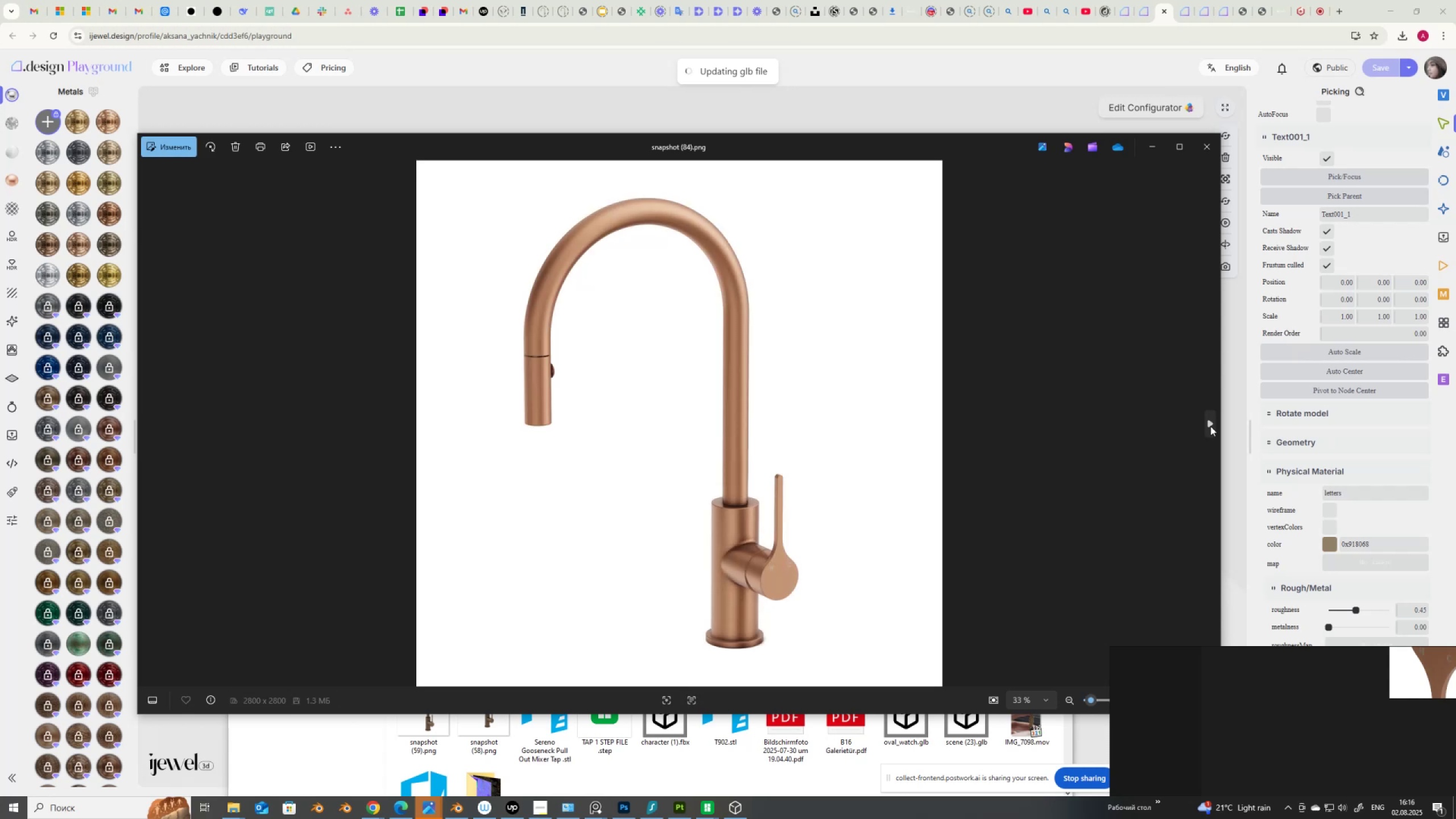 
left_click([1210, 426])
 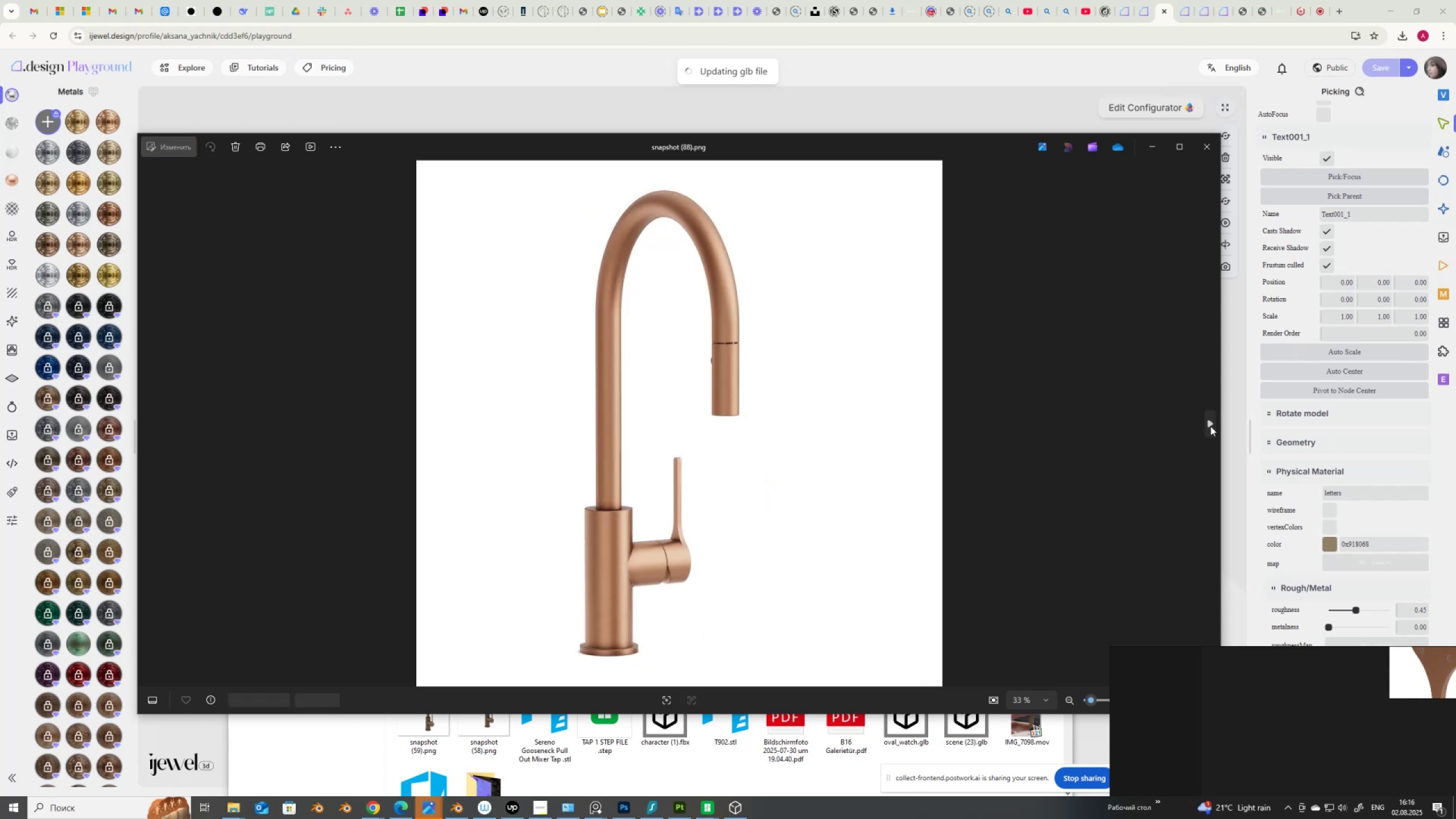 
double_click([1210, 426])
 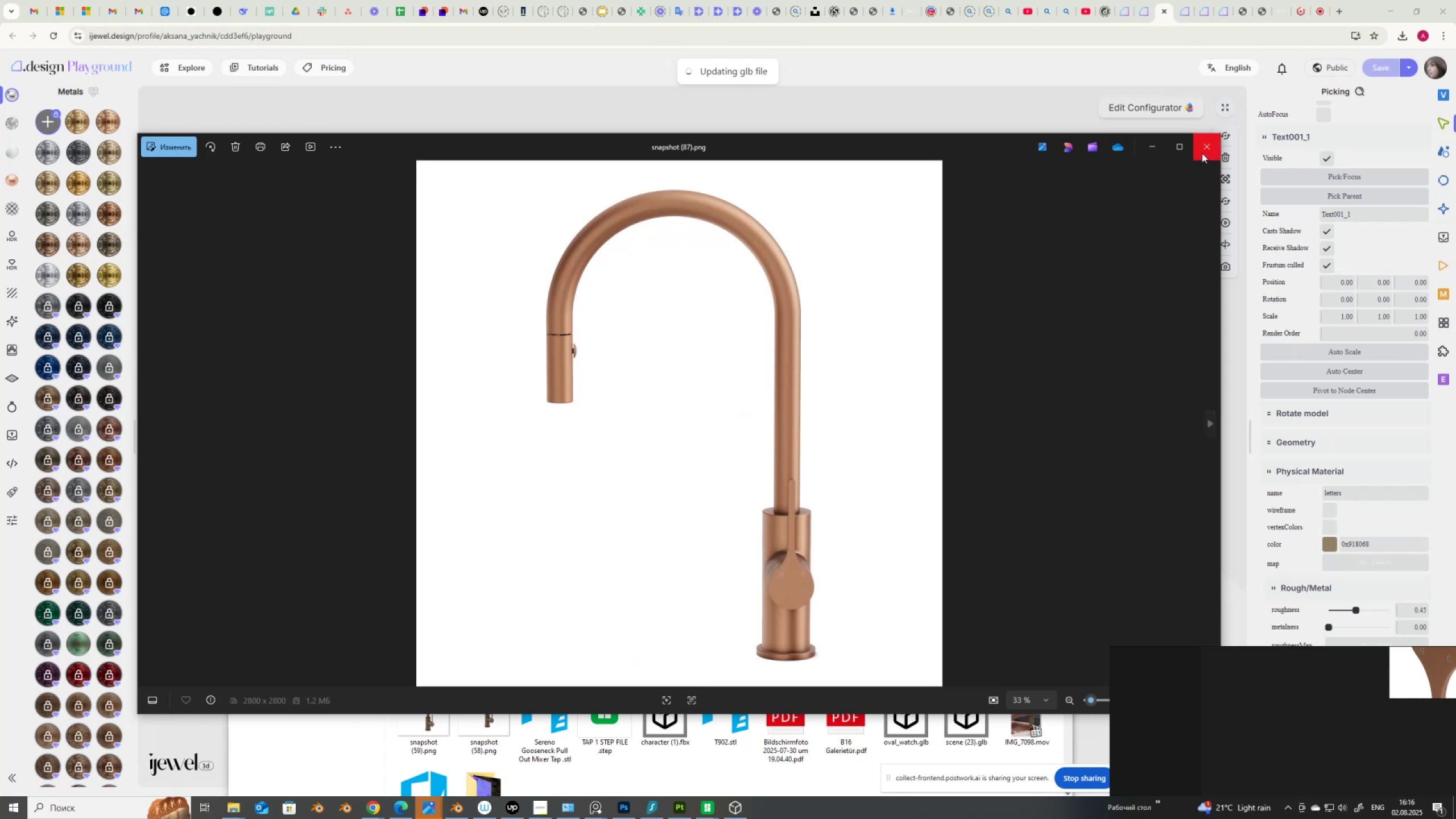 
left_click([1202, 152])
 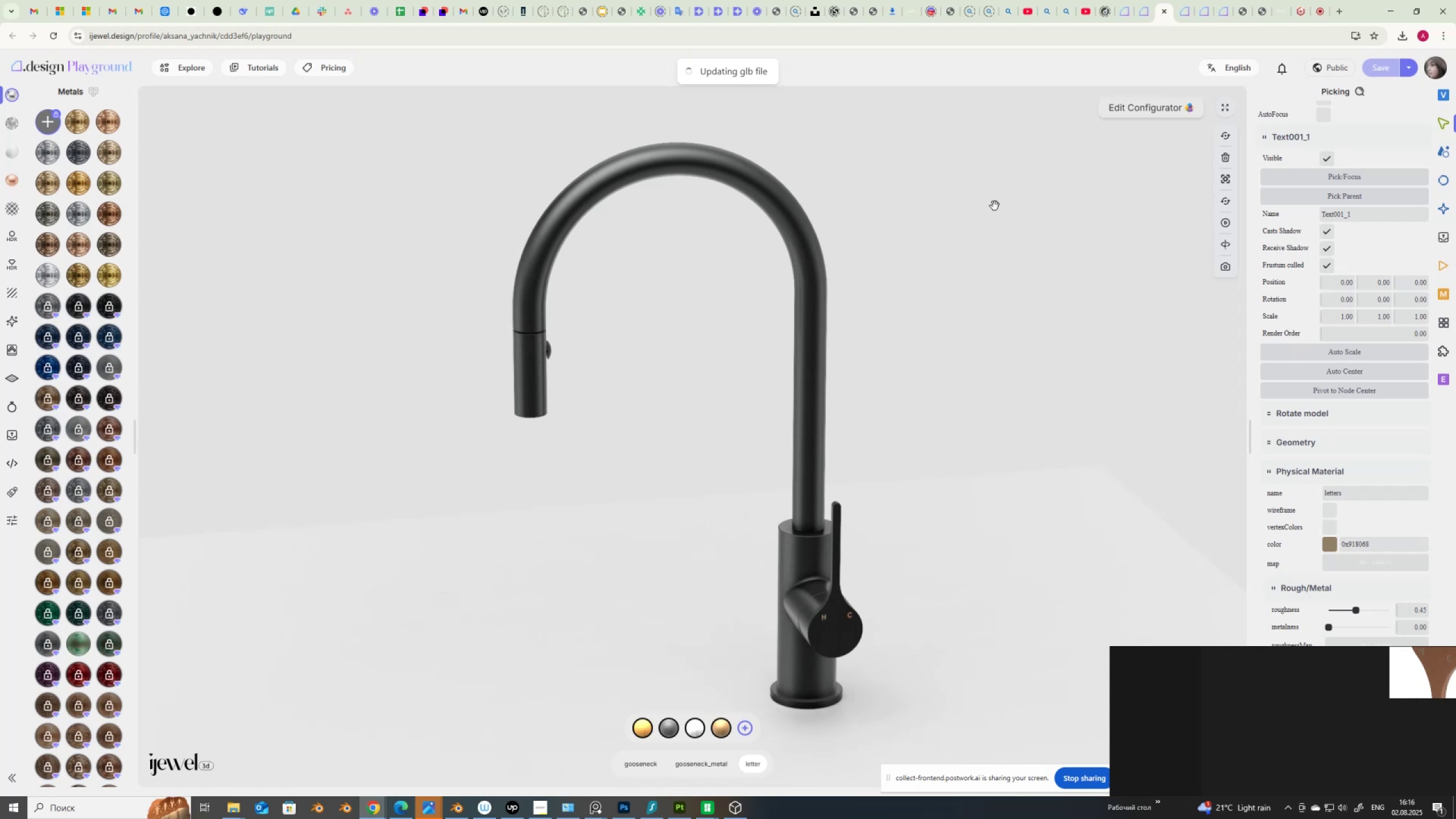 
wait(26.08)
 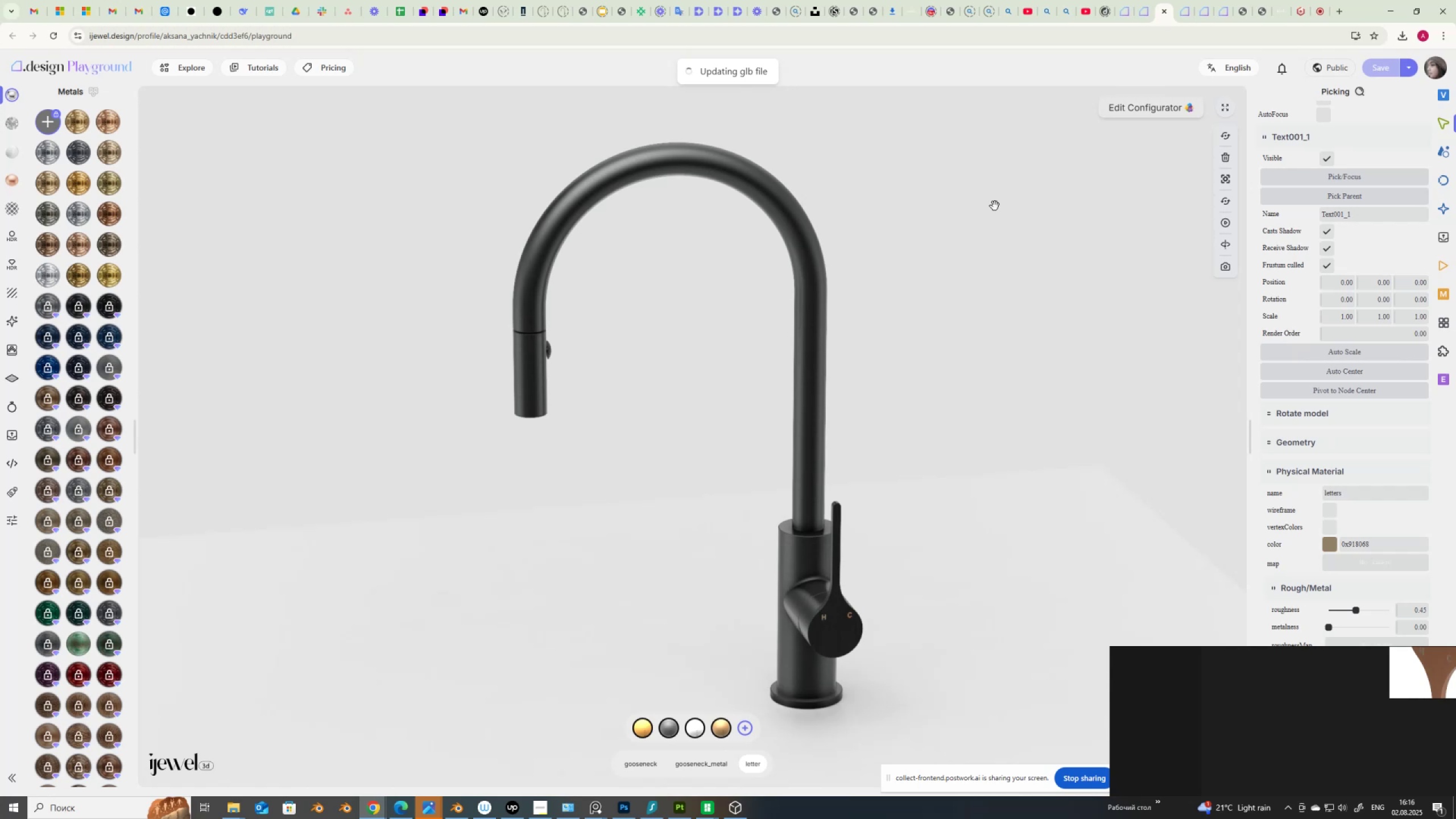 
left_click([1445, 239])
 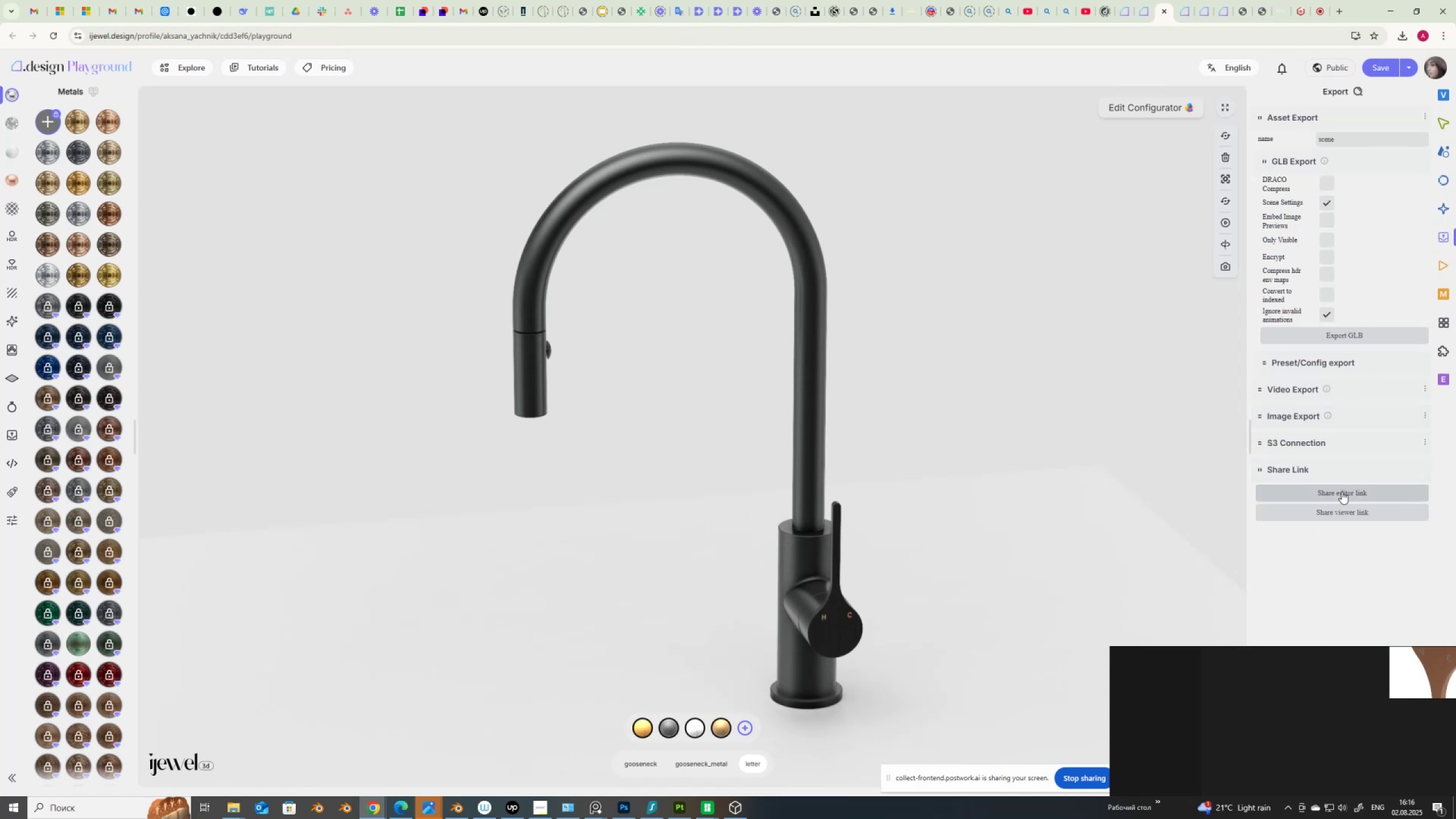 
left_click([1342, 491])
 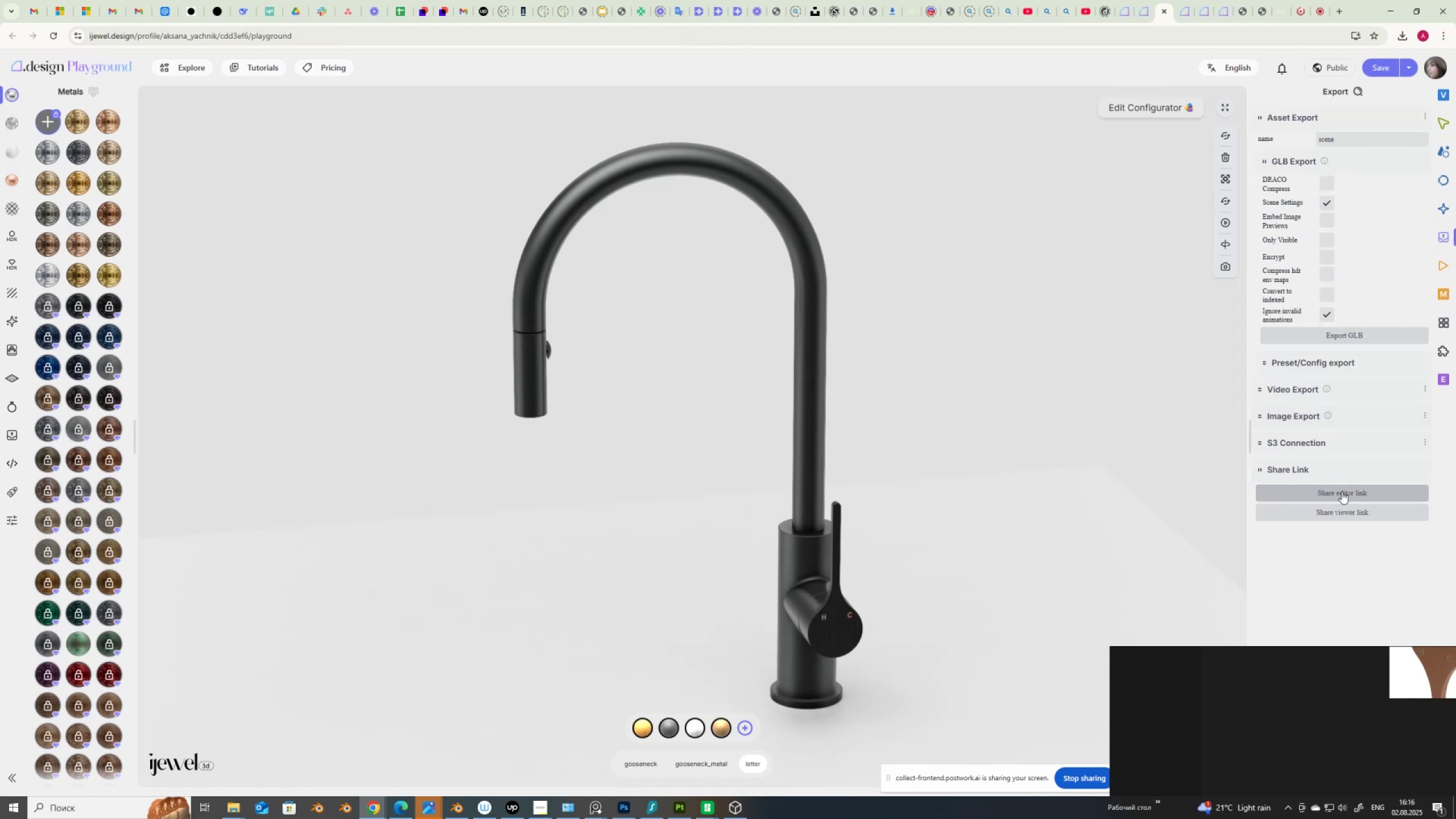 
wait(11.4)
 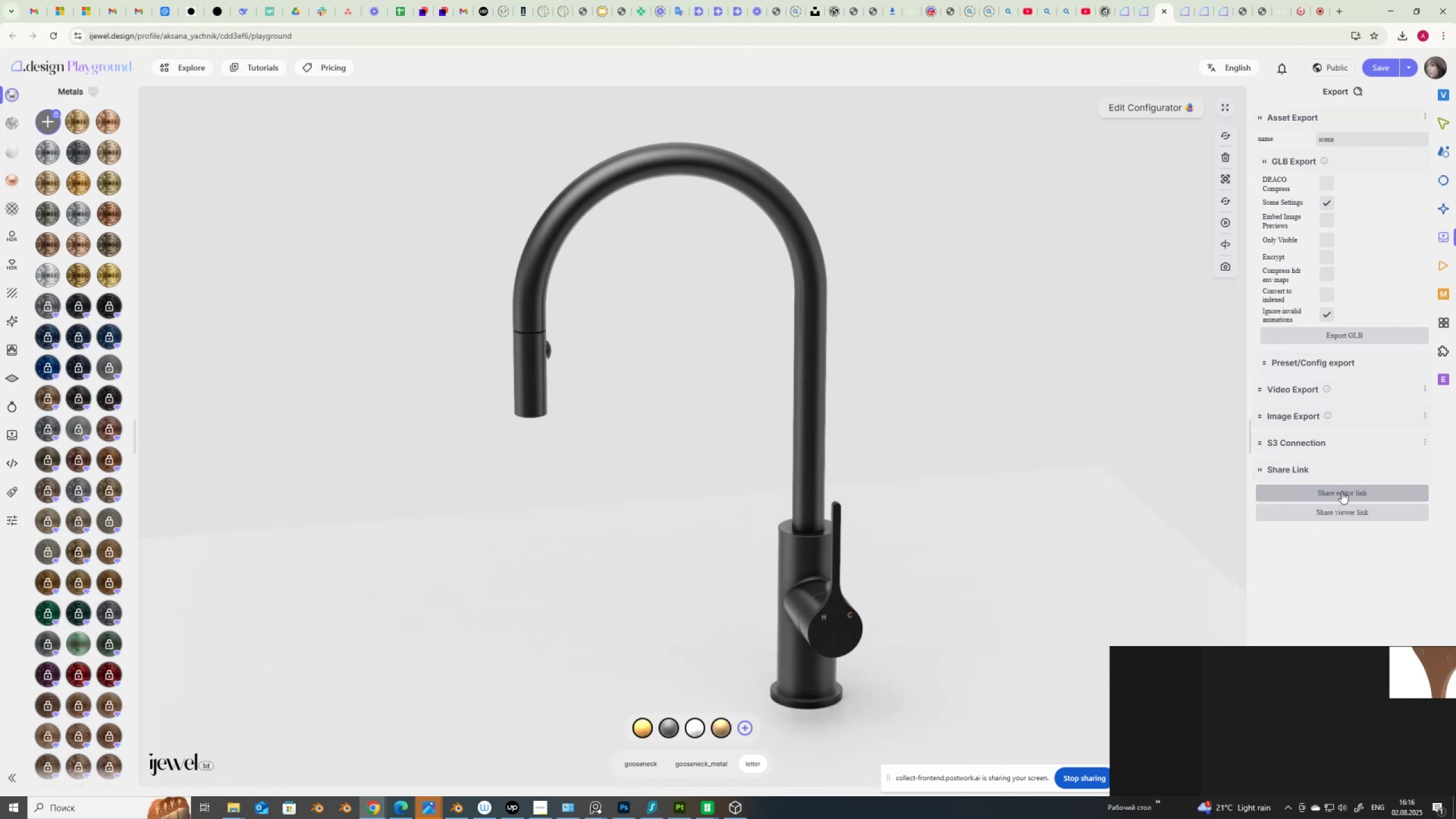 
left_click([696, 472])
 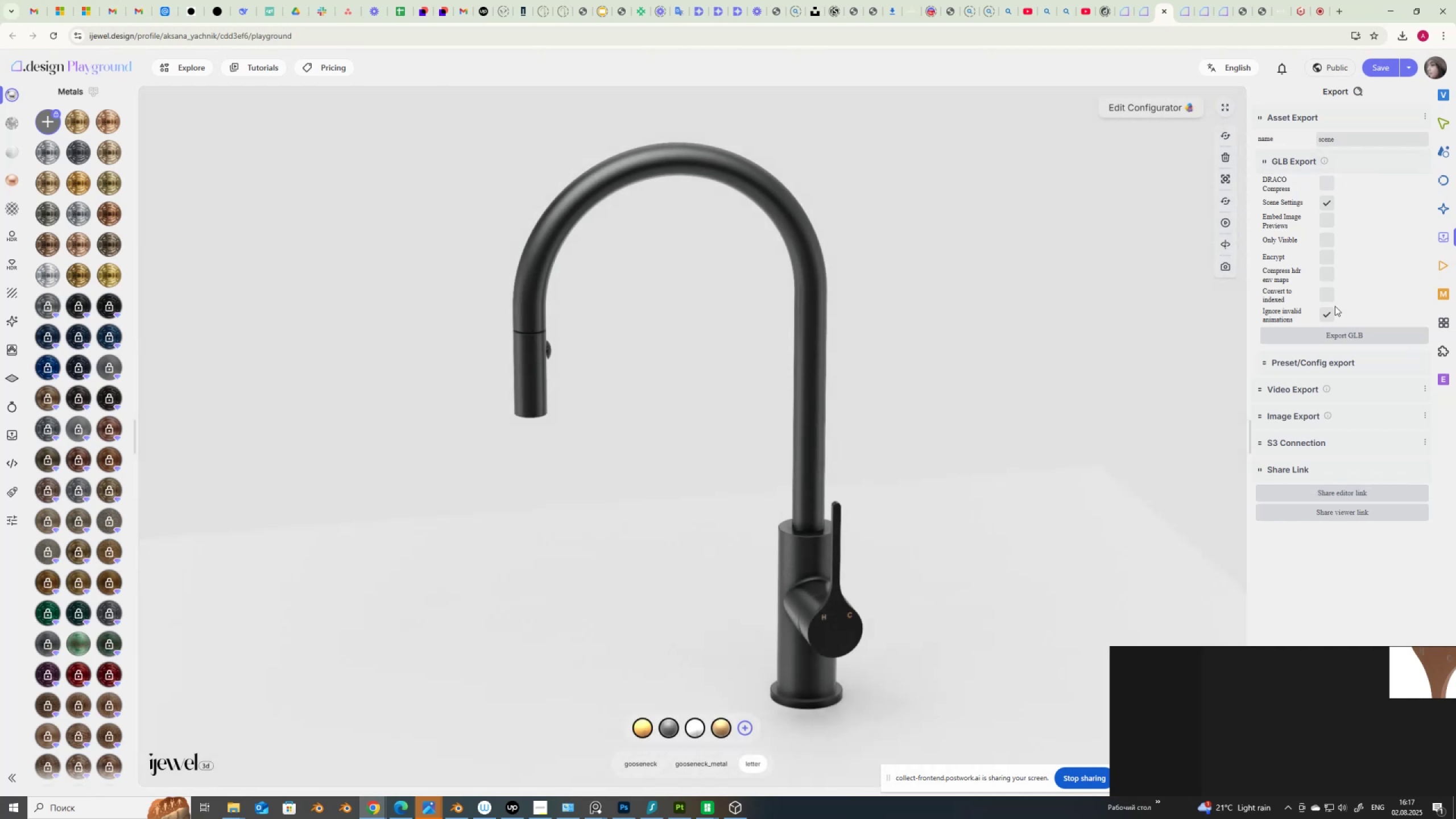 
left_click([1338, 334])
 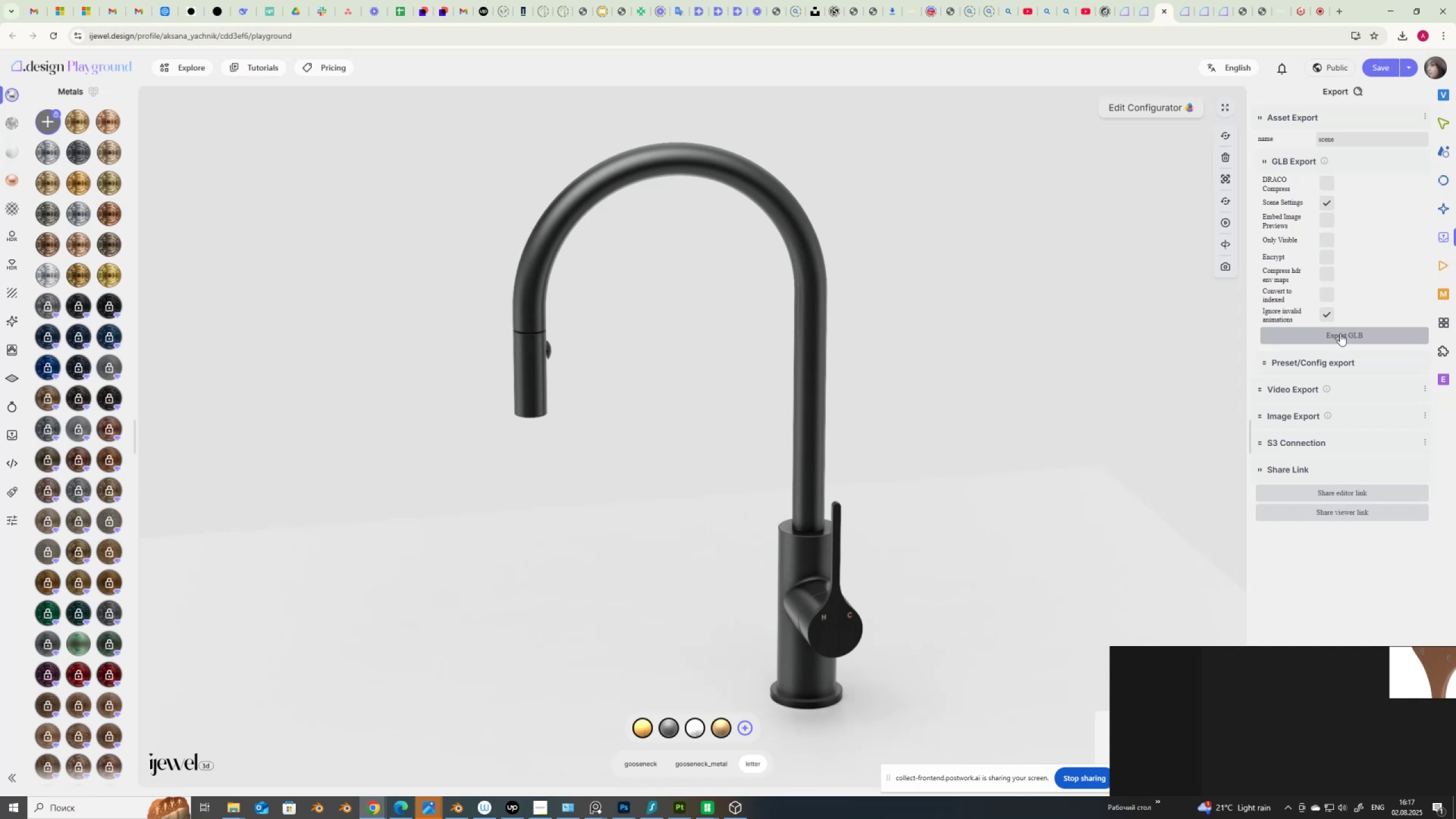 
wait(21.4)
 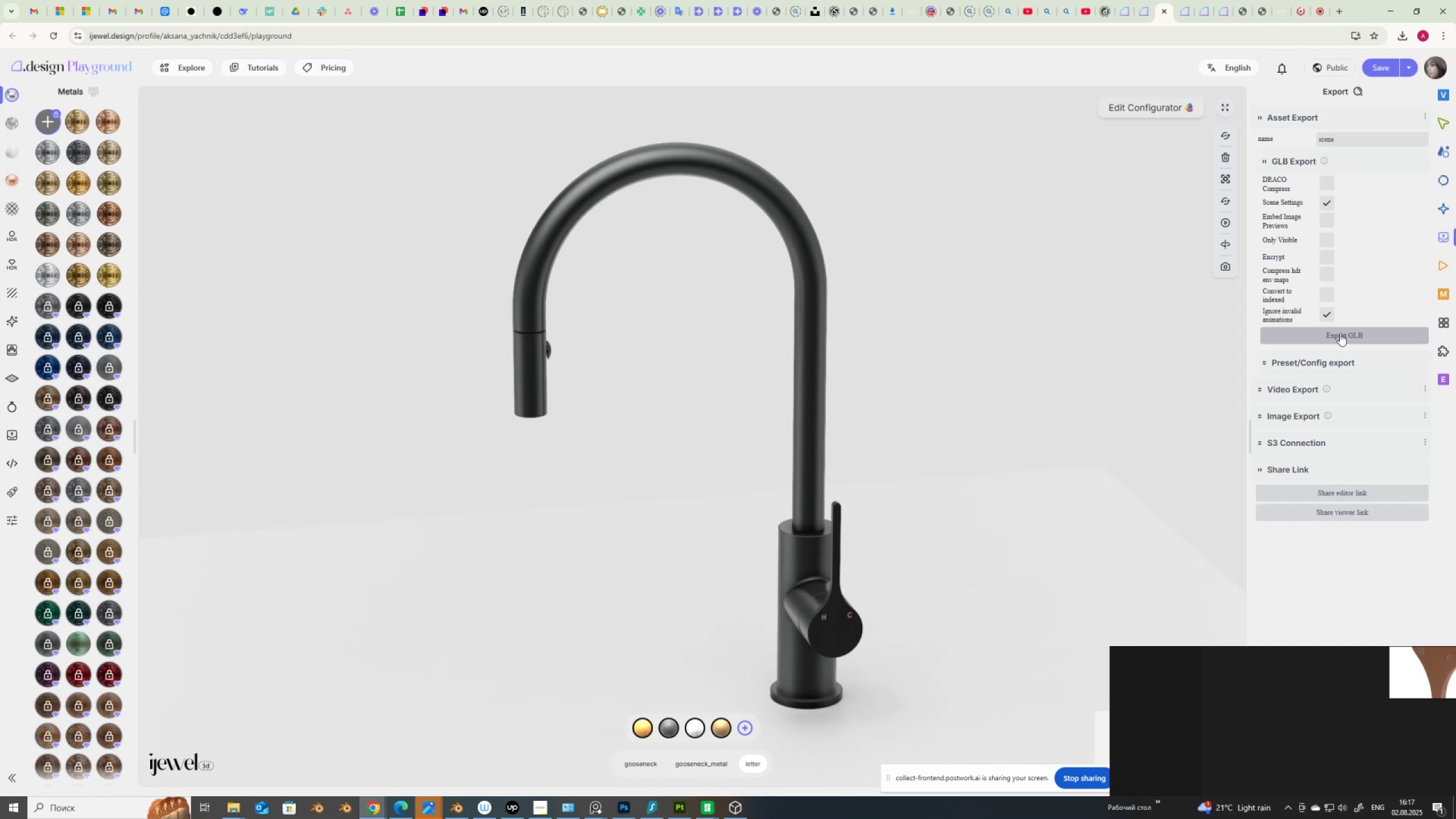 
left_click_drag(start_coordinate=[1331, 655], to_coordinate=[1243, 768])
 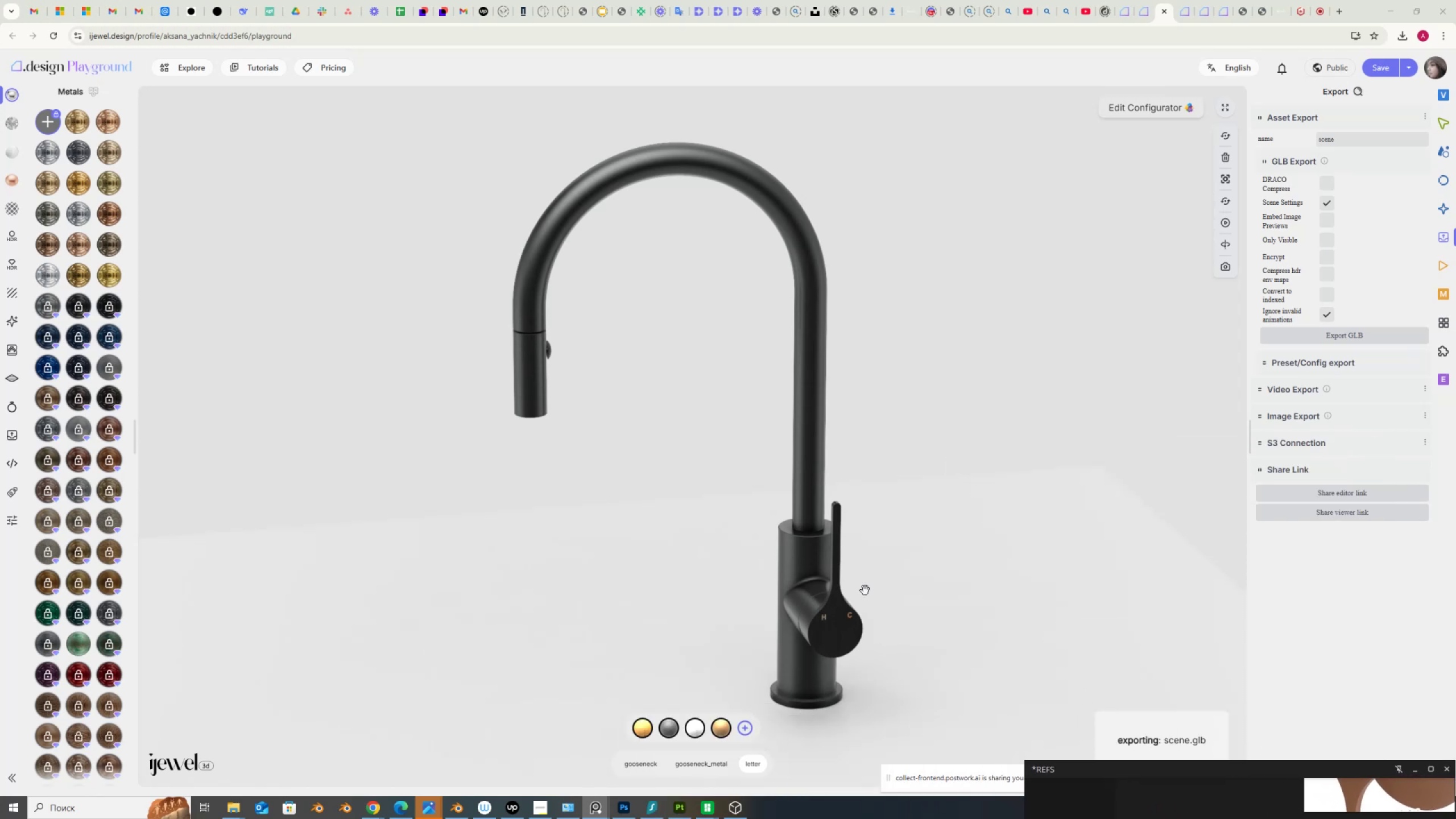 
left_click_drag(start_coordinate=[906, 584], to_coordinate=[912, 593])
 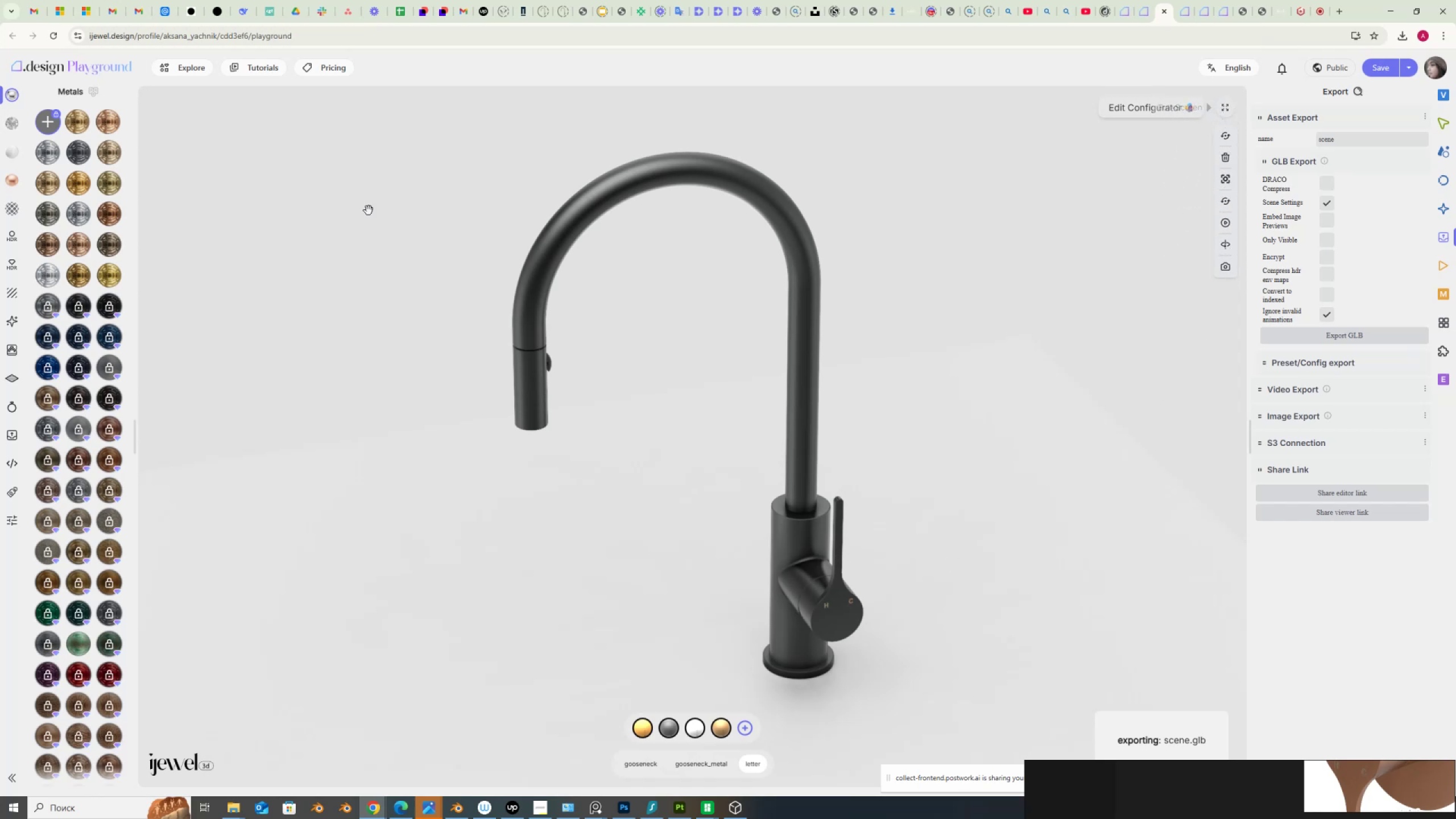 
wait(7.19)
 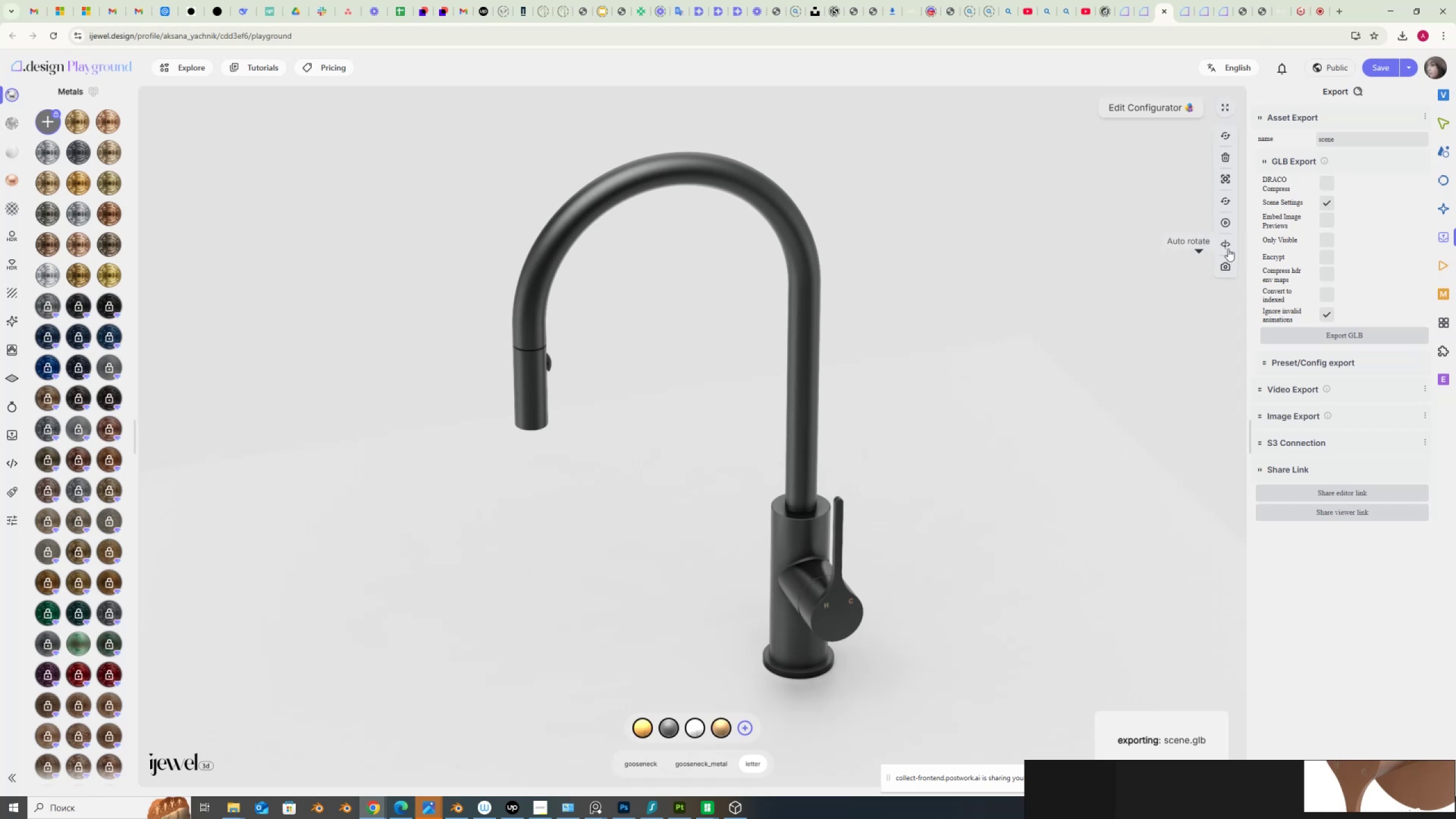 
left_click([16, 437])
 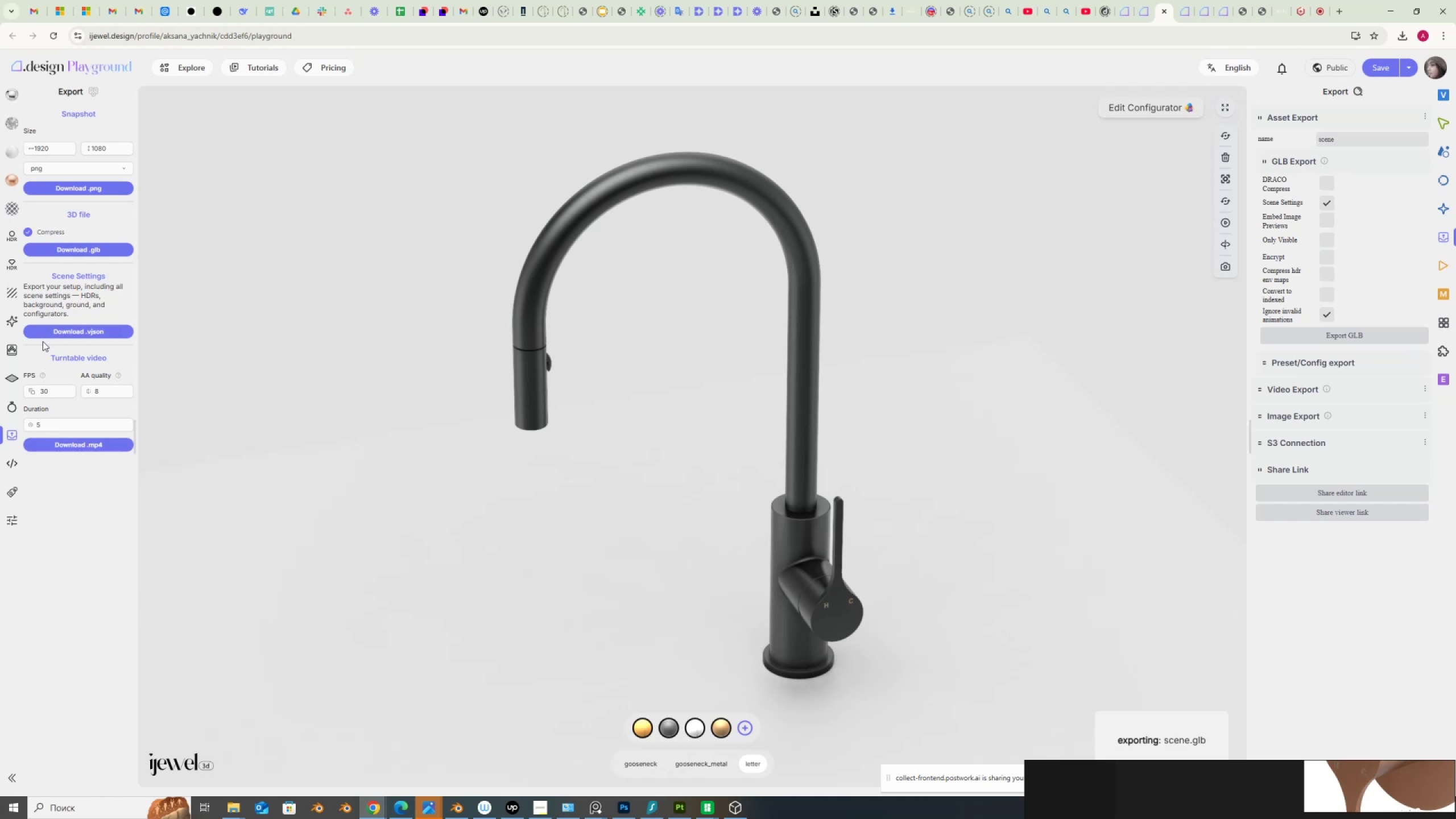 
wait(15.49)
 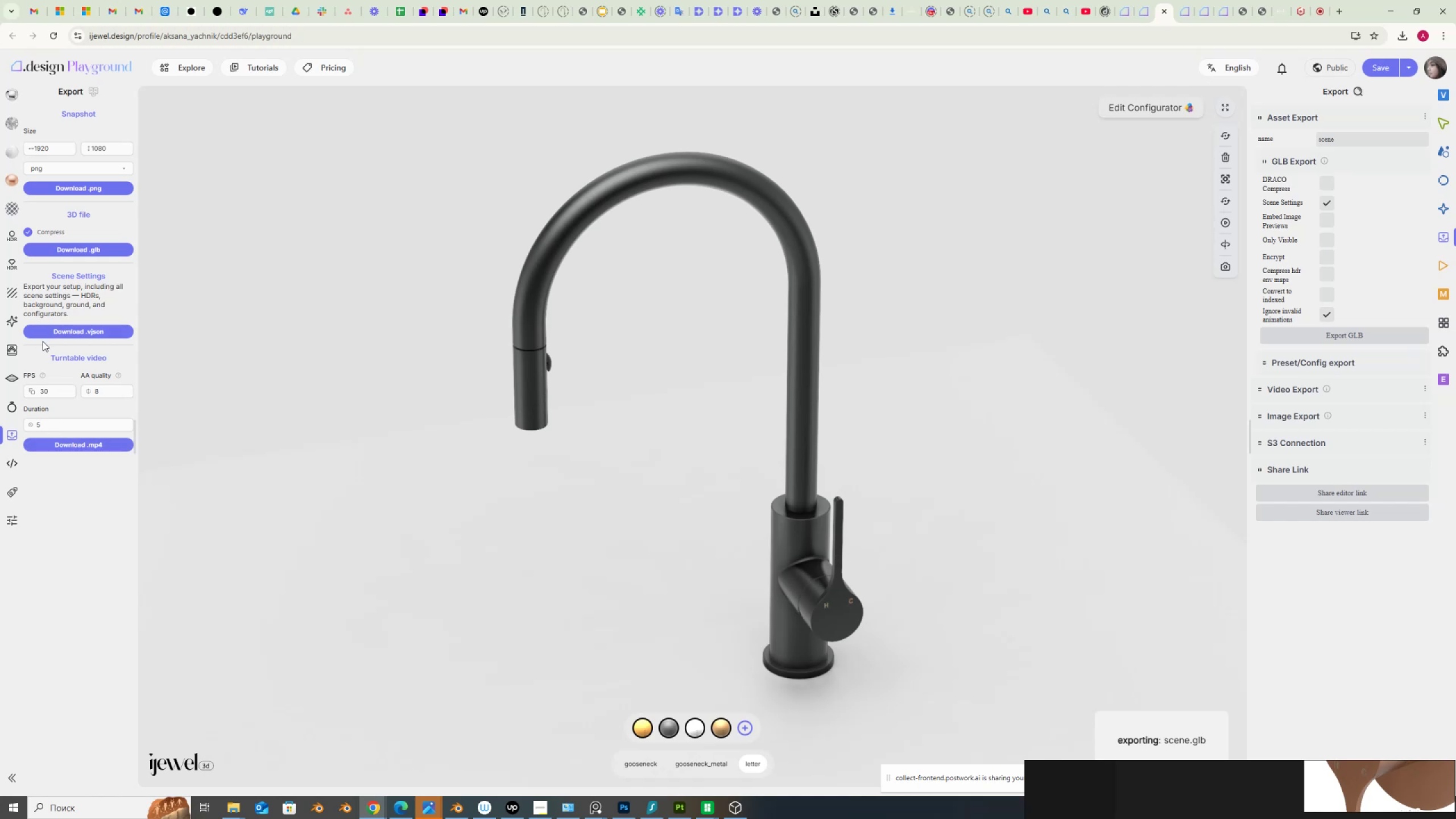 
scroll: coordinate [922, 395], scroll_direction: down, amount: 1.0
 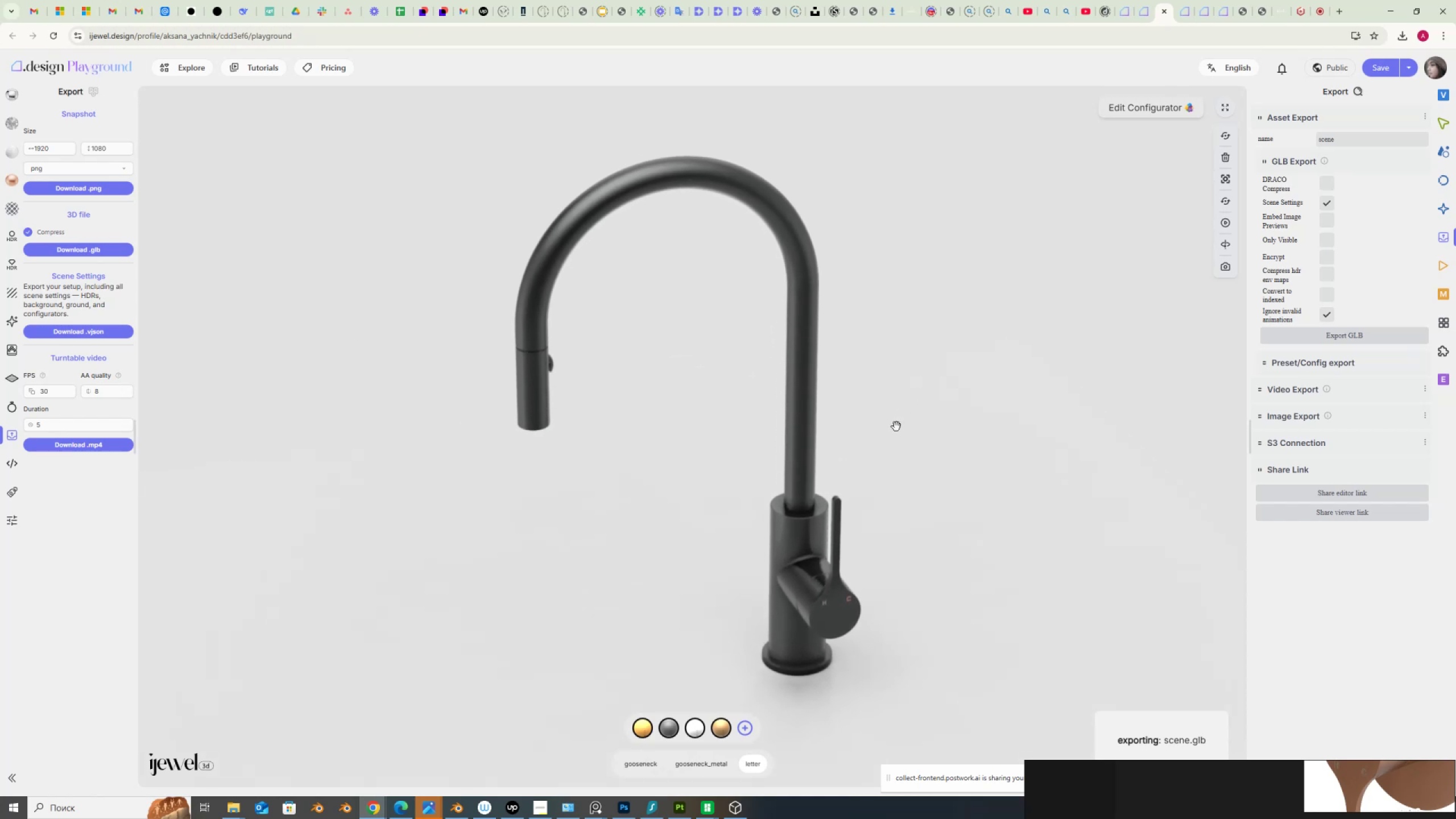 
left_click_drag(start_coordinate=[898, 432], to_coordinate=[1183, 389])
 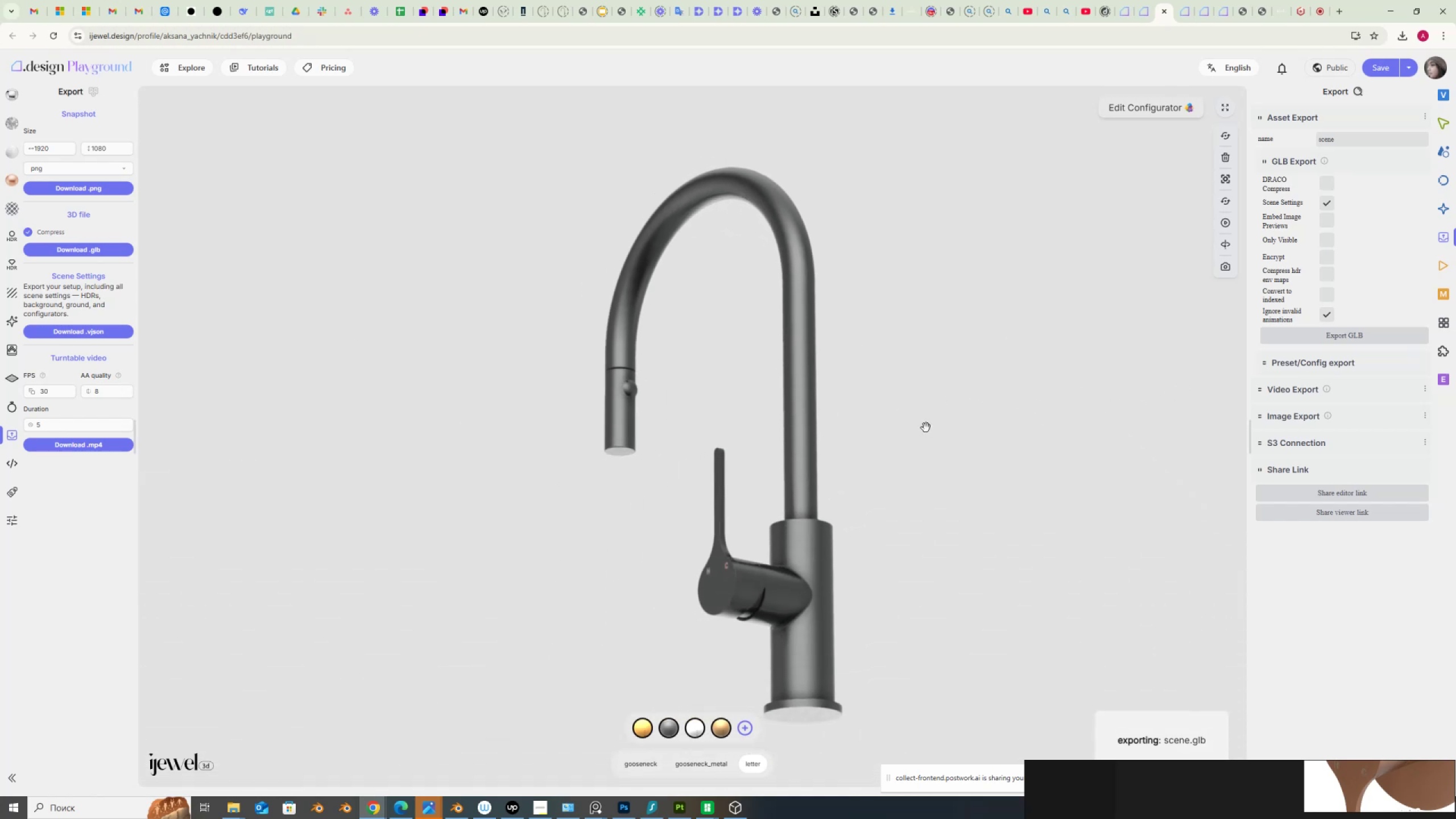 
left_click_drag(start_coordinate=[1008, 424], to_coordinate=[1082, 448])
 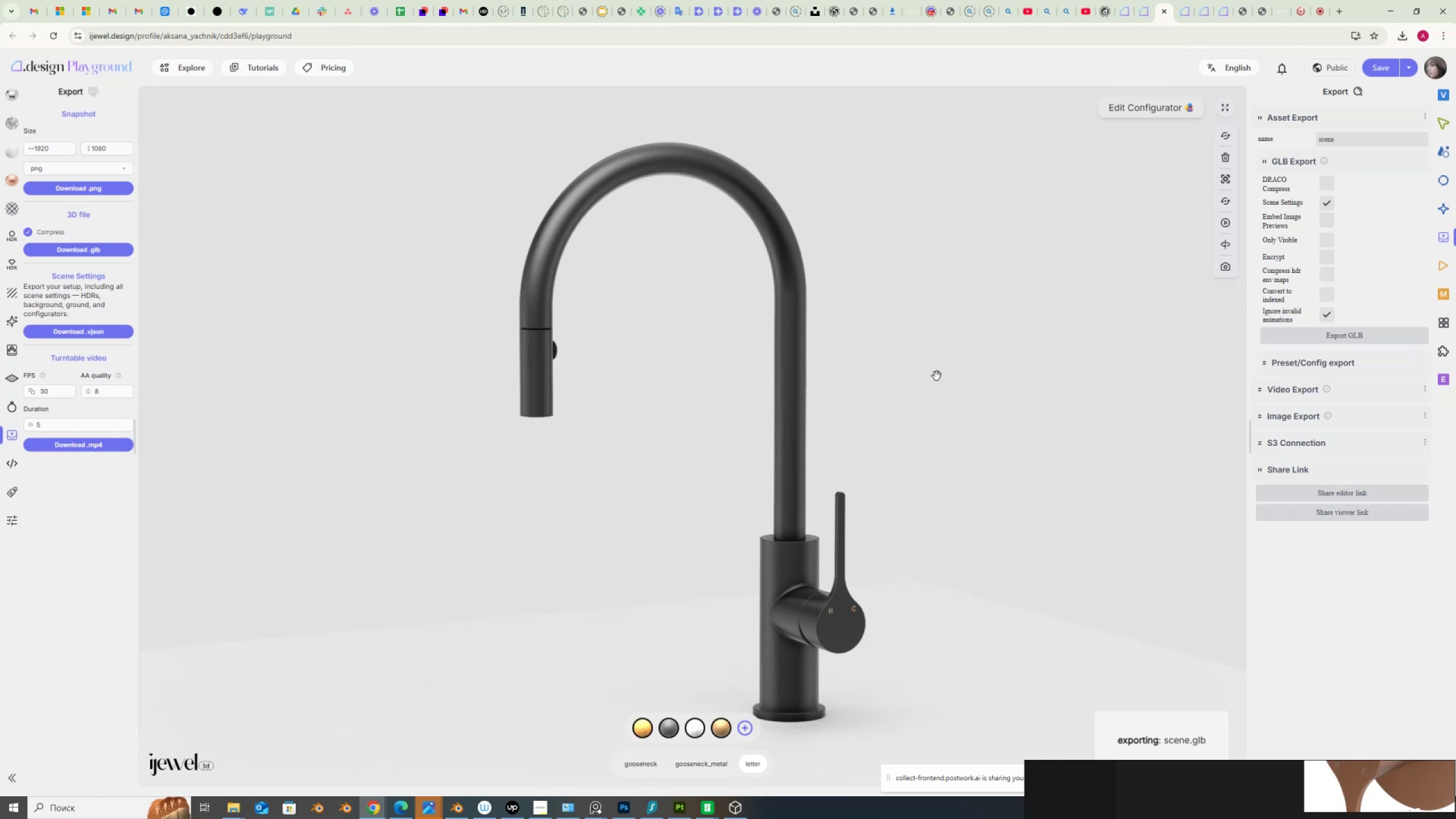 
wait(40.86)
 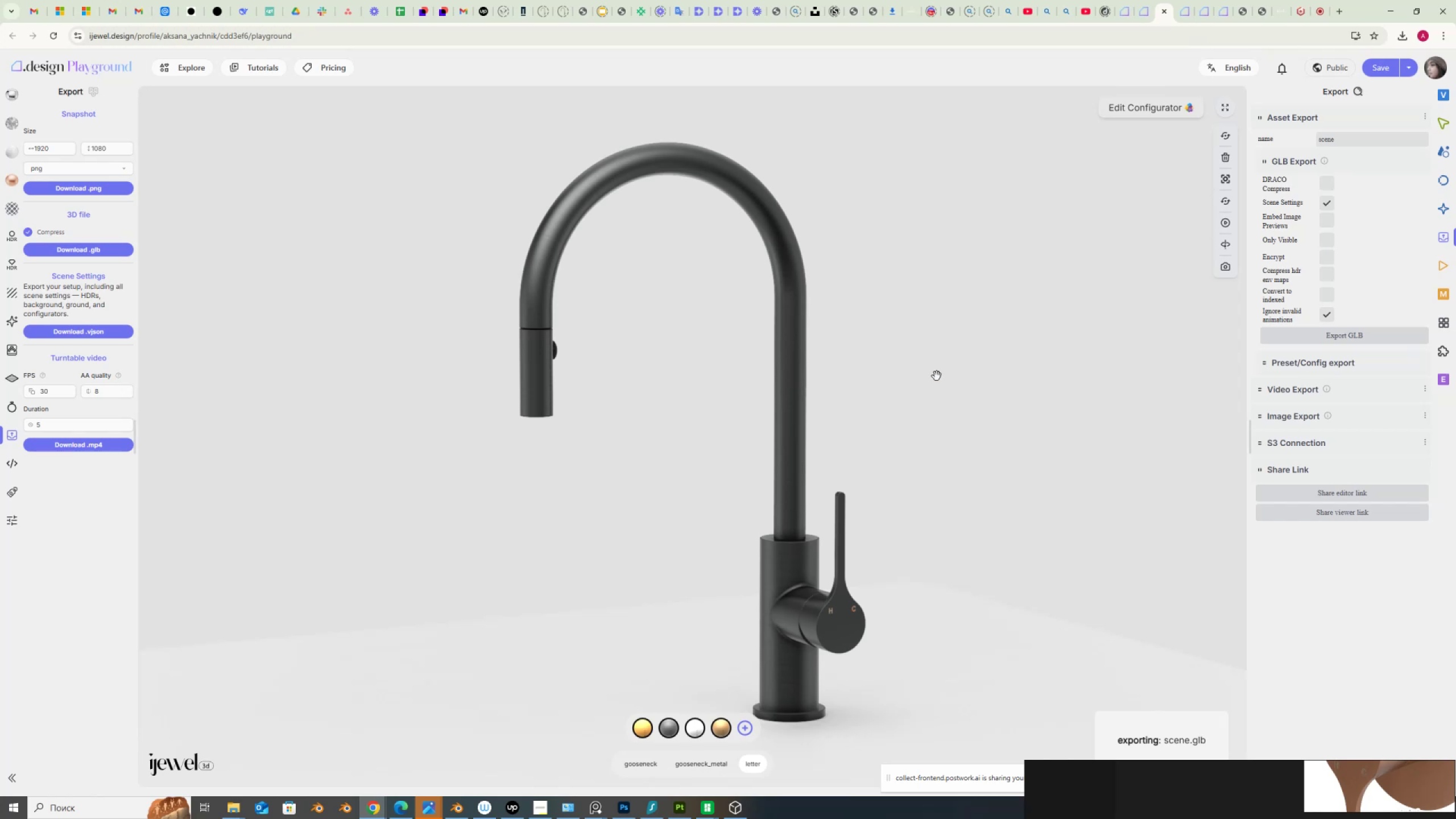 
left_click([1022, 410])
 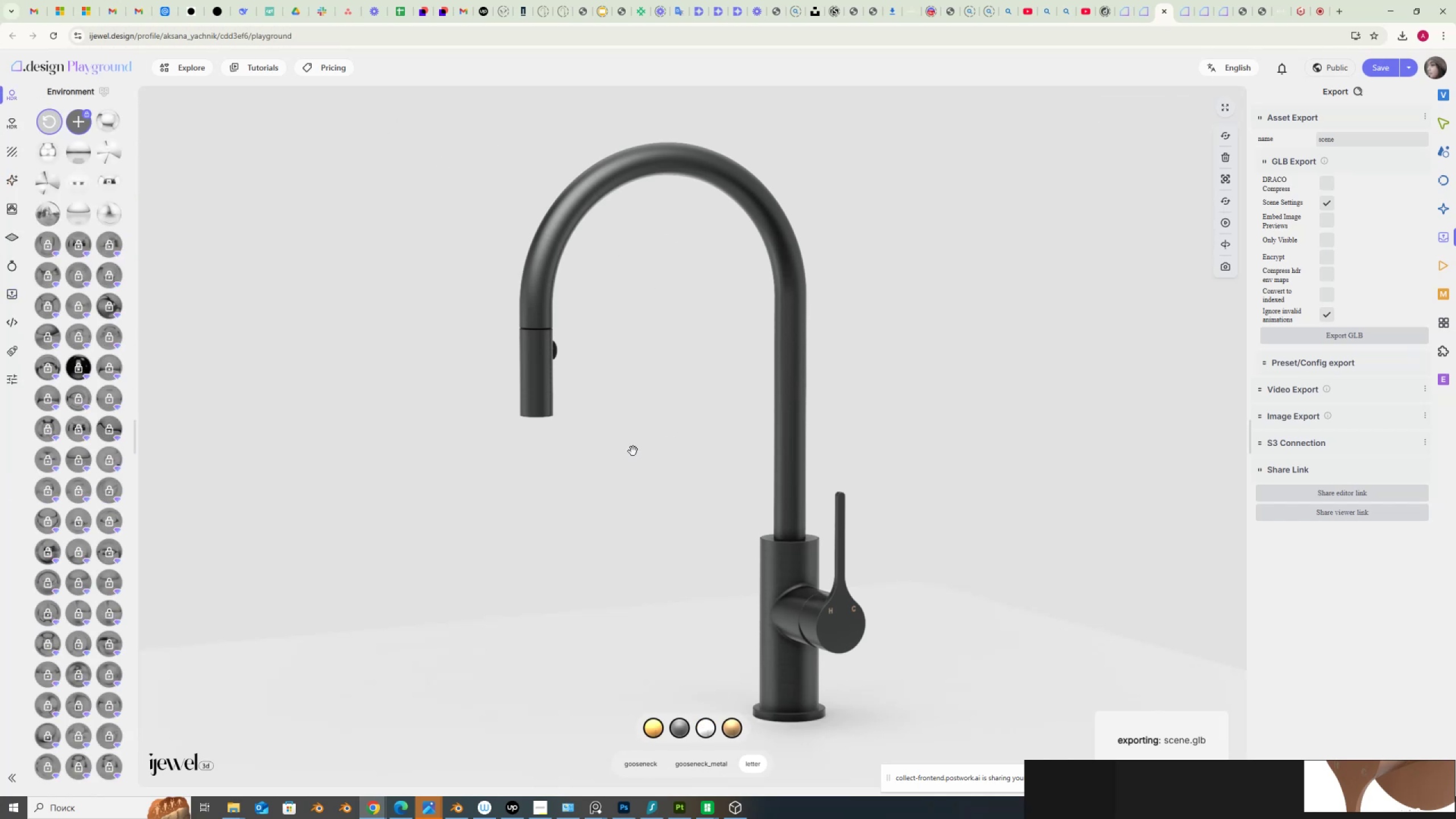 
left_click_drag(start_coordinate=[629, 477], to_coordinate=[594, 485])
 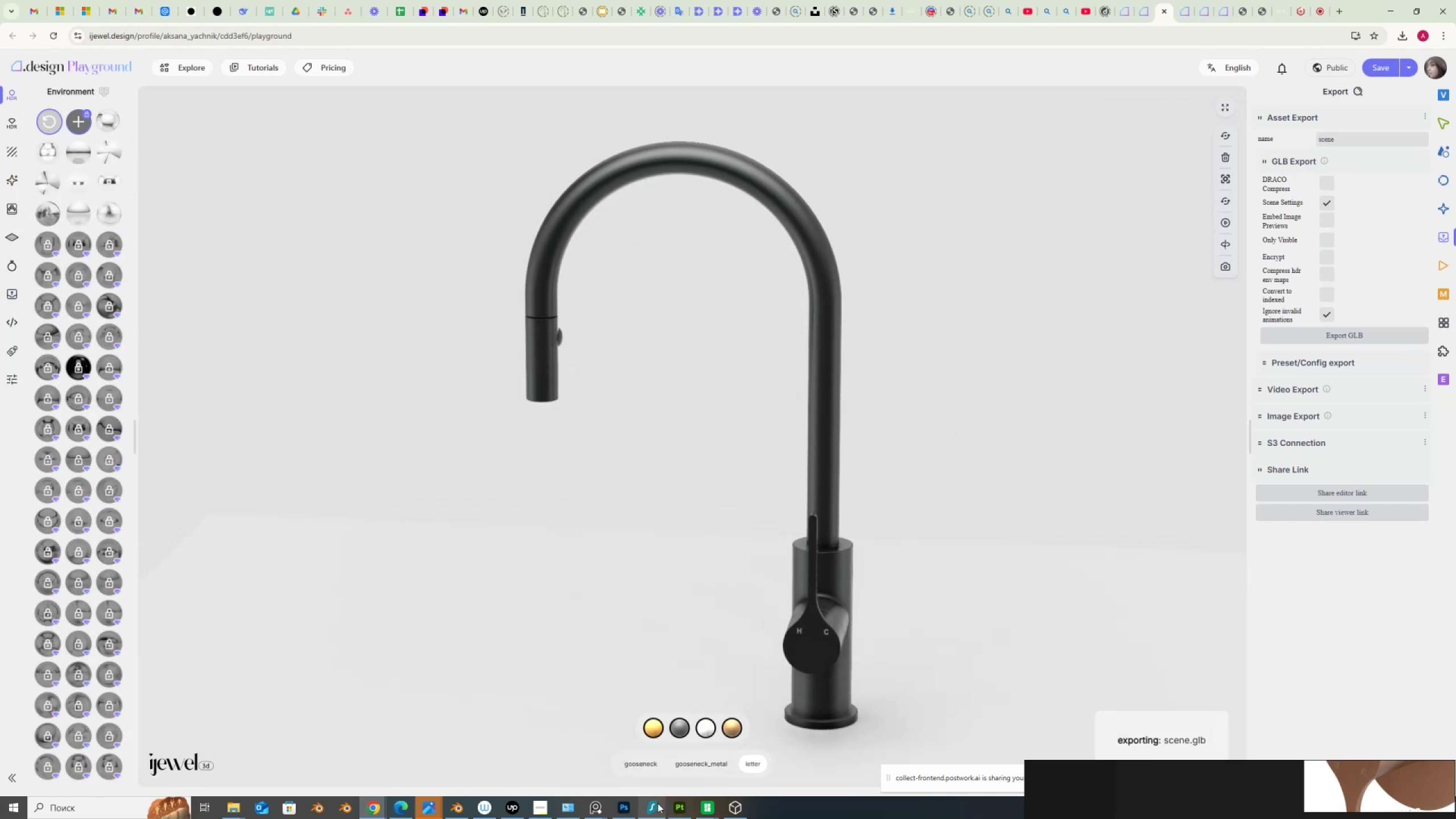 
left_click([684, 808])
 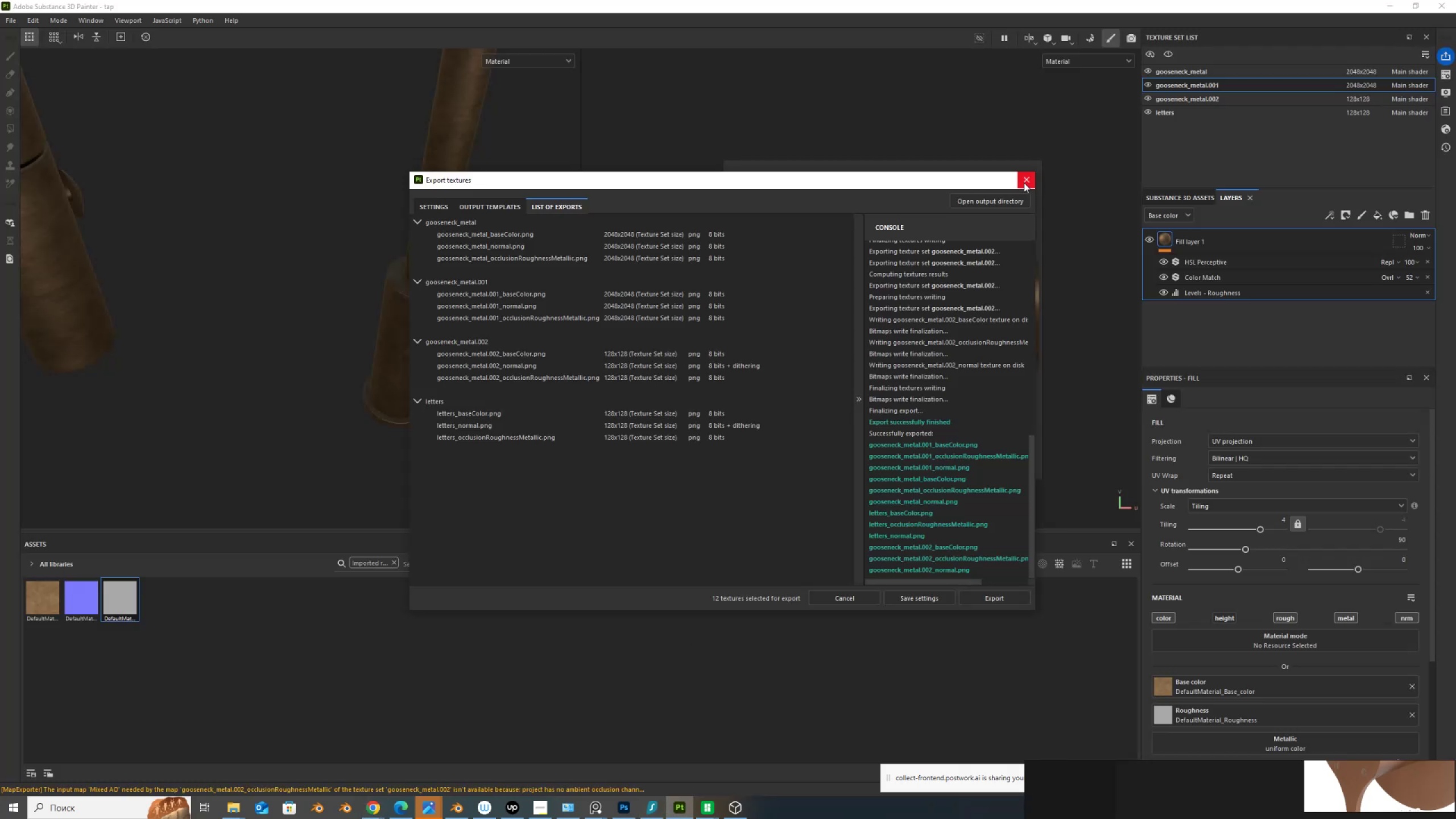 
left_click([1024, 181])
 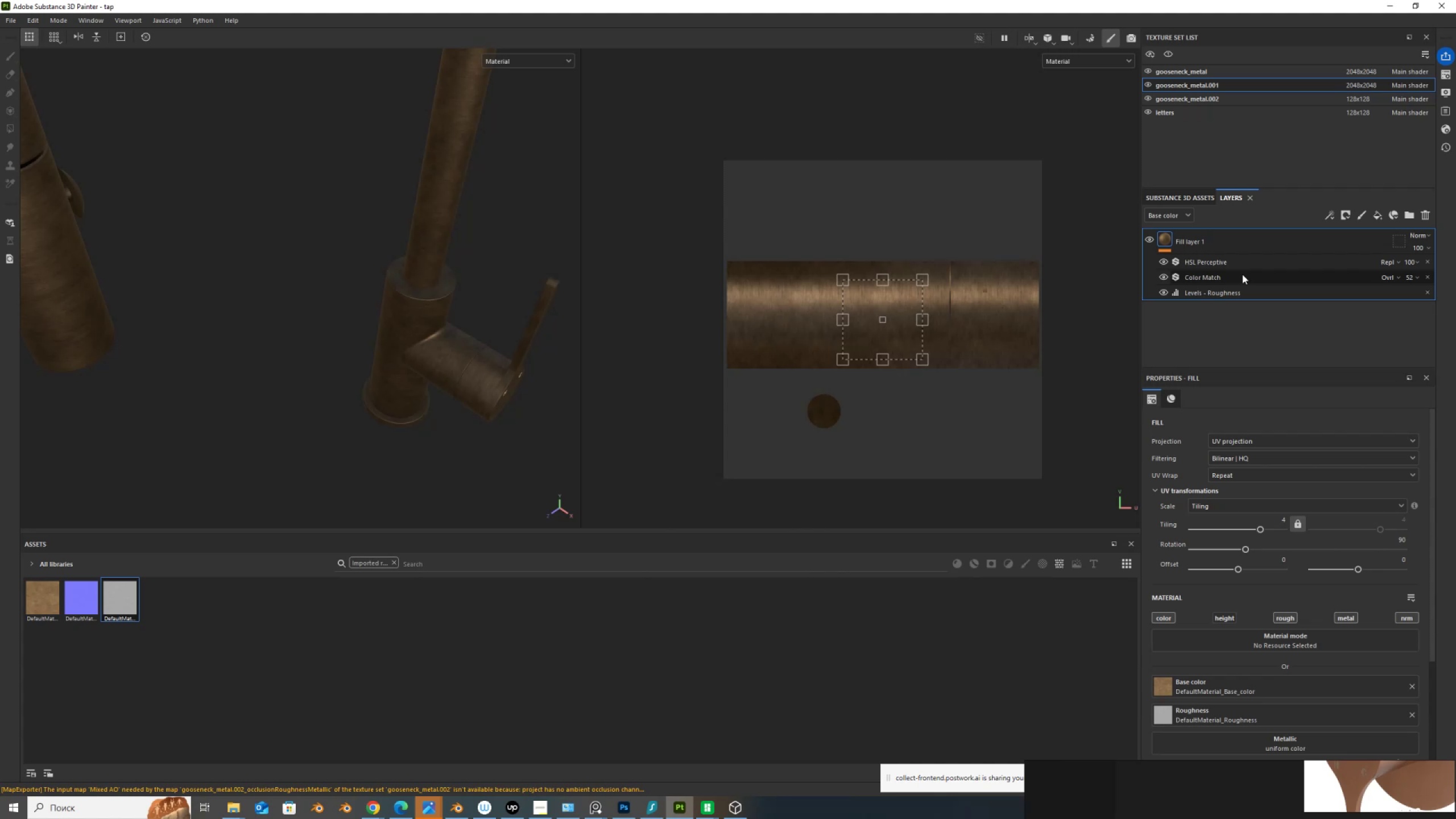 
scroll: coordinate [465, 345], scroll_direction: down, amount: 5.0
 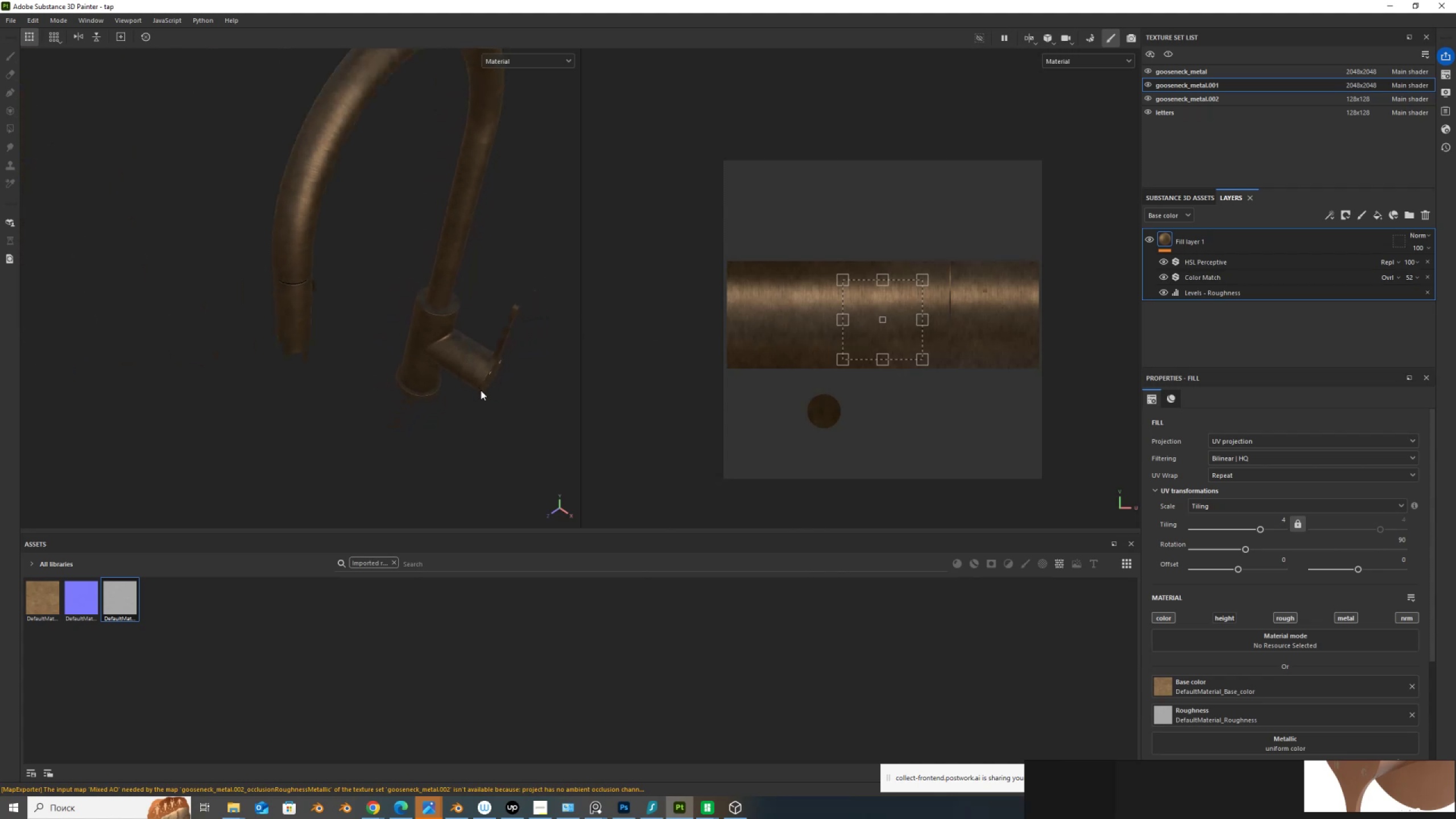 
hold_key(key=AltLeft, duration=1.54)
left_click_drag(start_coordinate=[463, 361], to_coordinate=[394, 284])
 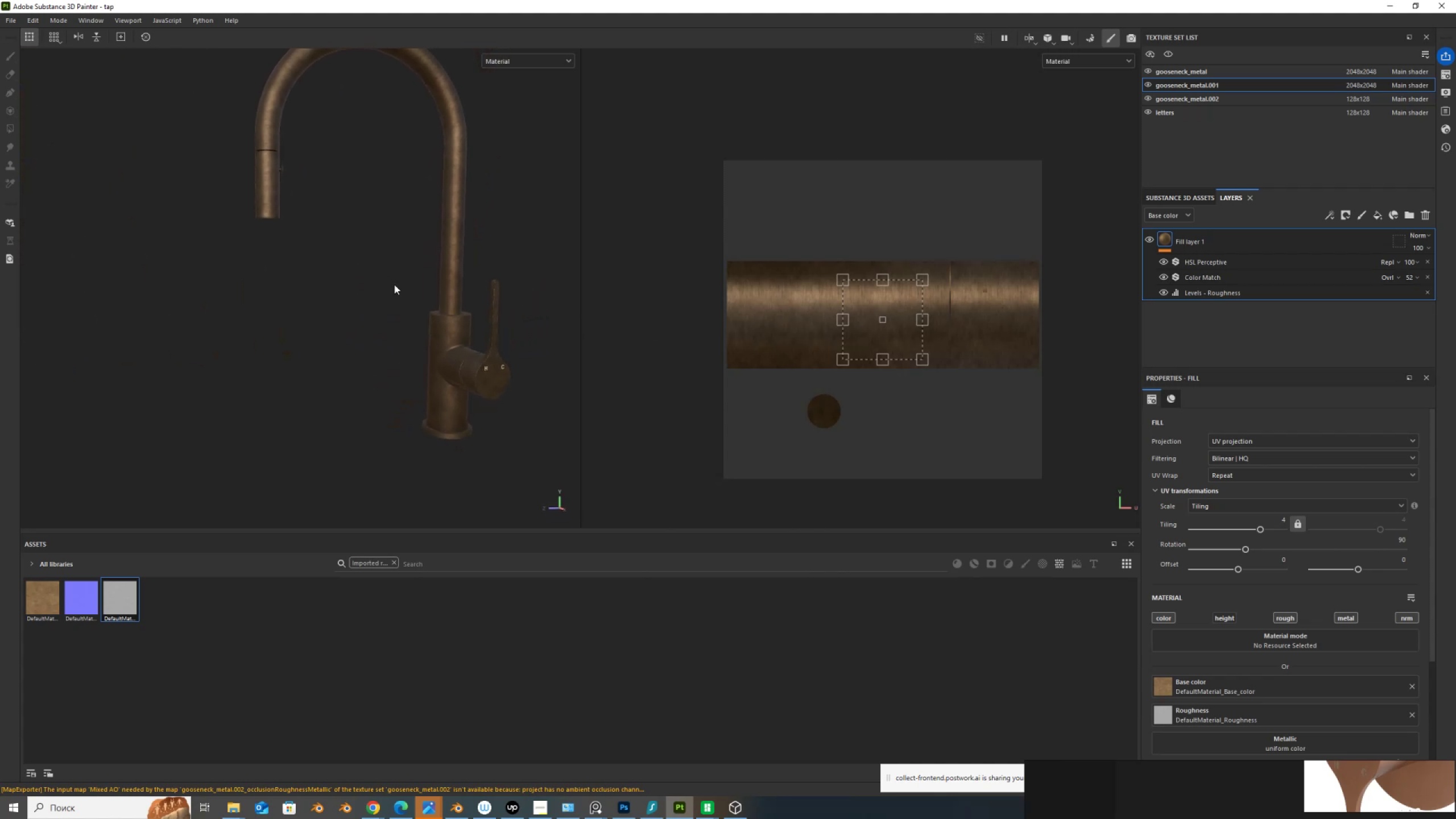 
key(Alt+AltLeft)
 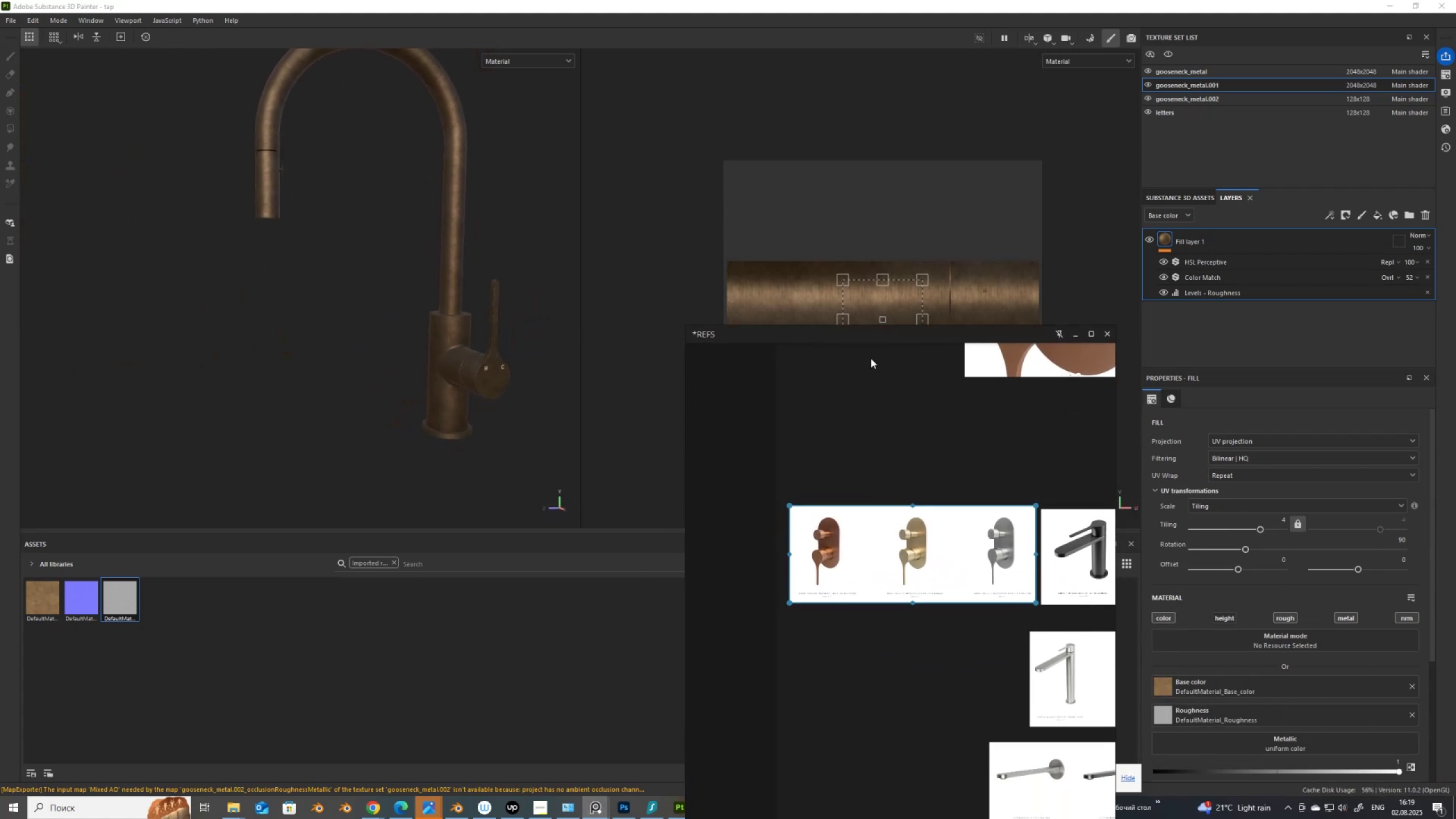 
scroll: coordinate [825, 588], scroll_direction: down, amount: 5.0
 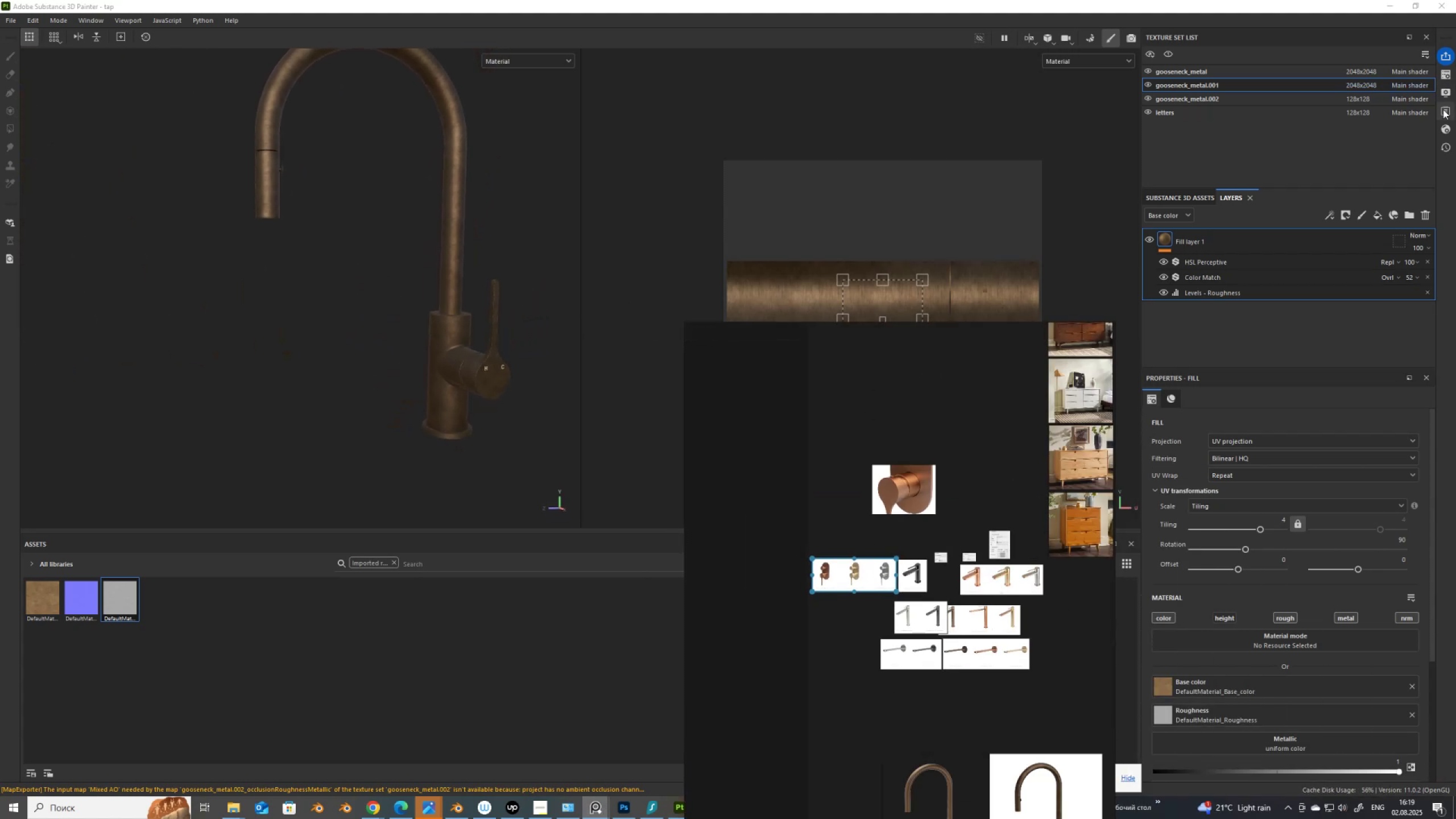 
left_click([1447, 94])
 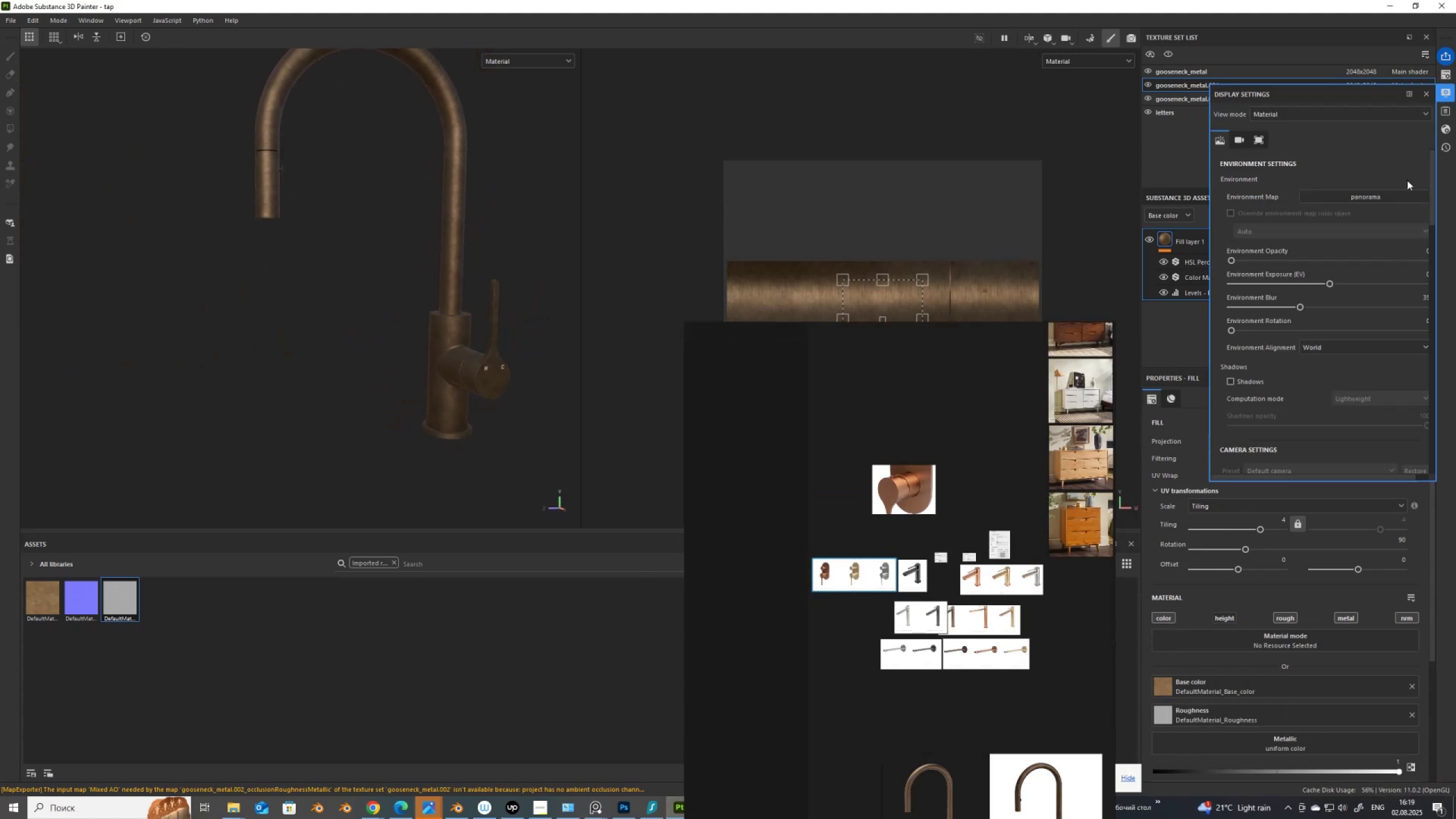 
left_click([1403, 193])
 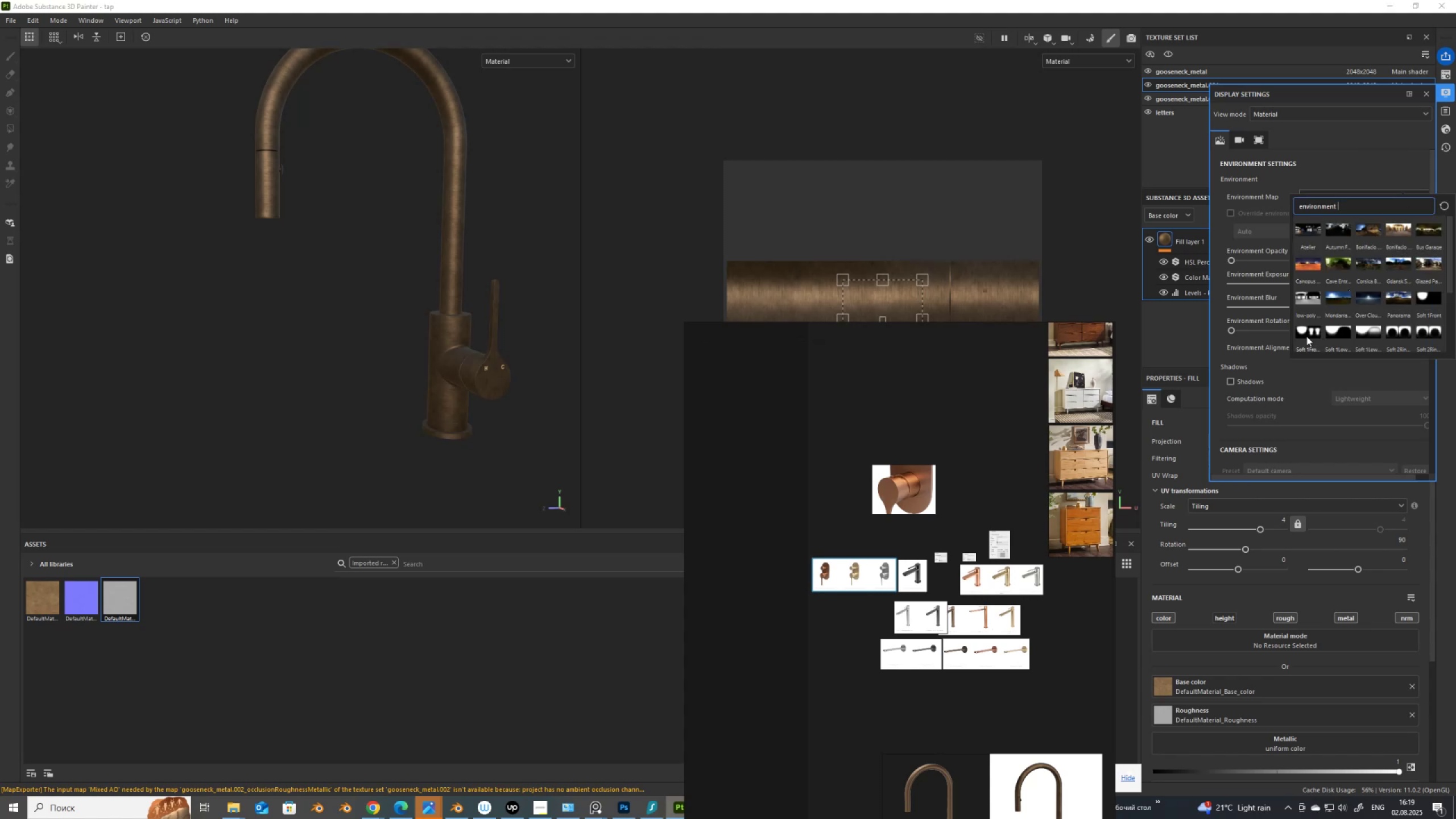 
left_click([1308, 335])
 